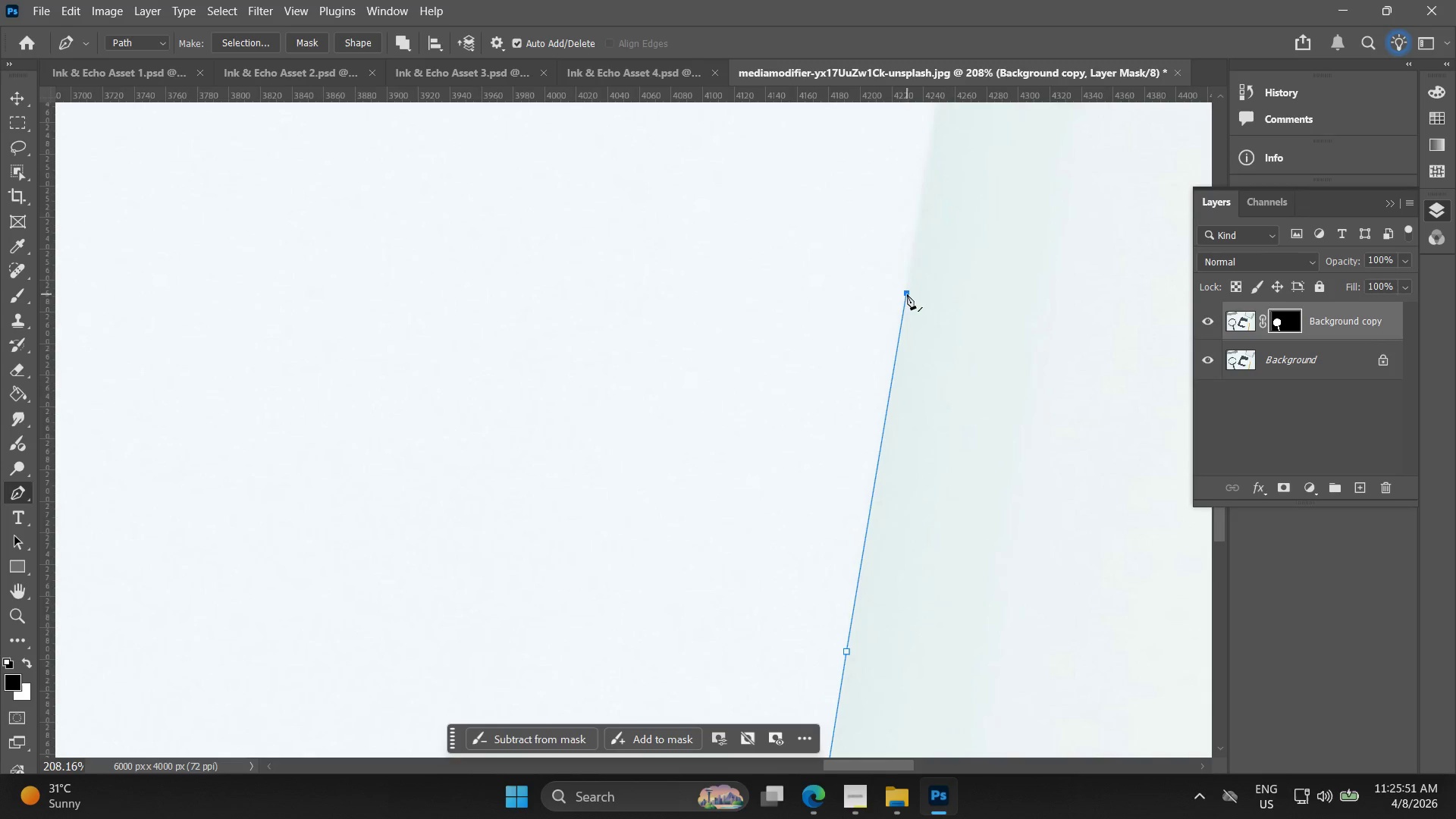 
key(Alt+AltLeft)
 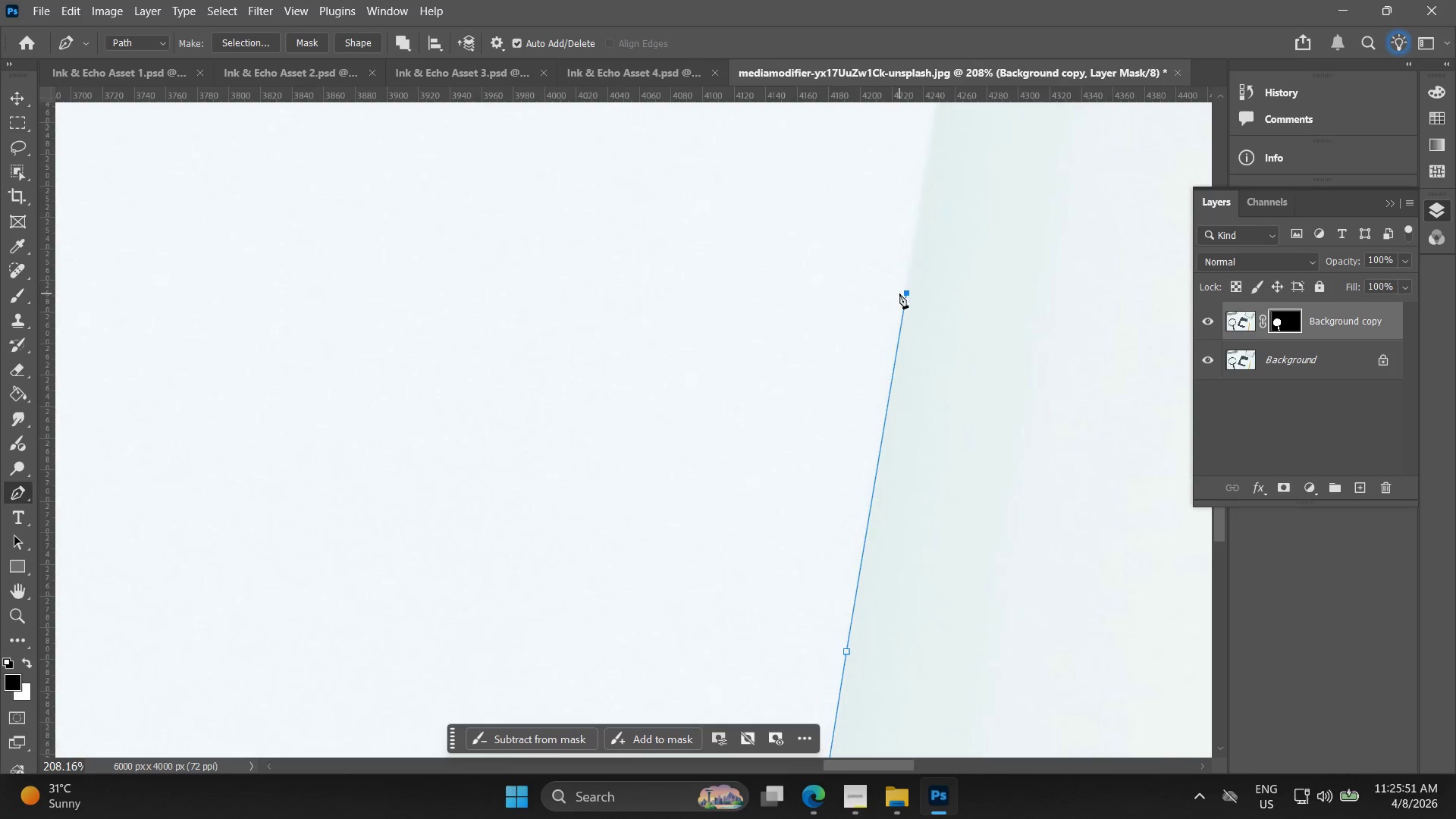 
hold_key(key=Space, duration=0.52)
 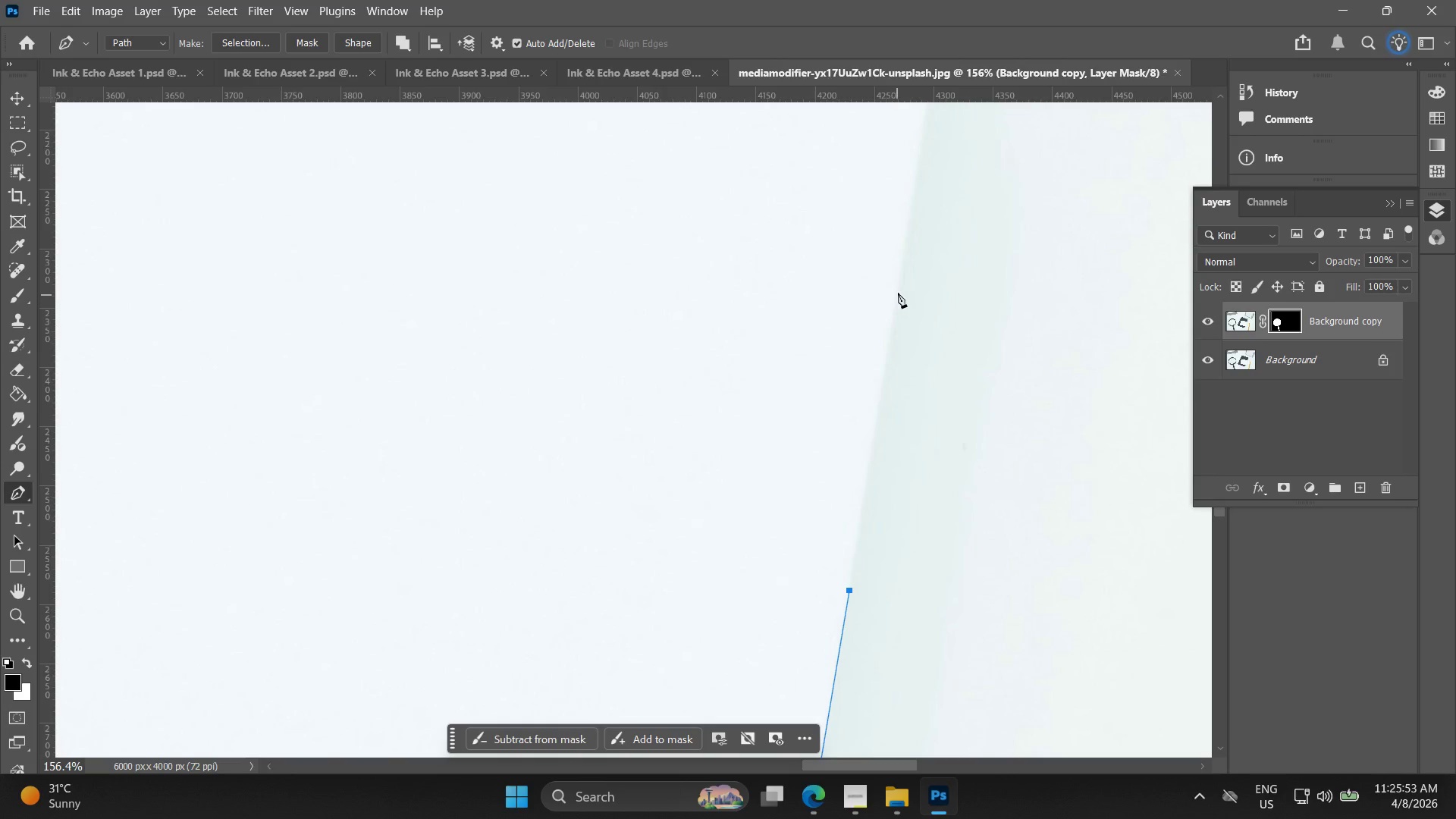 
left_click_drag(start_coordinate=[884, 328], to_coordinate=[830, 623])
 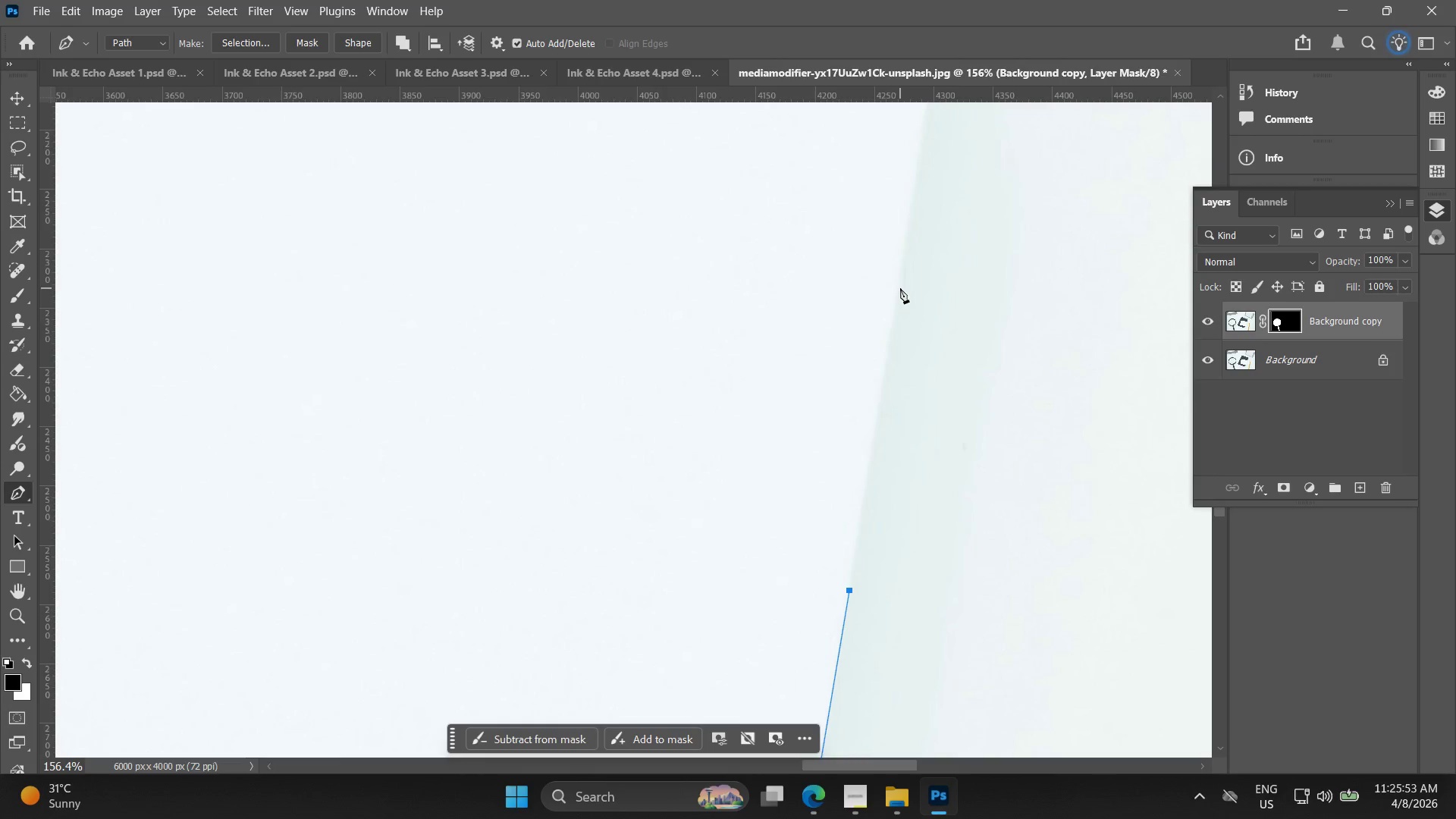 
scroll: coordinate [896, 303], scroll_direction: down, amount: 3.0
 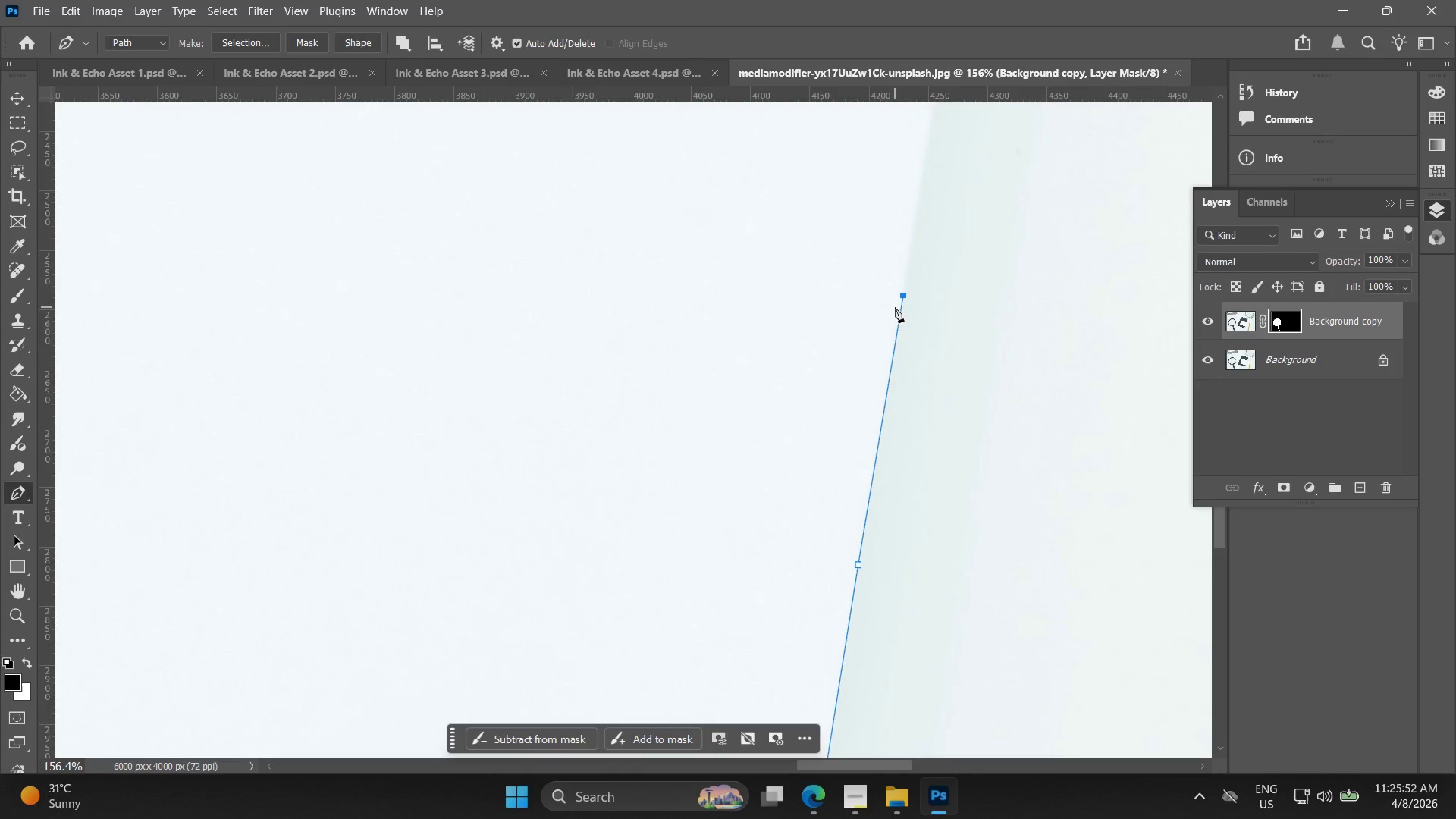 
left_click([900, 288])
 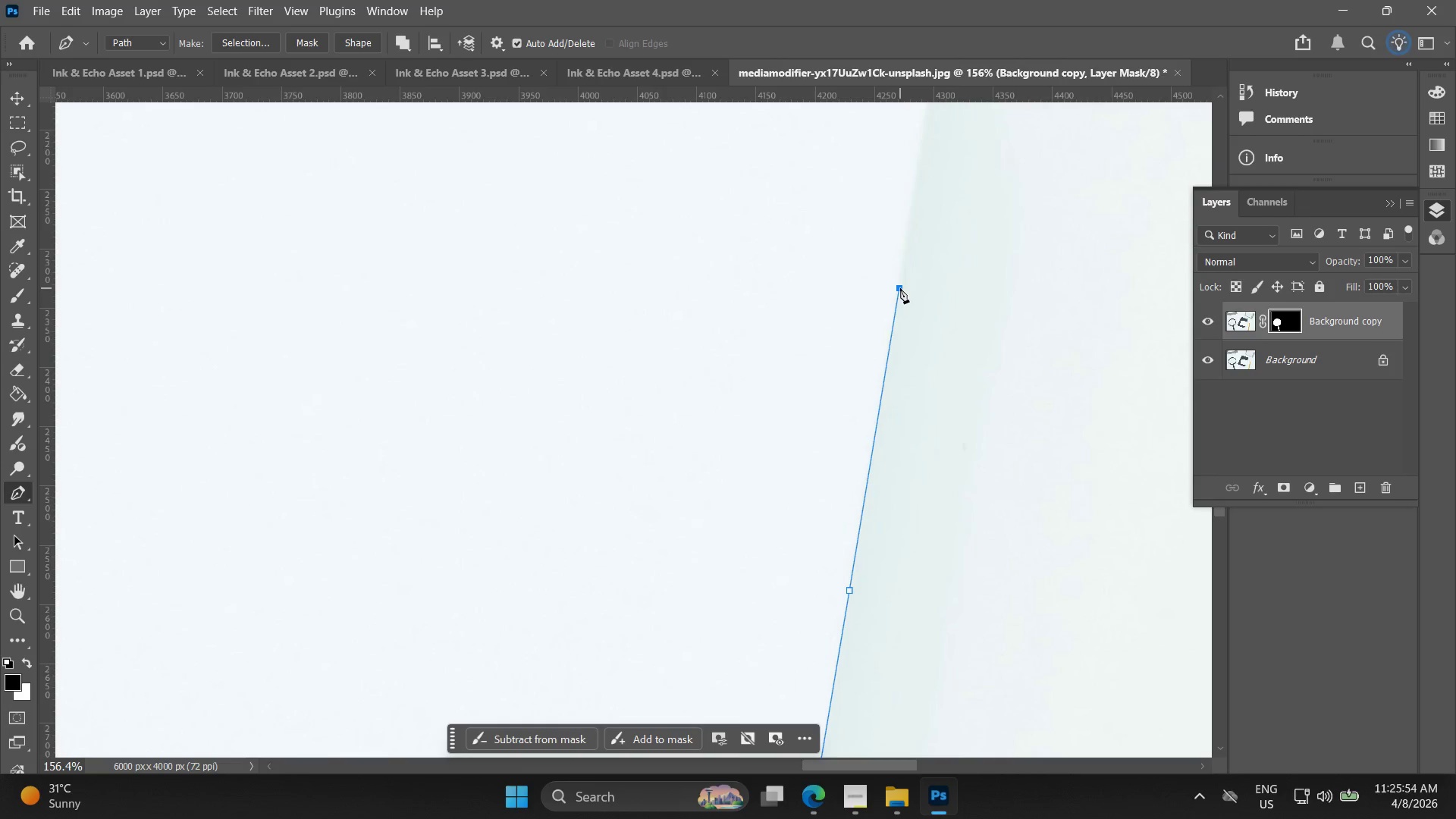 
hold_key(key=Space, duration=0.56)
 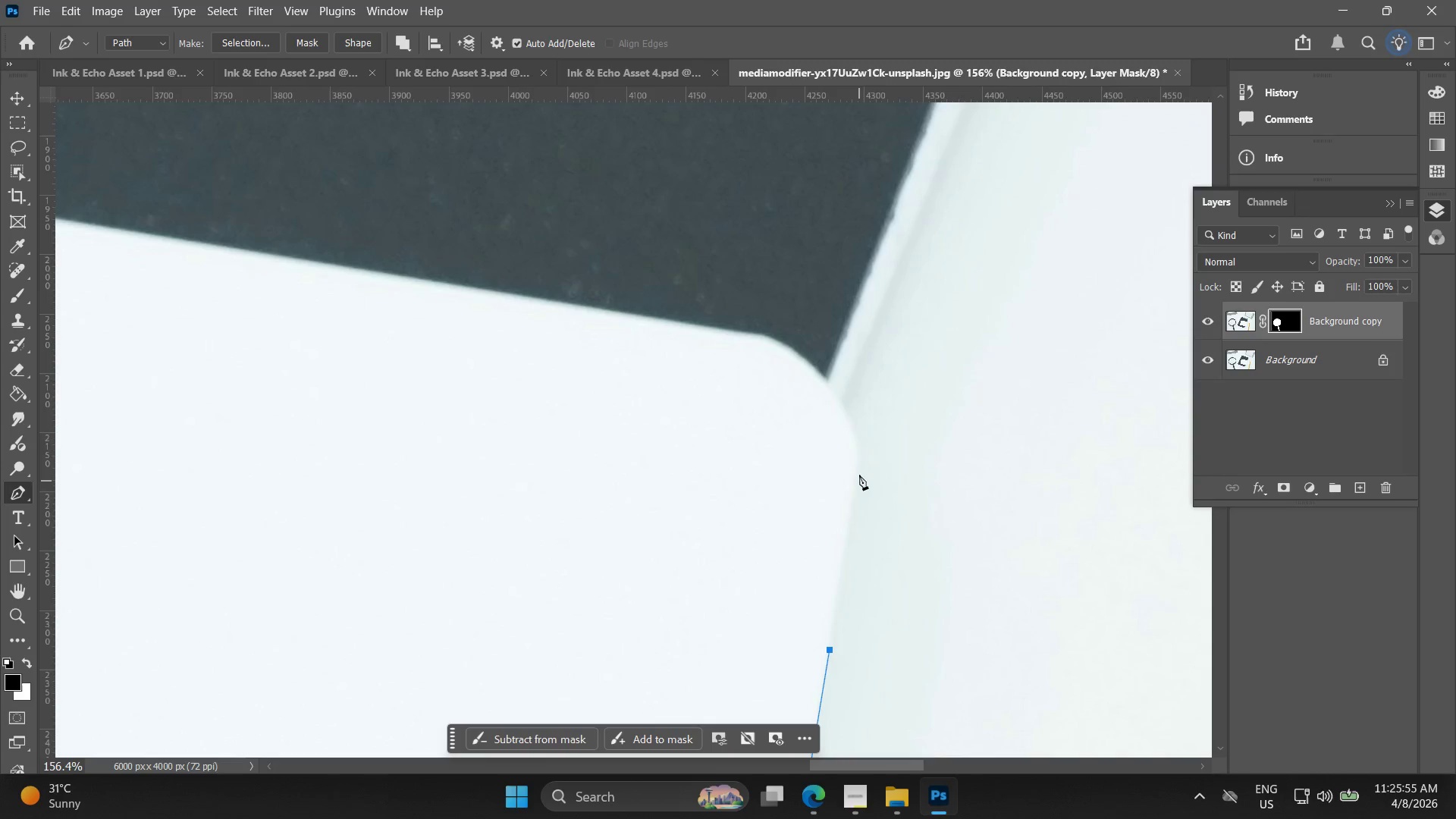 
left_click_drag(start_coordinate=[901, 269], to_coordinate=[831, 631])
 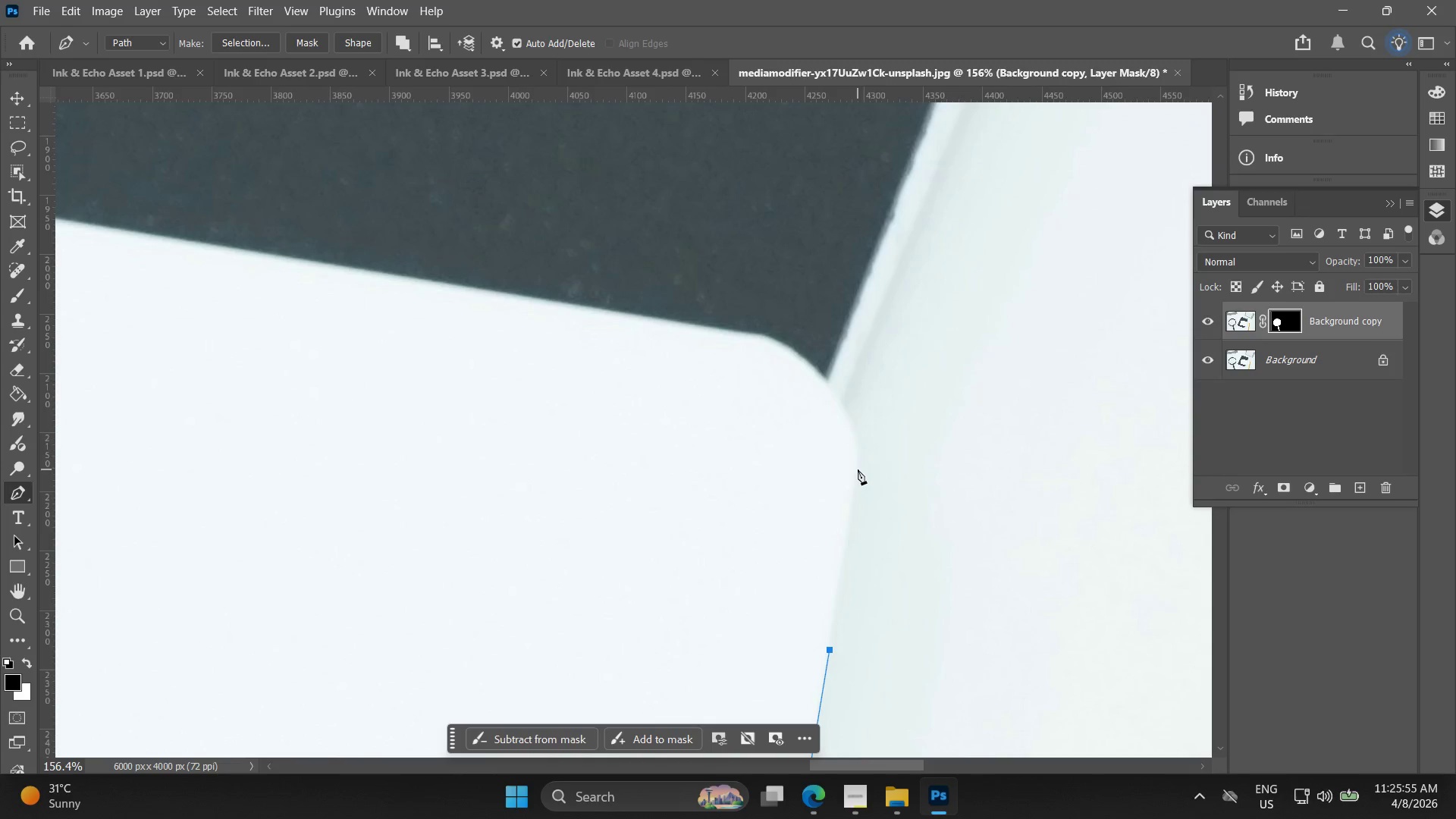 
left_click([858, 469])
 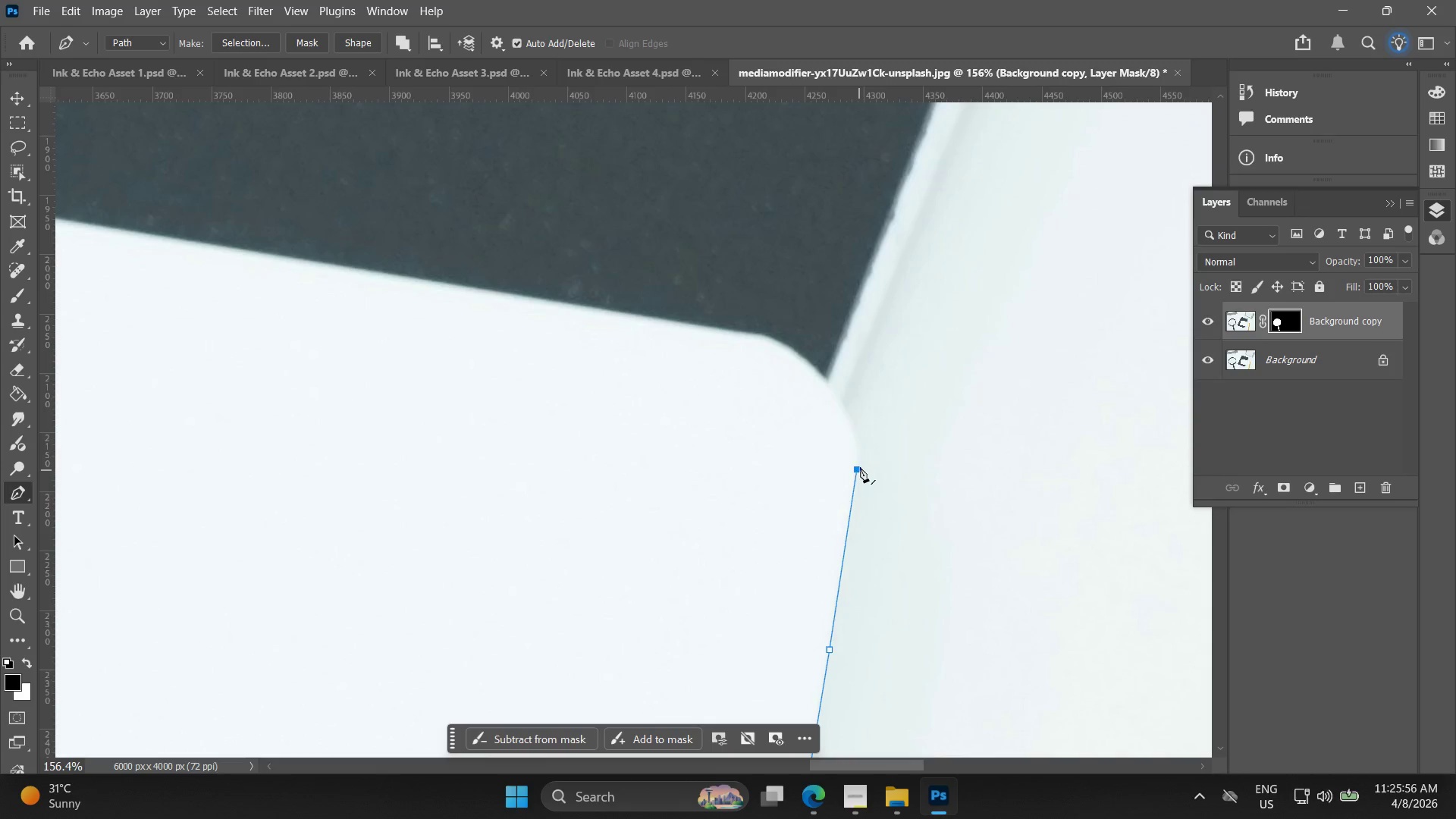 
hold_key(key=AltLeft, duration=0.52)
scroll: coordinate [837, 417], scroll_direction: up, amount: 7.0
 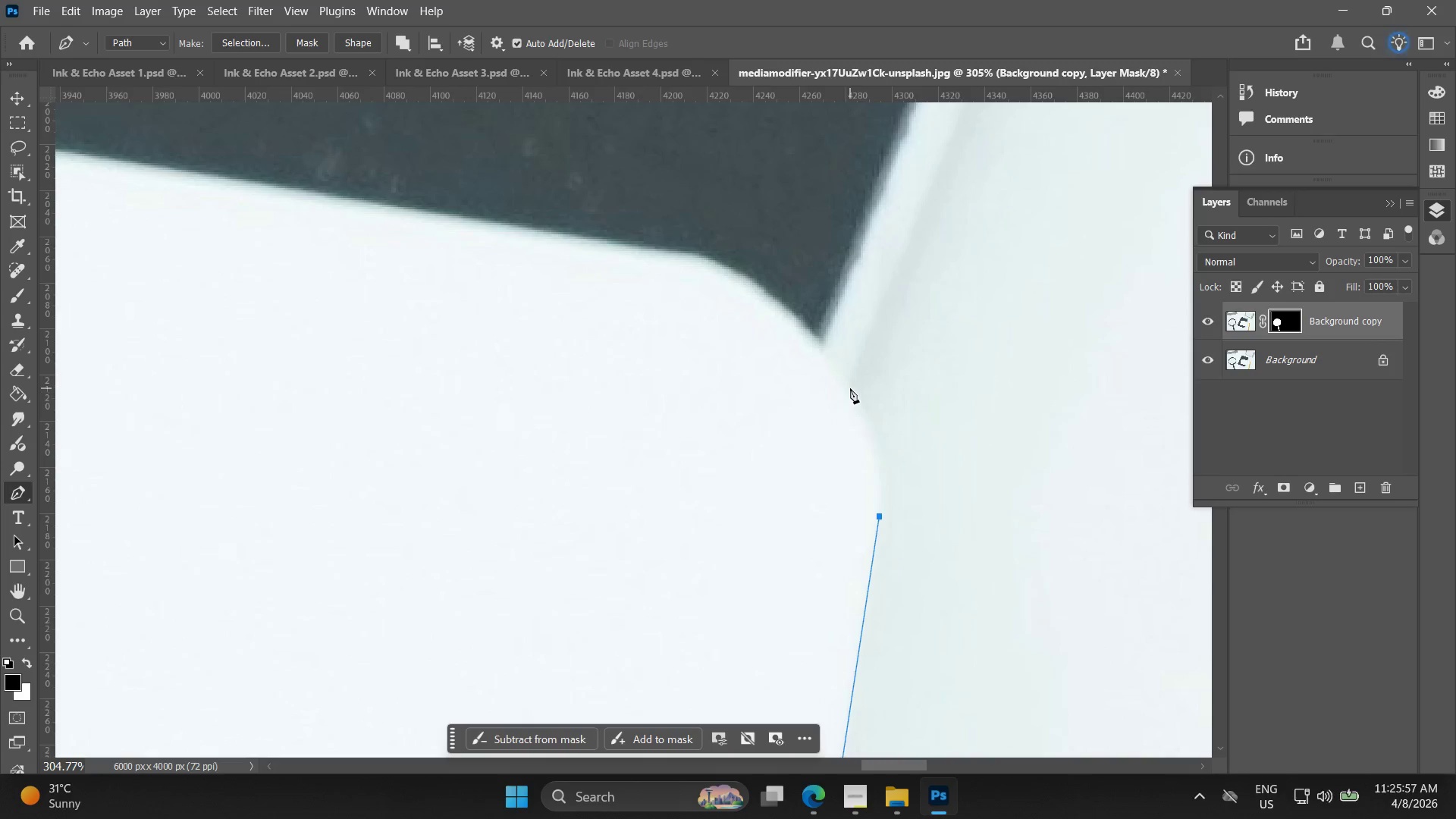 
left_click_drag(start_coordinate=[850, 388], to_coordinate=[803, 326])
 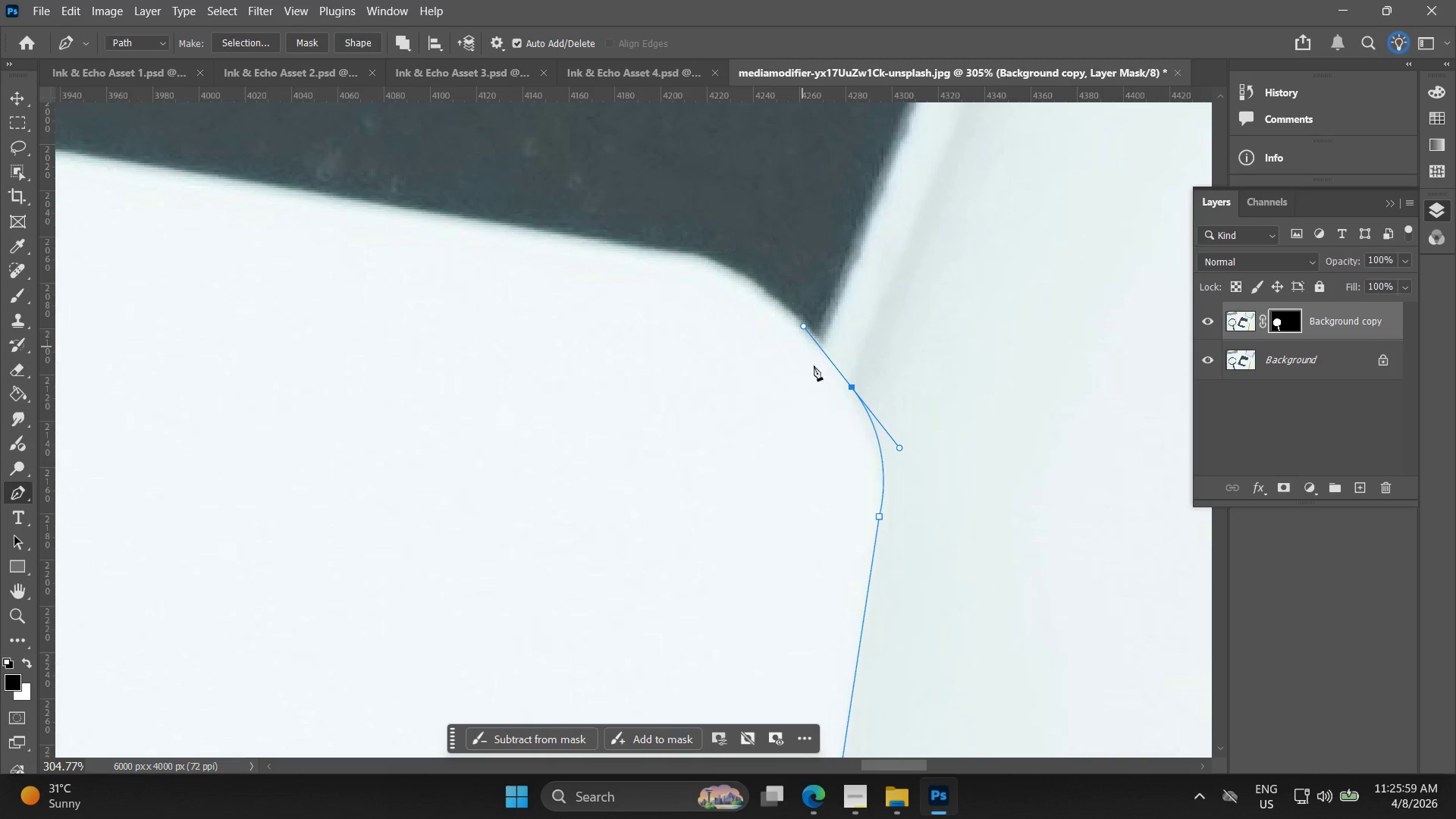 
hold_key(key=AltLeft, duration=0.86)
left_click([852, 384])
 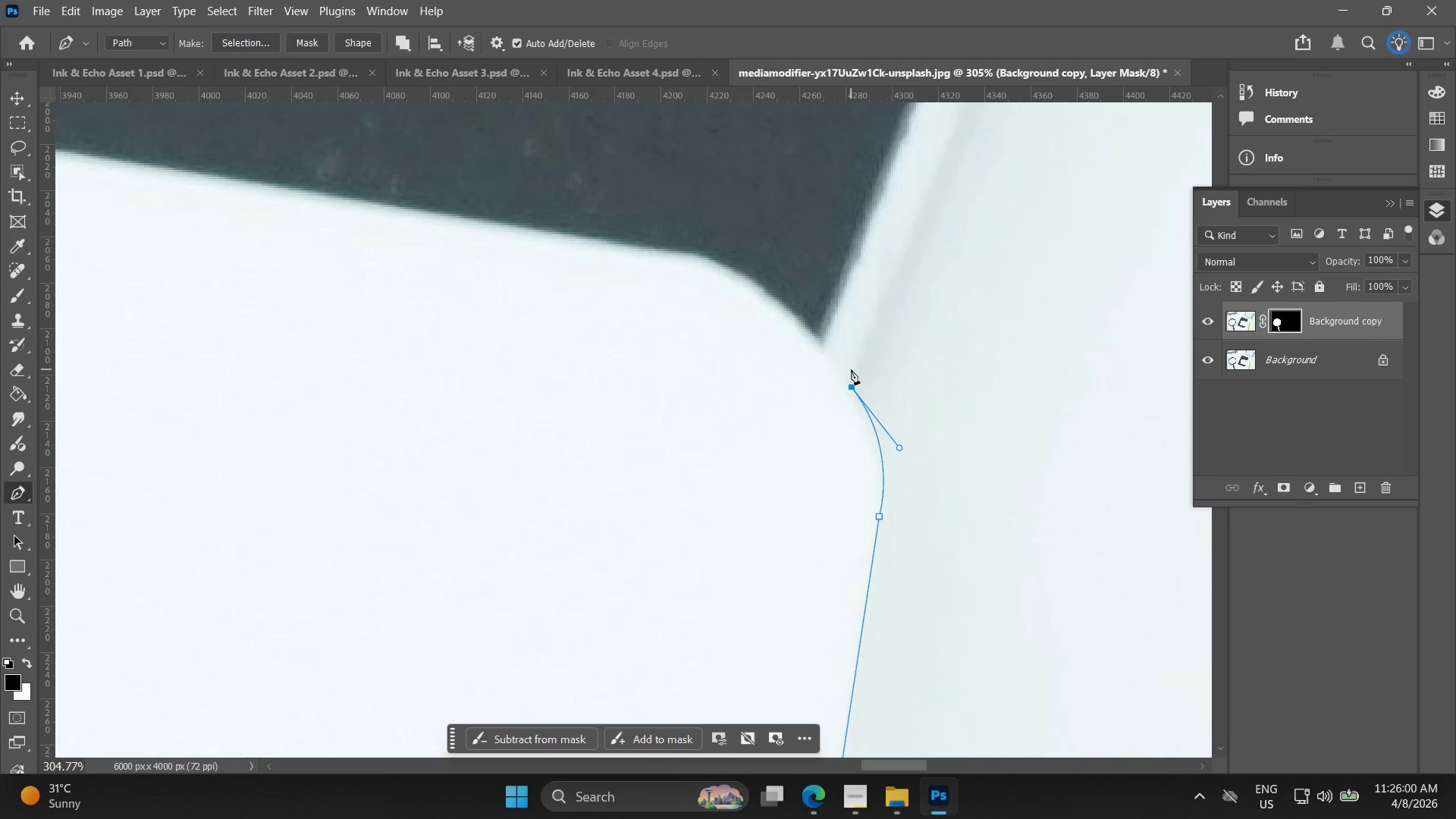 
left_click([854, 369])
 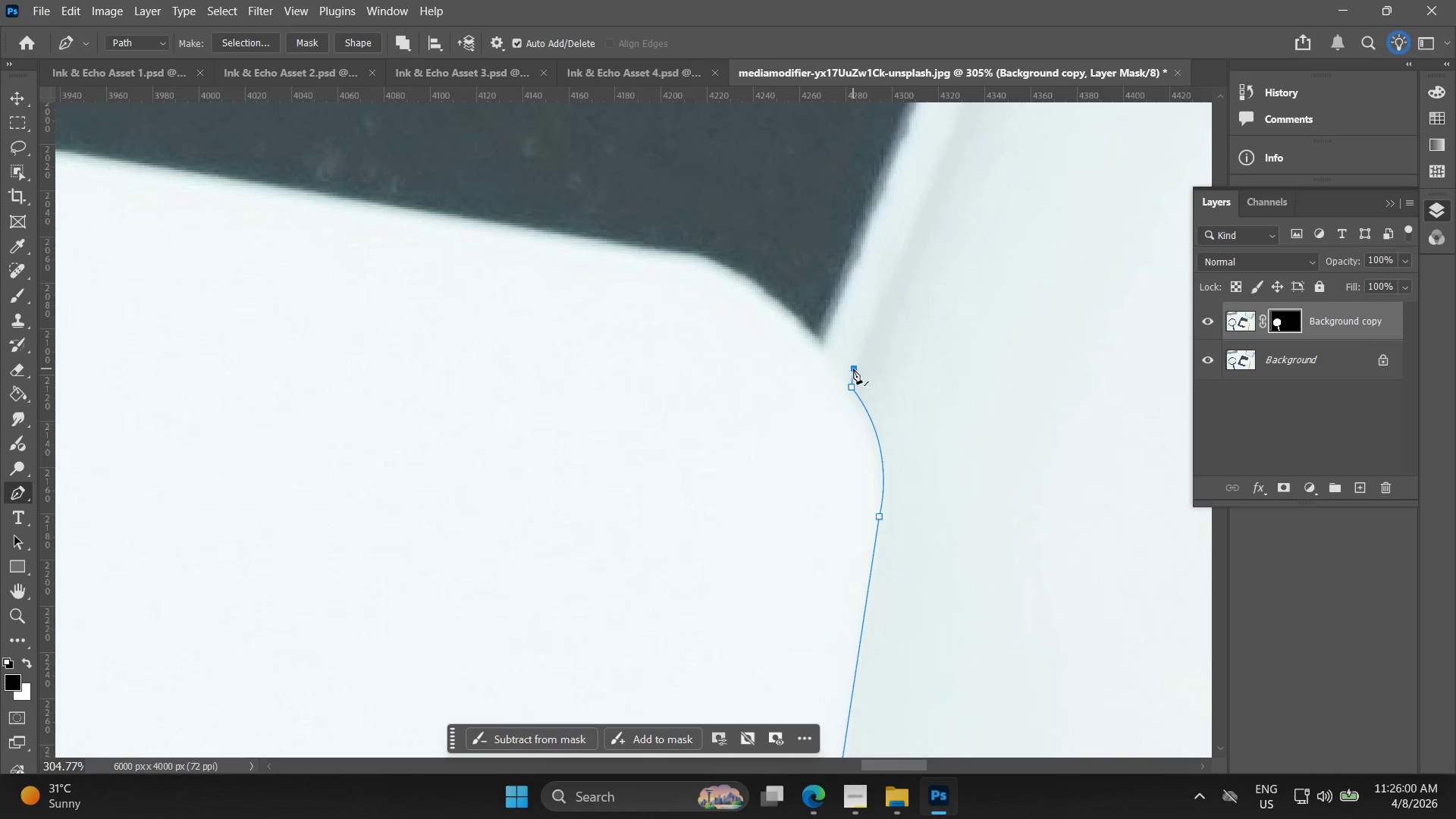 
key(Alt+AltLeft)
 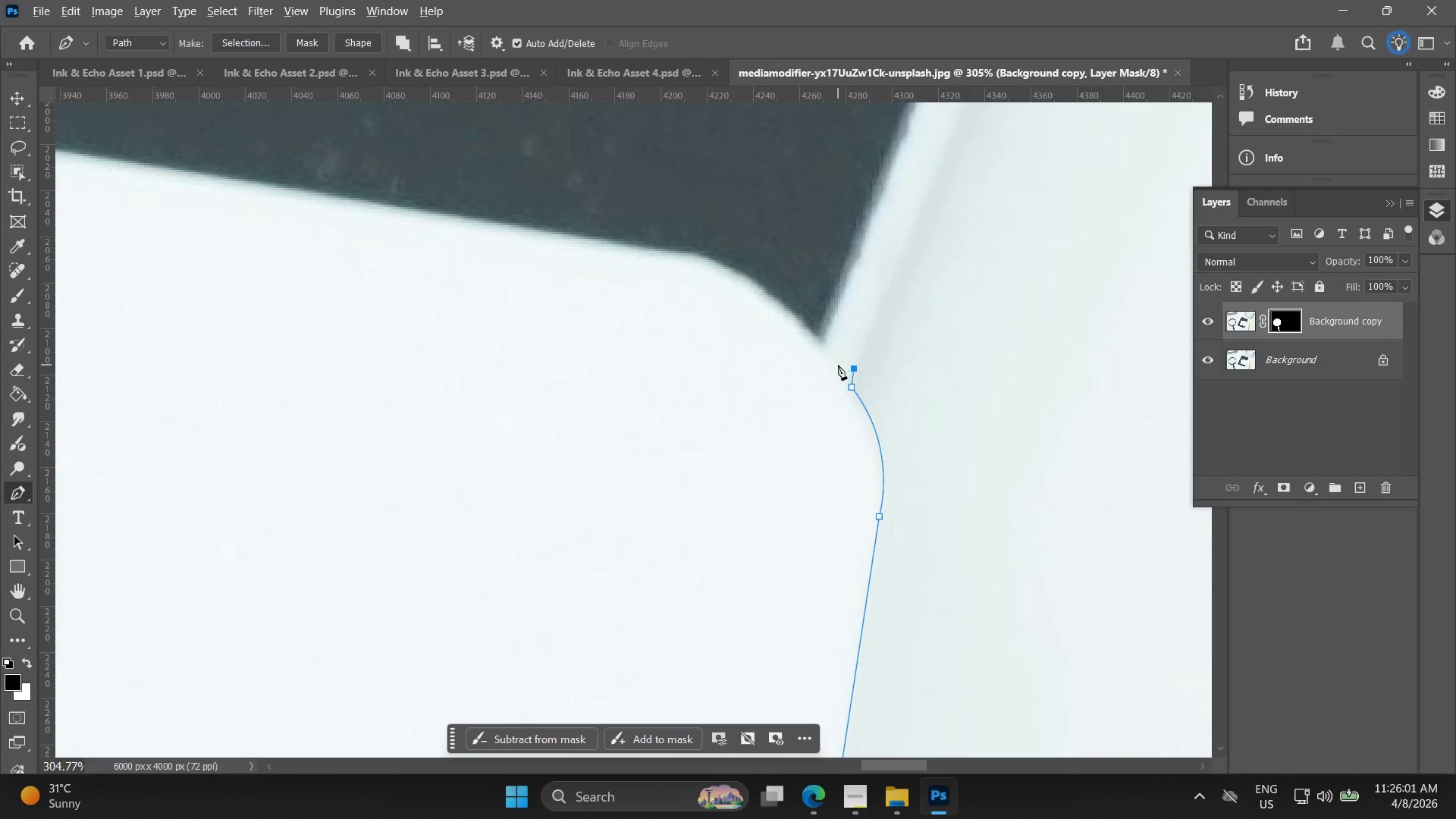 
hold_key(key=Space, duration=0.61)
 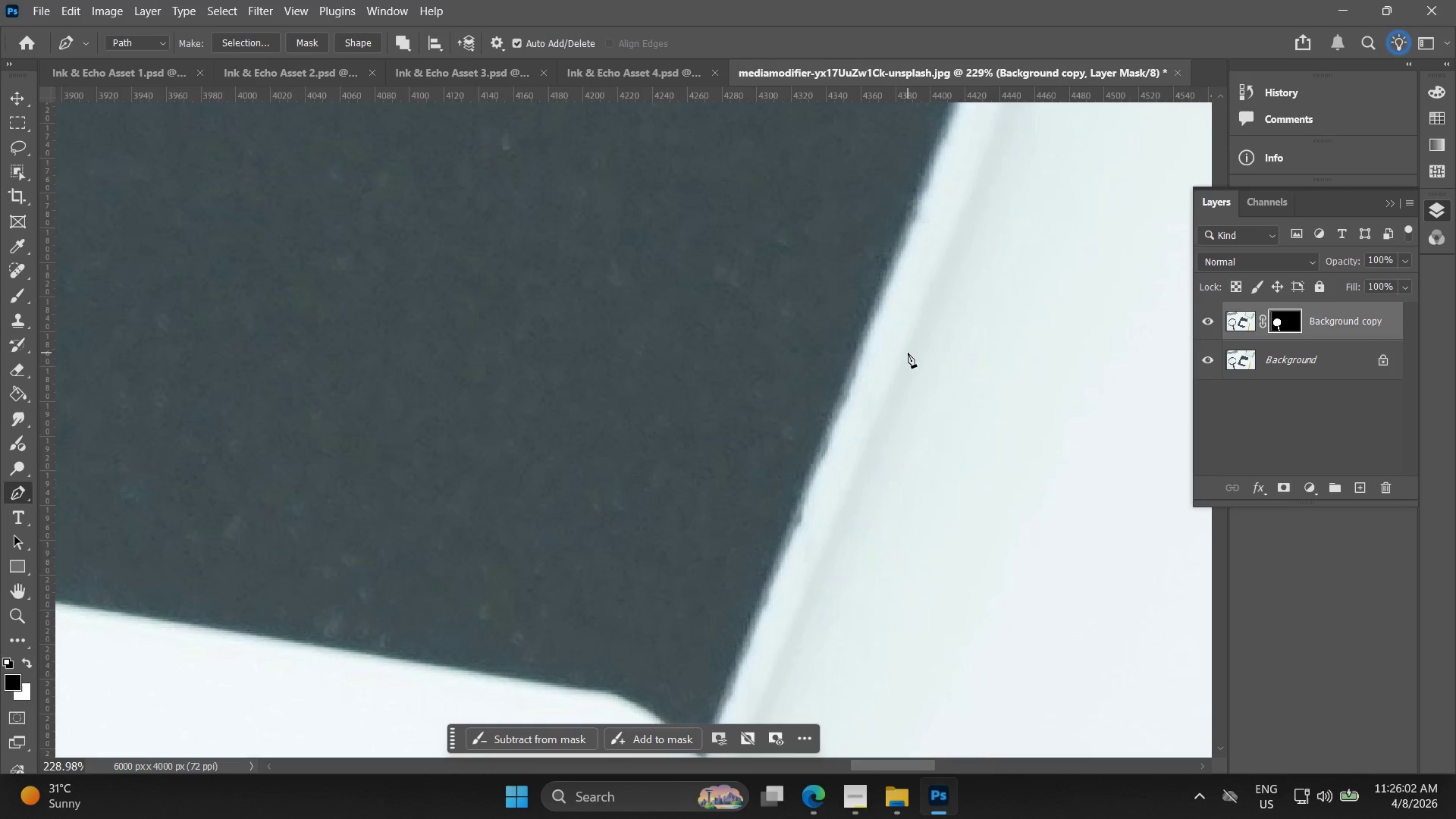 
left_click_drag(start_coordinate=[843, 360], to_coordinate=[721, 770])
 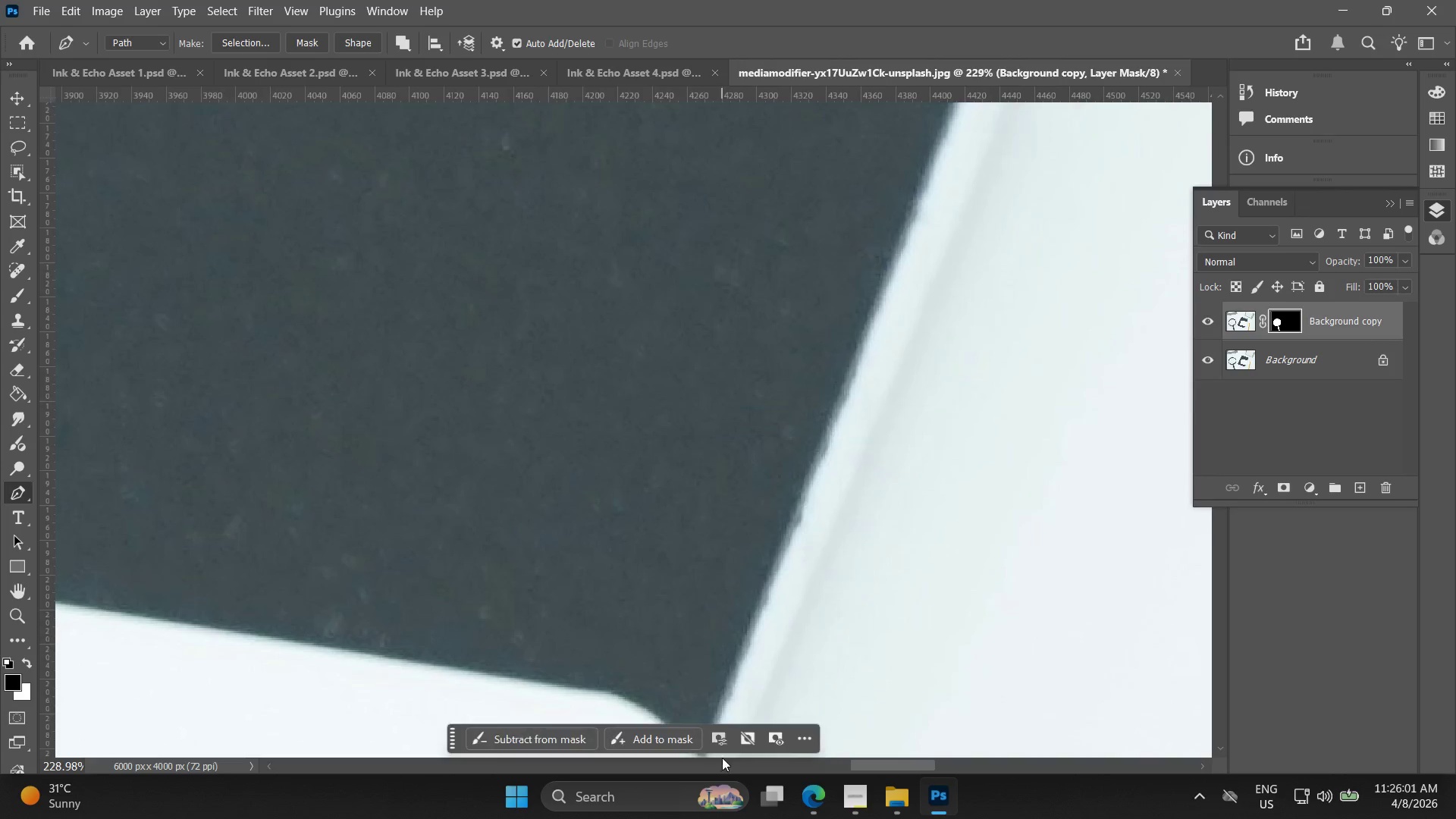 
scroll: coordinate [834, 375], scroll_direction: down, amount: 3.0
 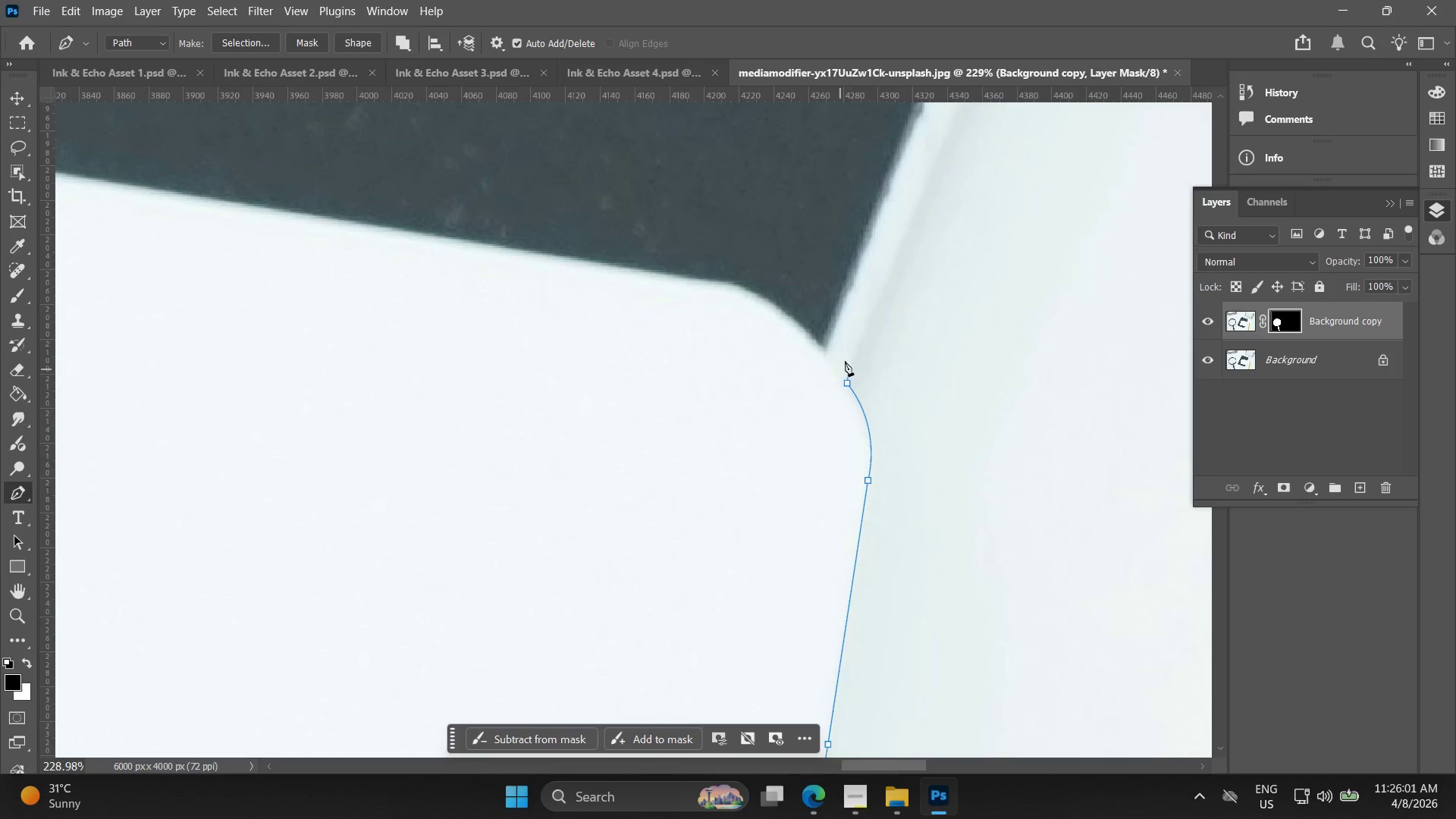 
hold_key(key=Space, duration=1.55)
 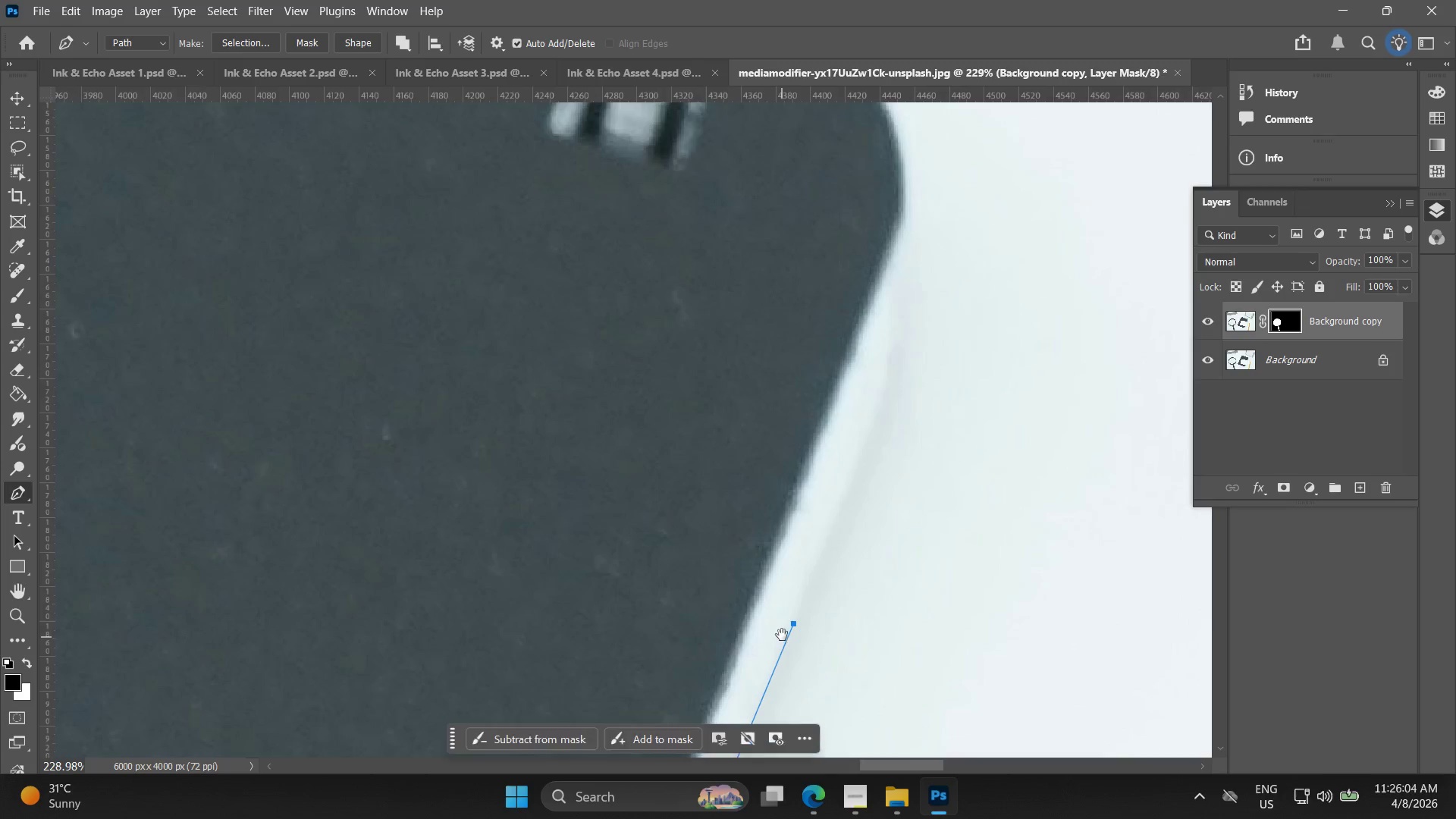 
hold_key(key=Space, duration=0.53)
 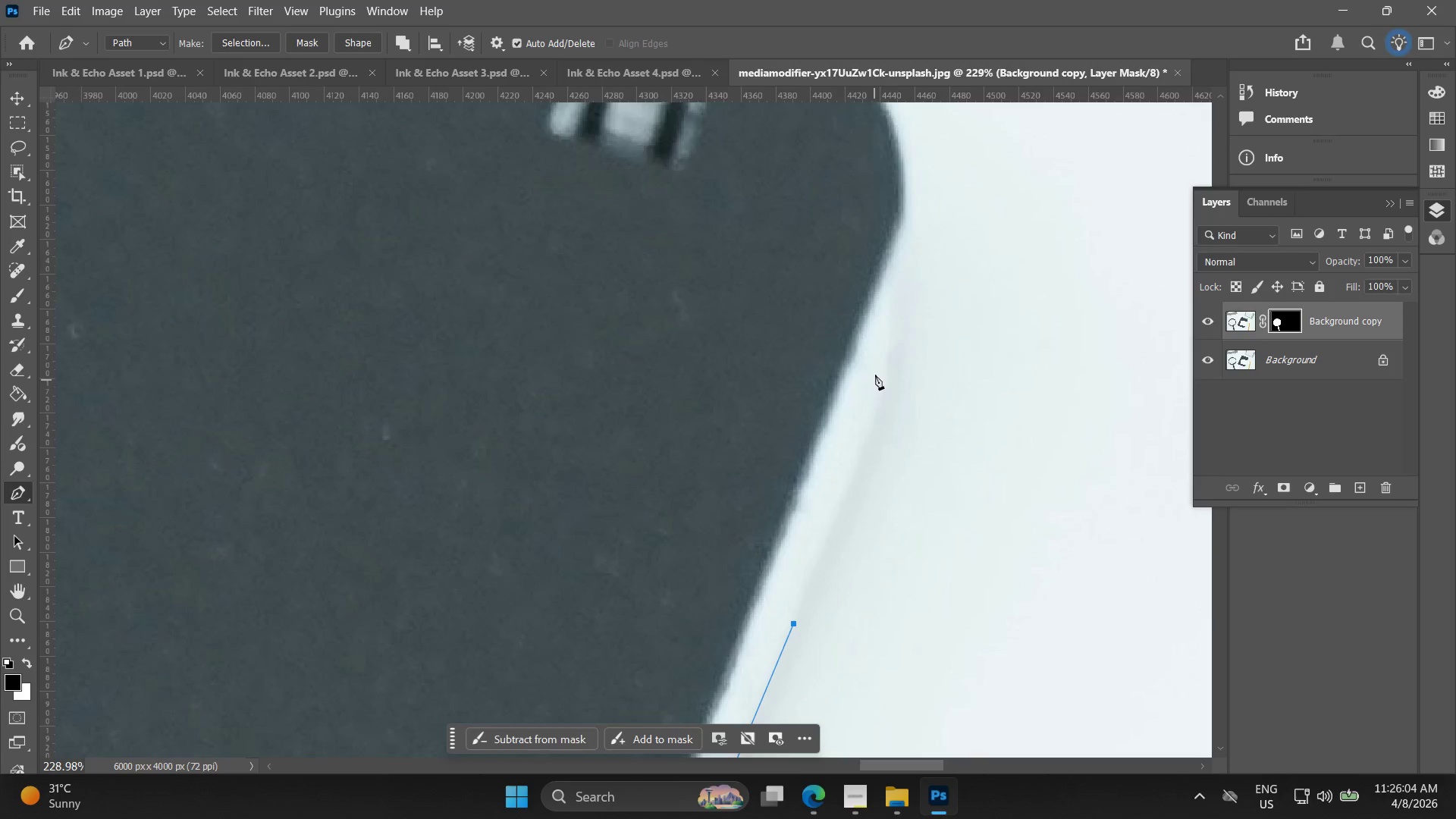 
left_click_drag(start_coordinate=[902, 347], to_coordinate=[782, 637])
 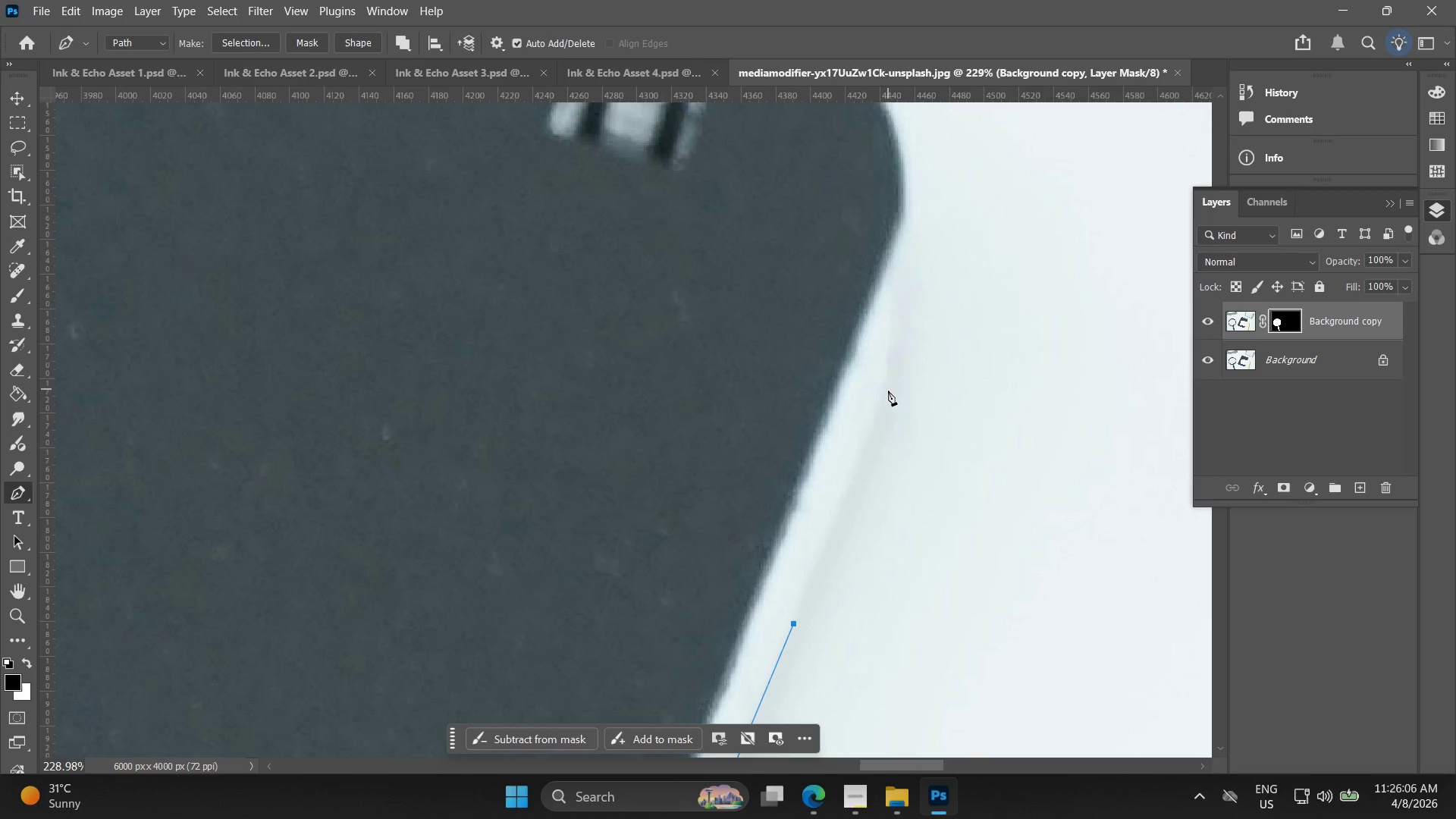 
left_click([877, 413])
 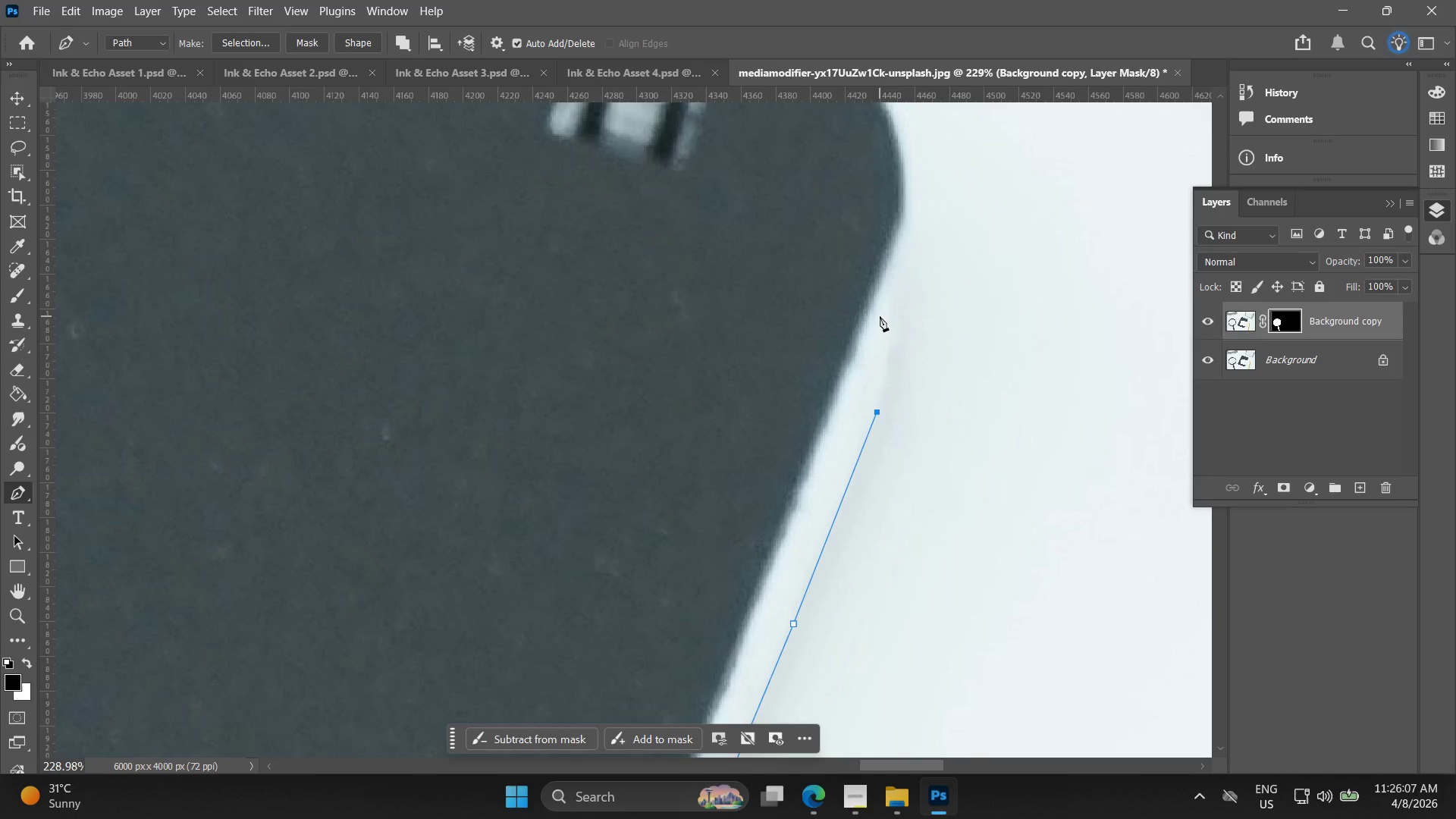 
left_click_drag(start_coordinate=[879, 306], to_coordinate=[852, 275])
 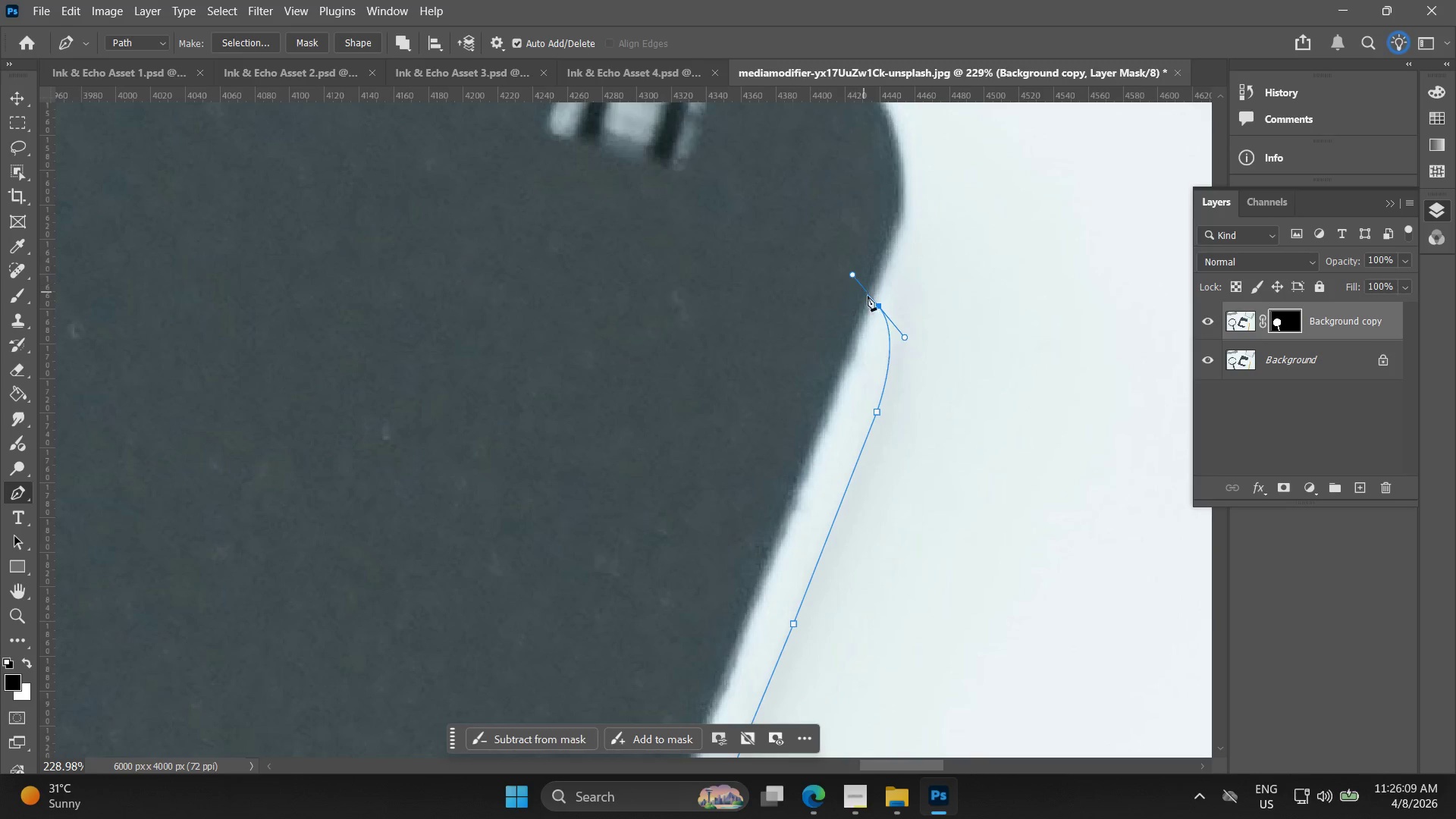 
hold_key(key=AltLeft, duration=0.64)
left_click([877, 303])
 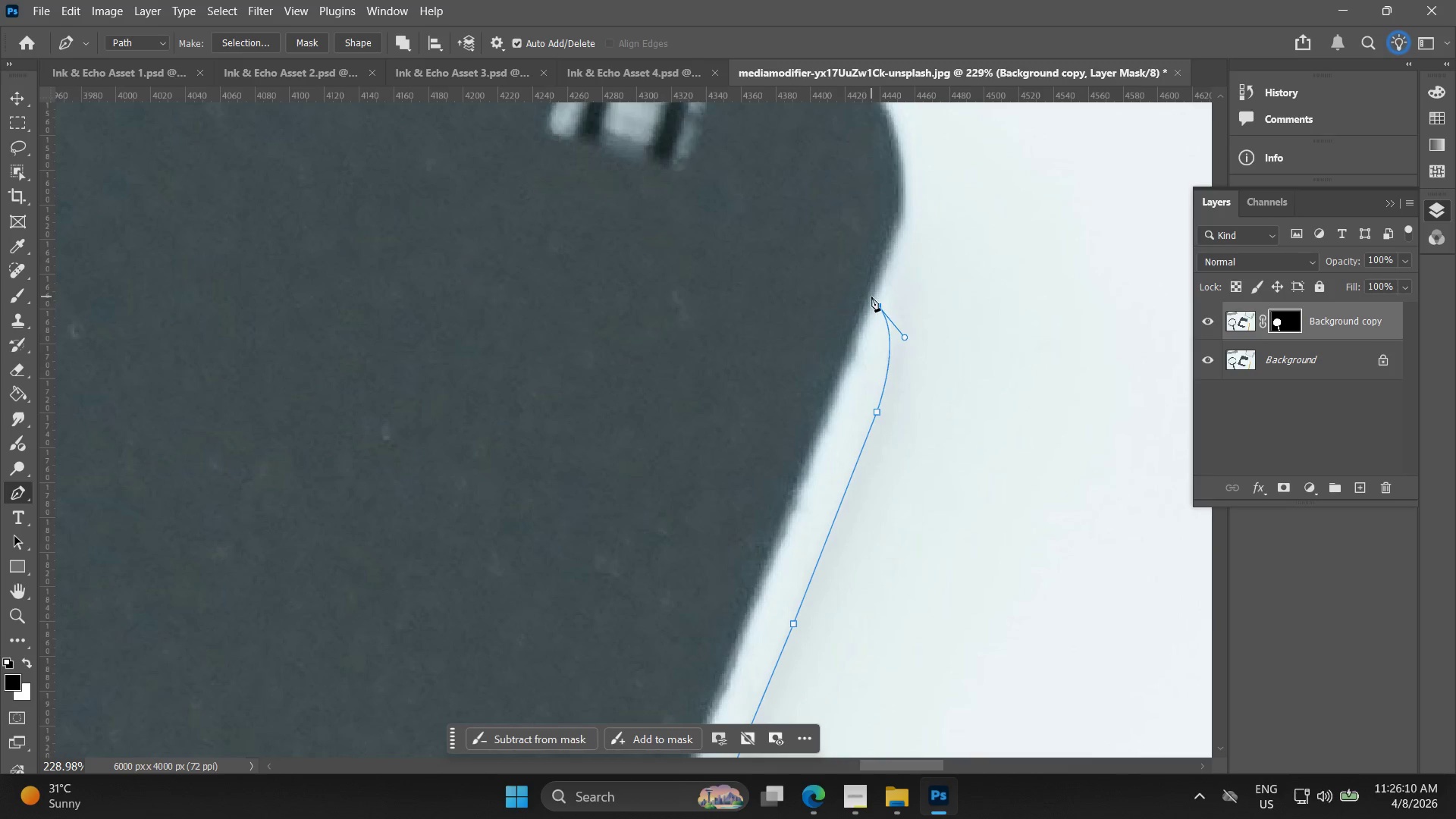 
left_click([871, 297])
 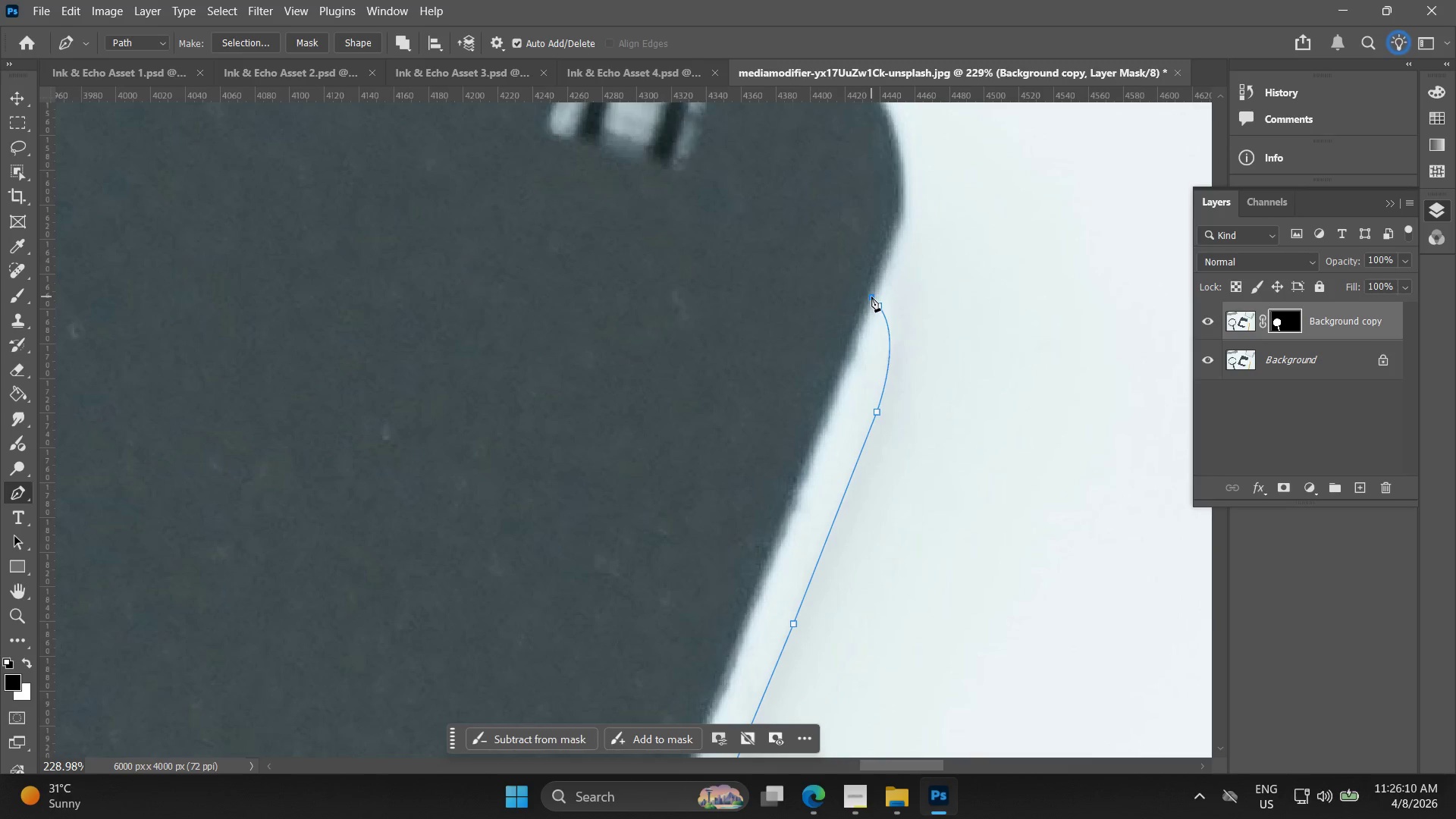 
hold_key(key=Space, duration=0.47)
 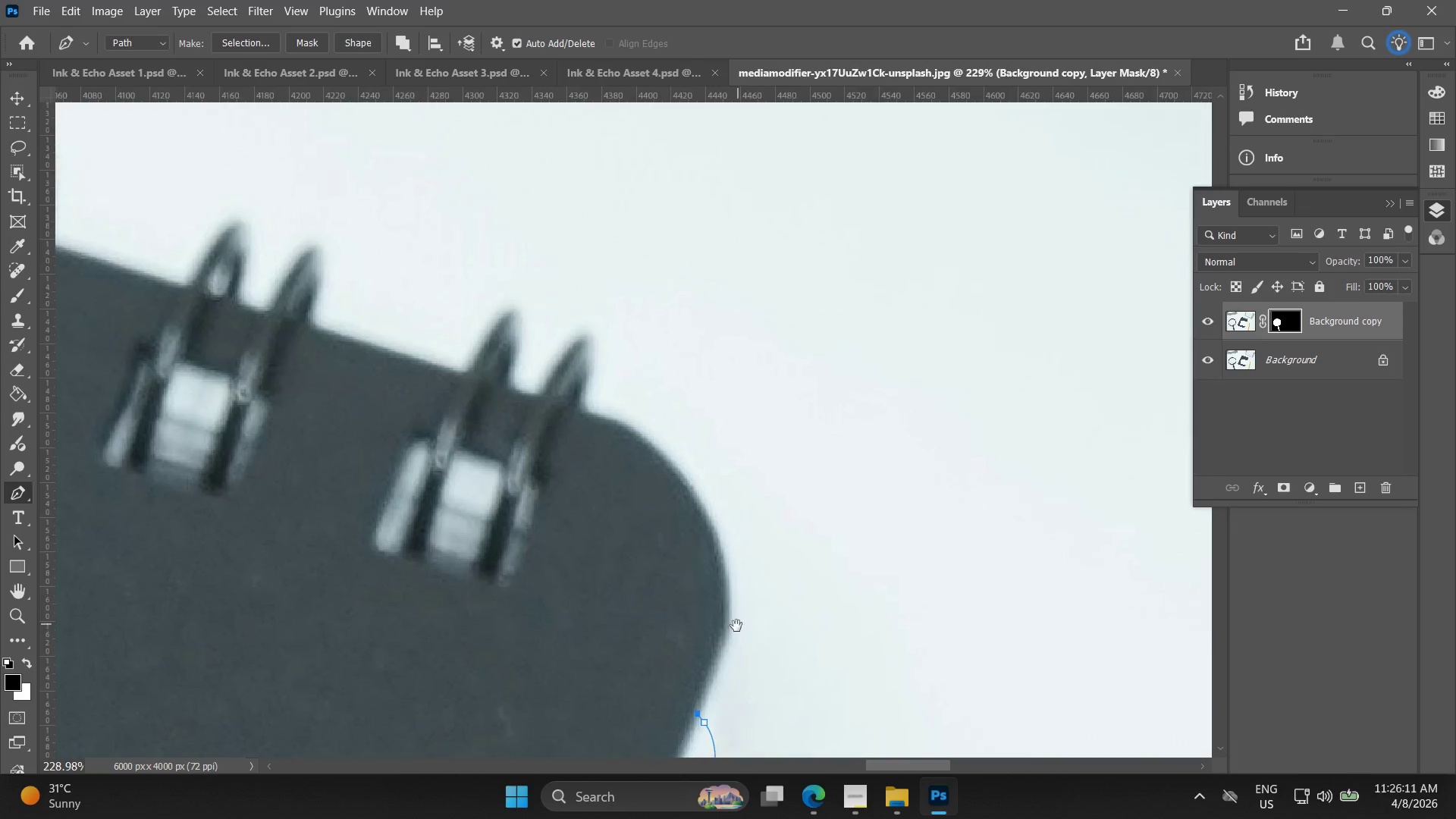 
left_click_drag(start_coordinate=[856, 298], to_coordinate=[768, 520])
 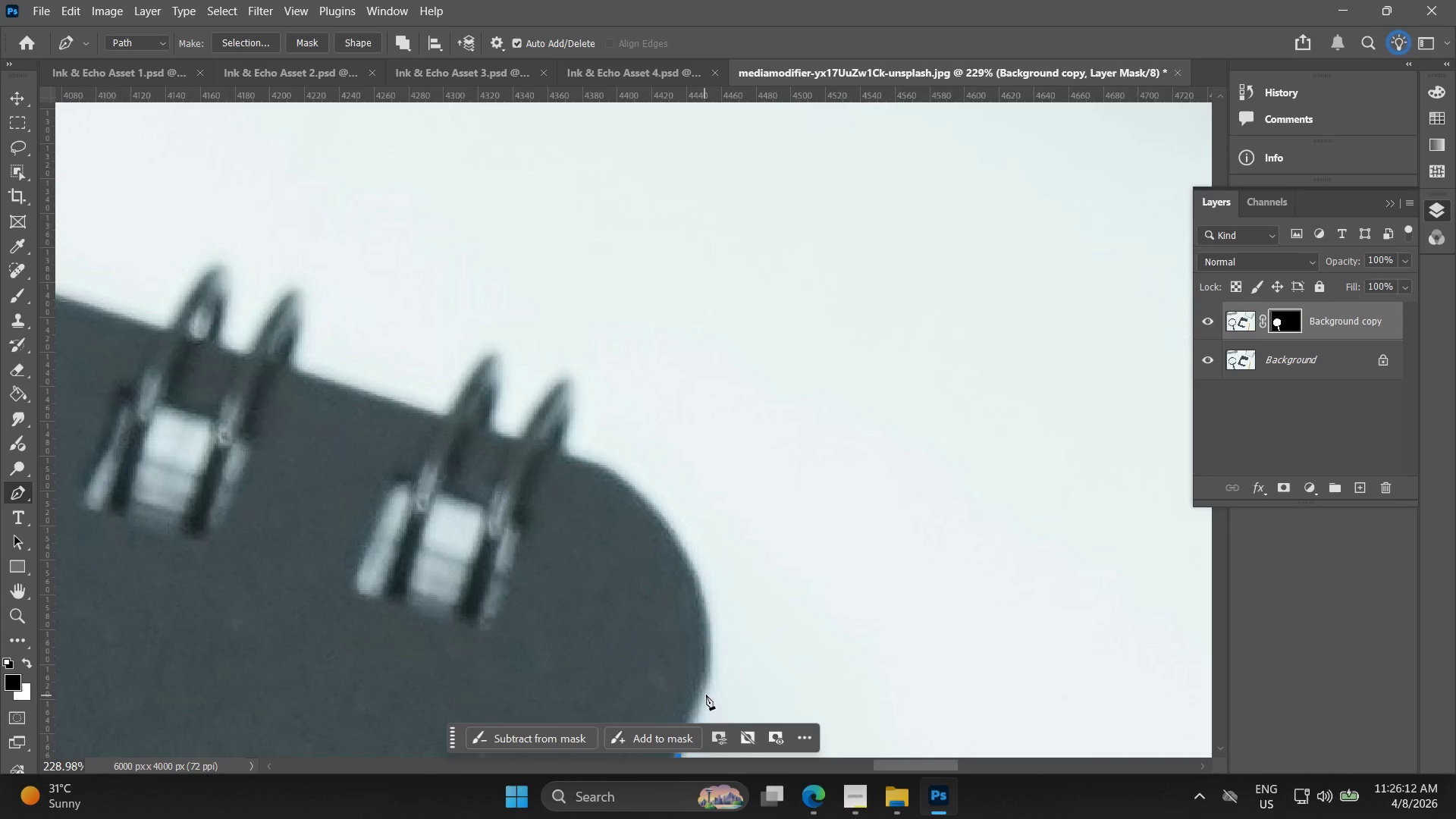 
left_click([705, 679])
 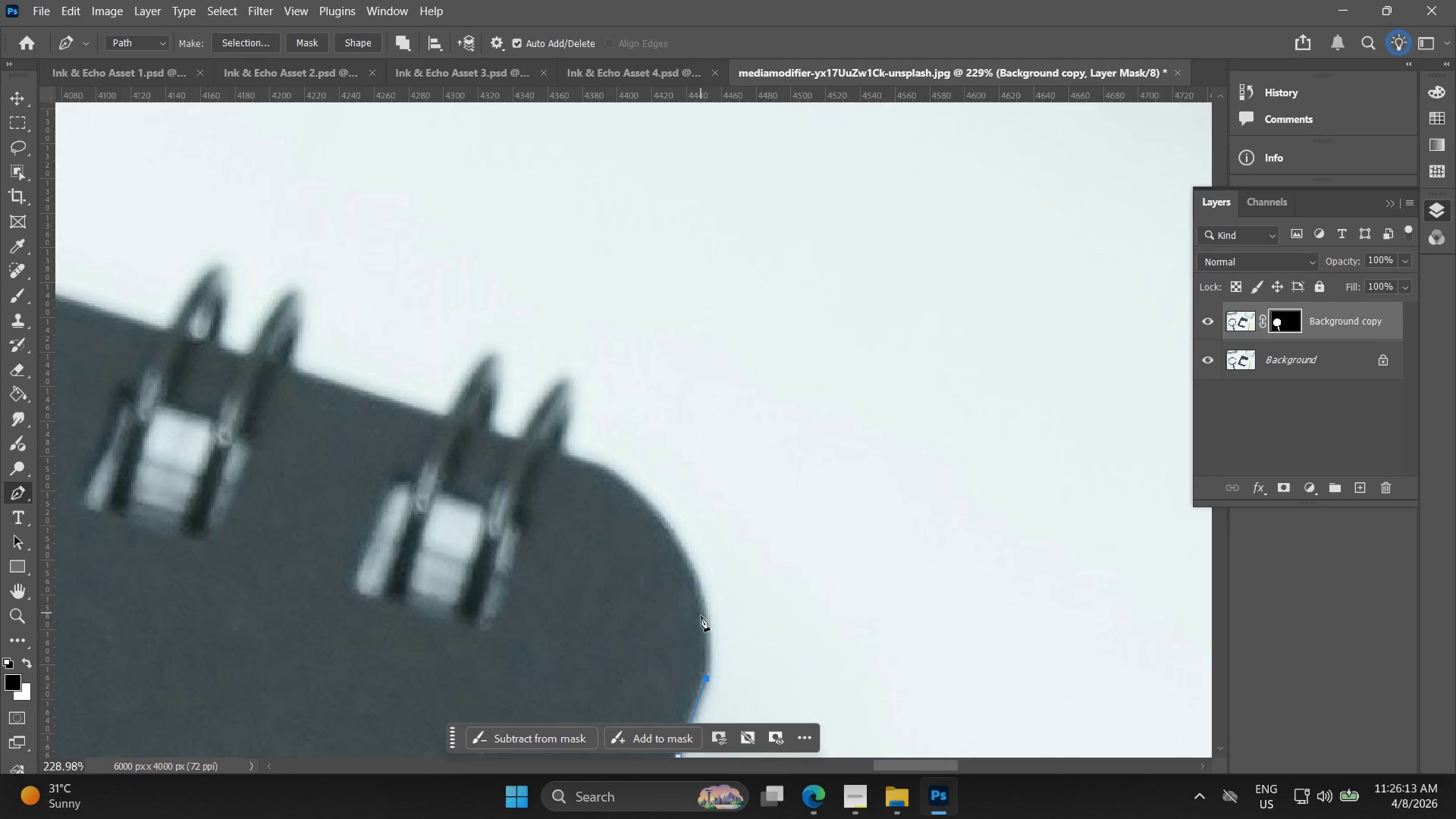 
key(Control+ControlLeft)
 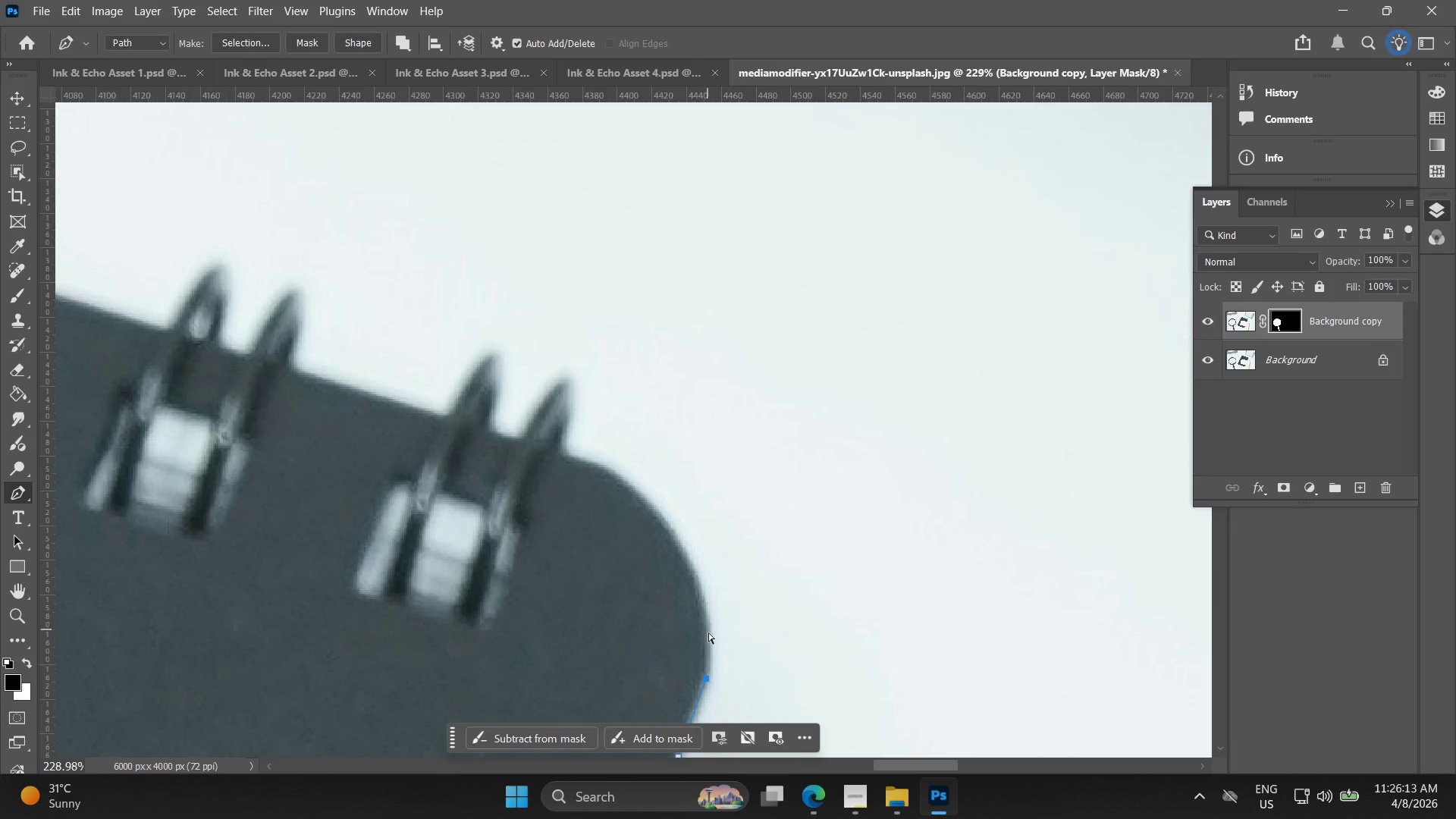 
key(Control+Z)
 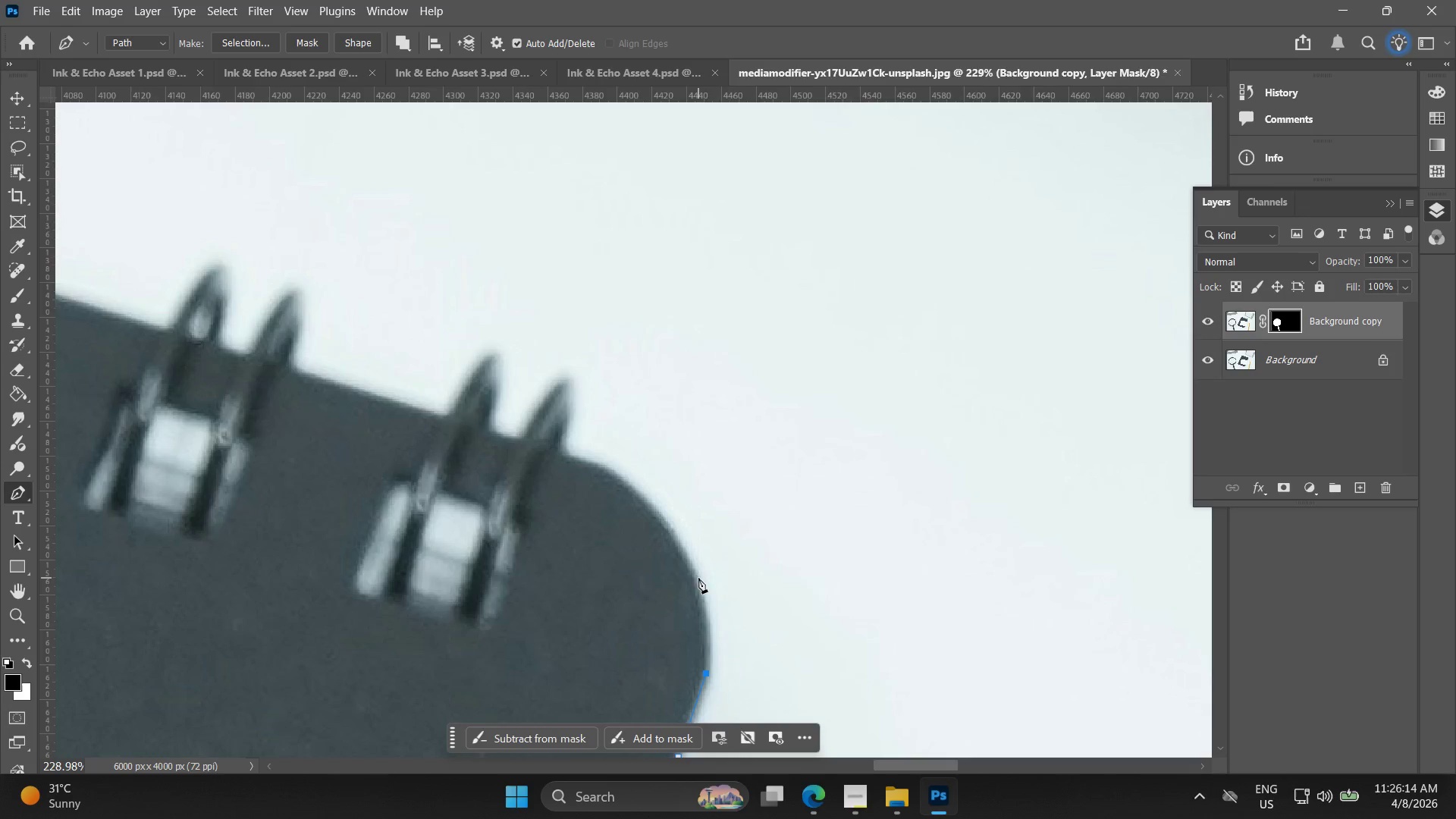 
left_click_drag(start_coordinate=[695, 579], to_coordinate=[670, 523])
 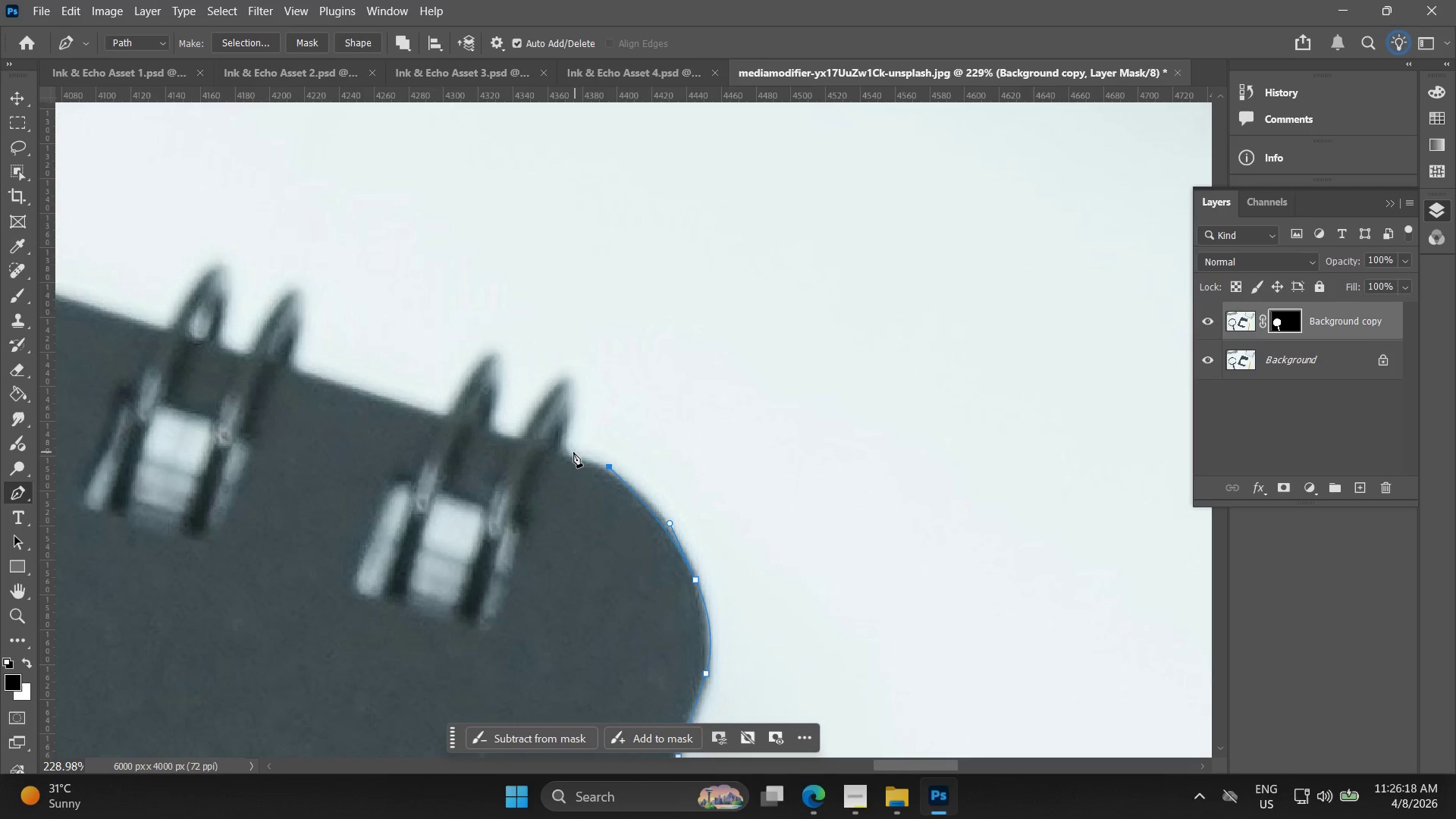 
left_click([567, 450])
 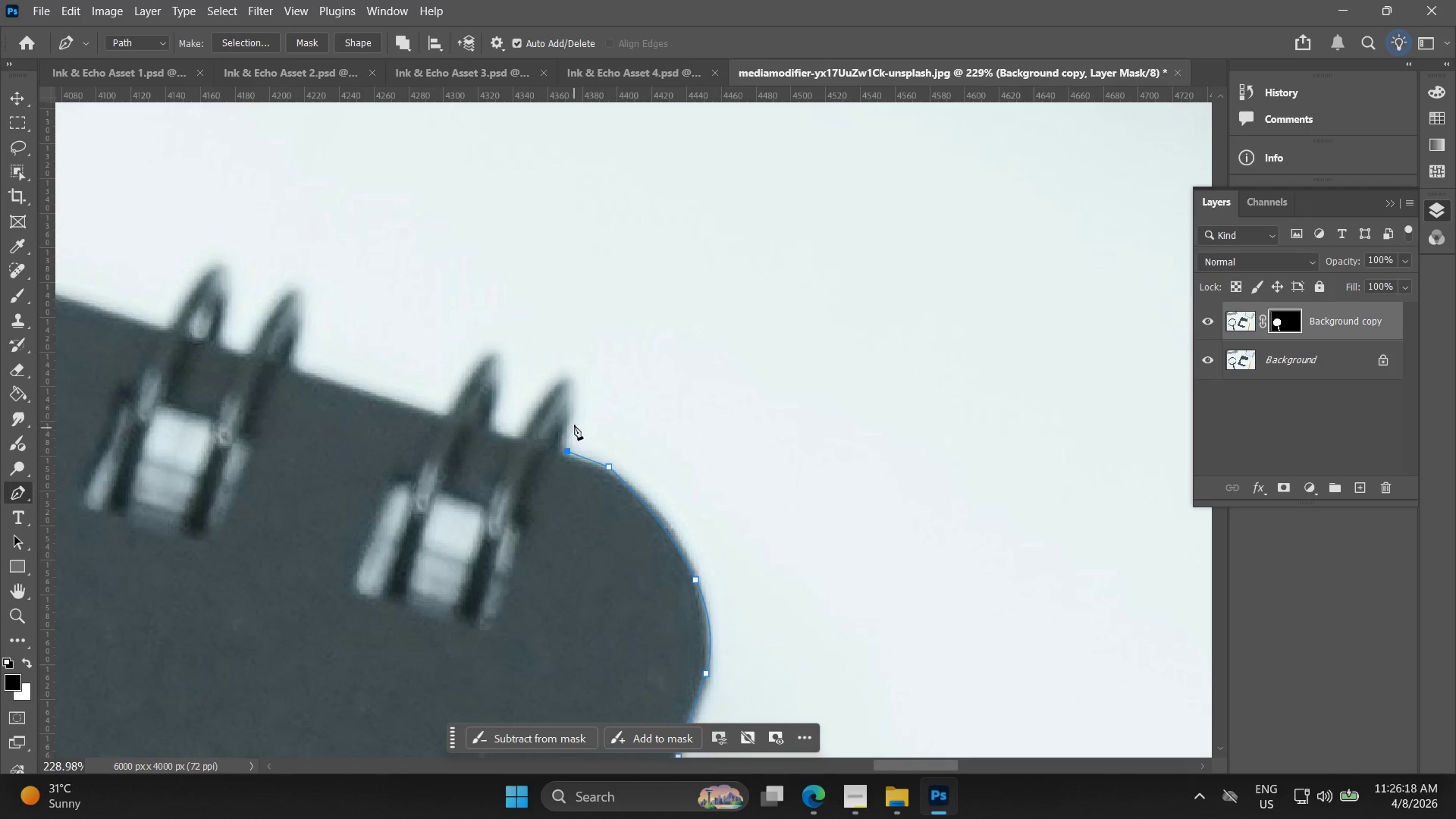 
hold_key(key=AltLeft, duration=0.56)
 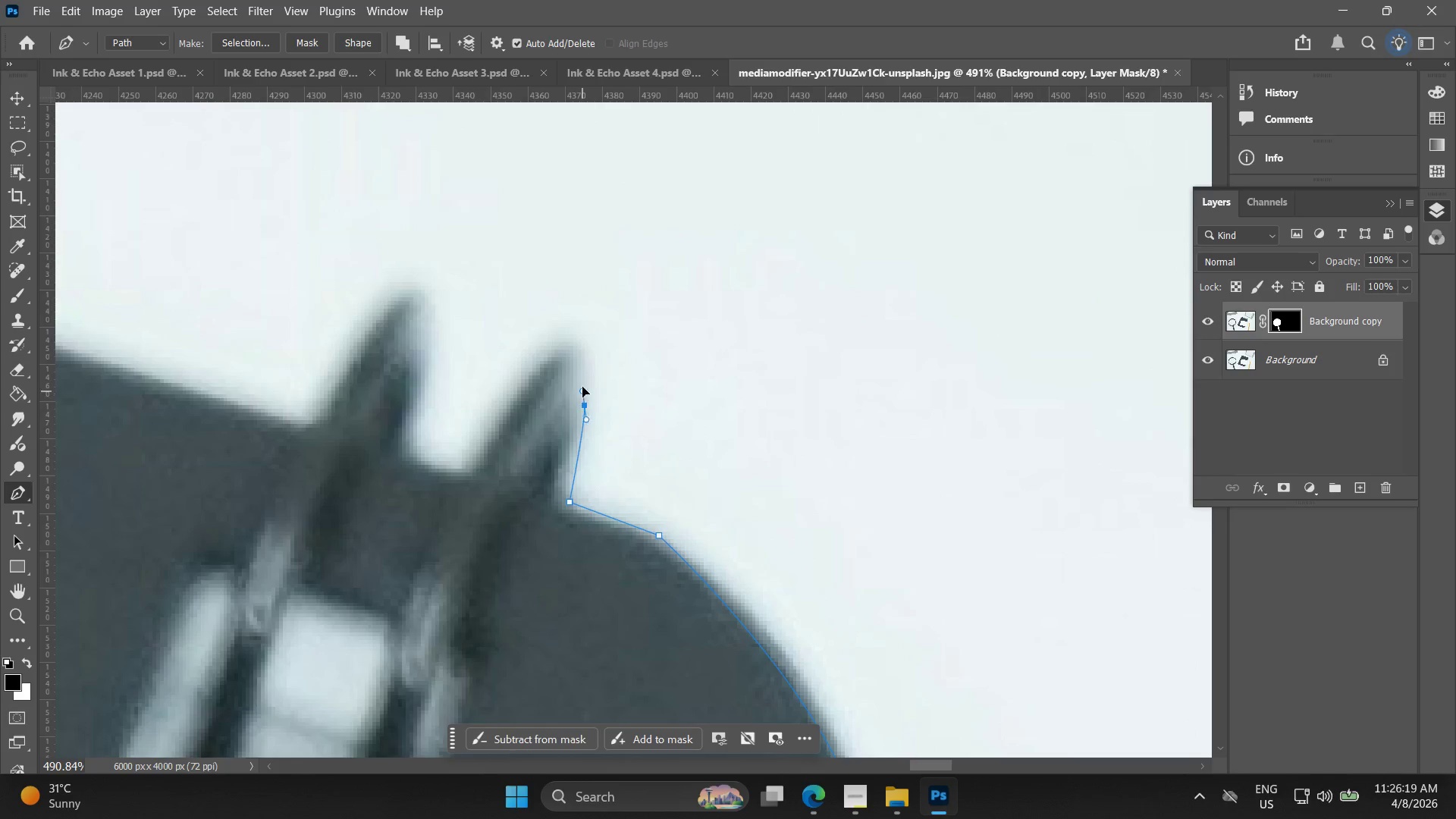 
left_click_drag(start_coordinate=[582, 405], to_coordinate=[589, 371])
 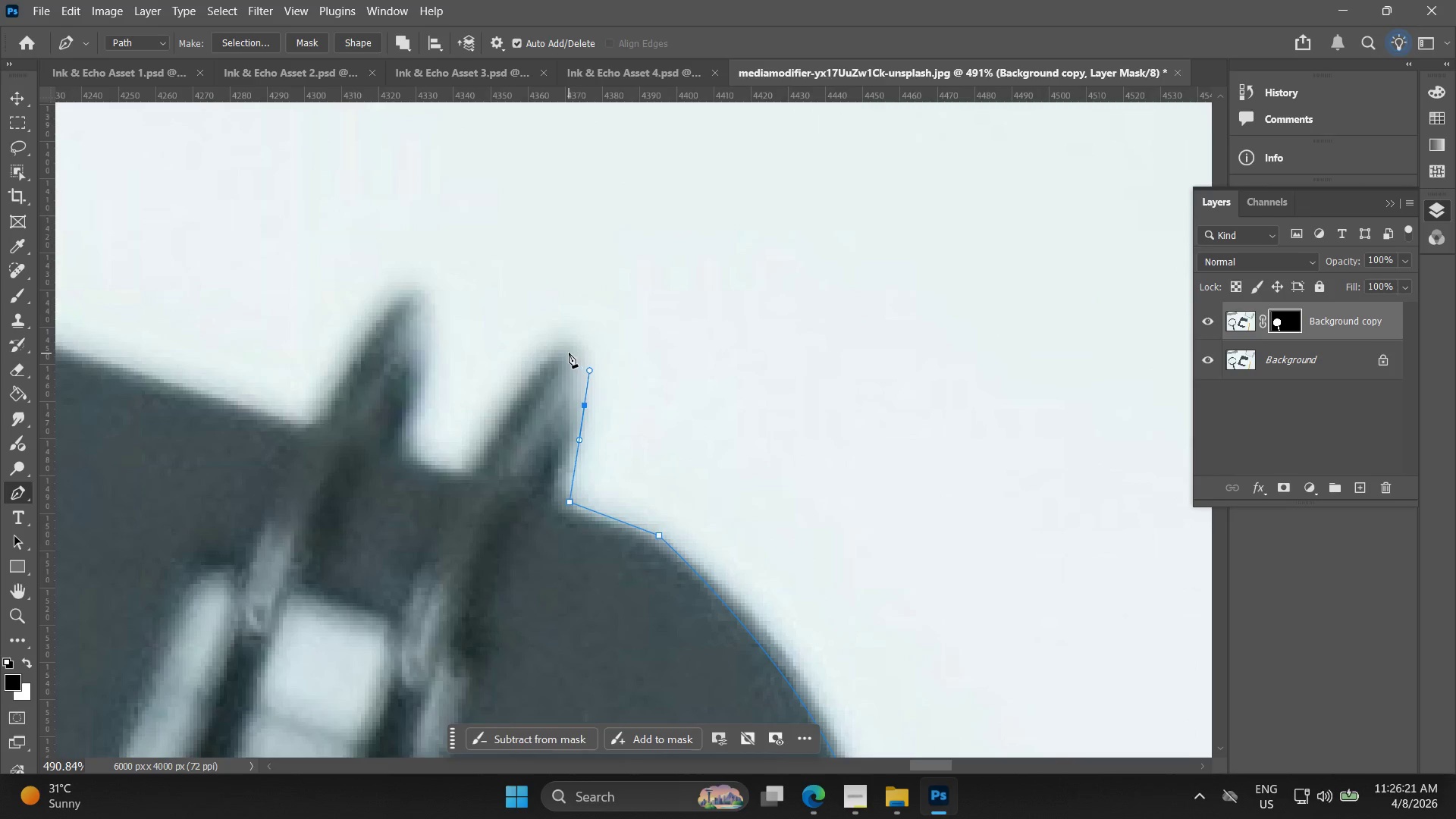 
scroll: coordinate [571, 409], scroll_direction: up, amount: 7.0
 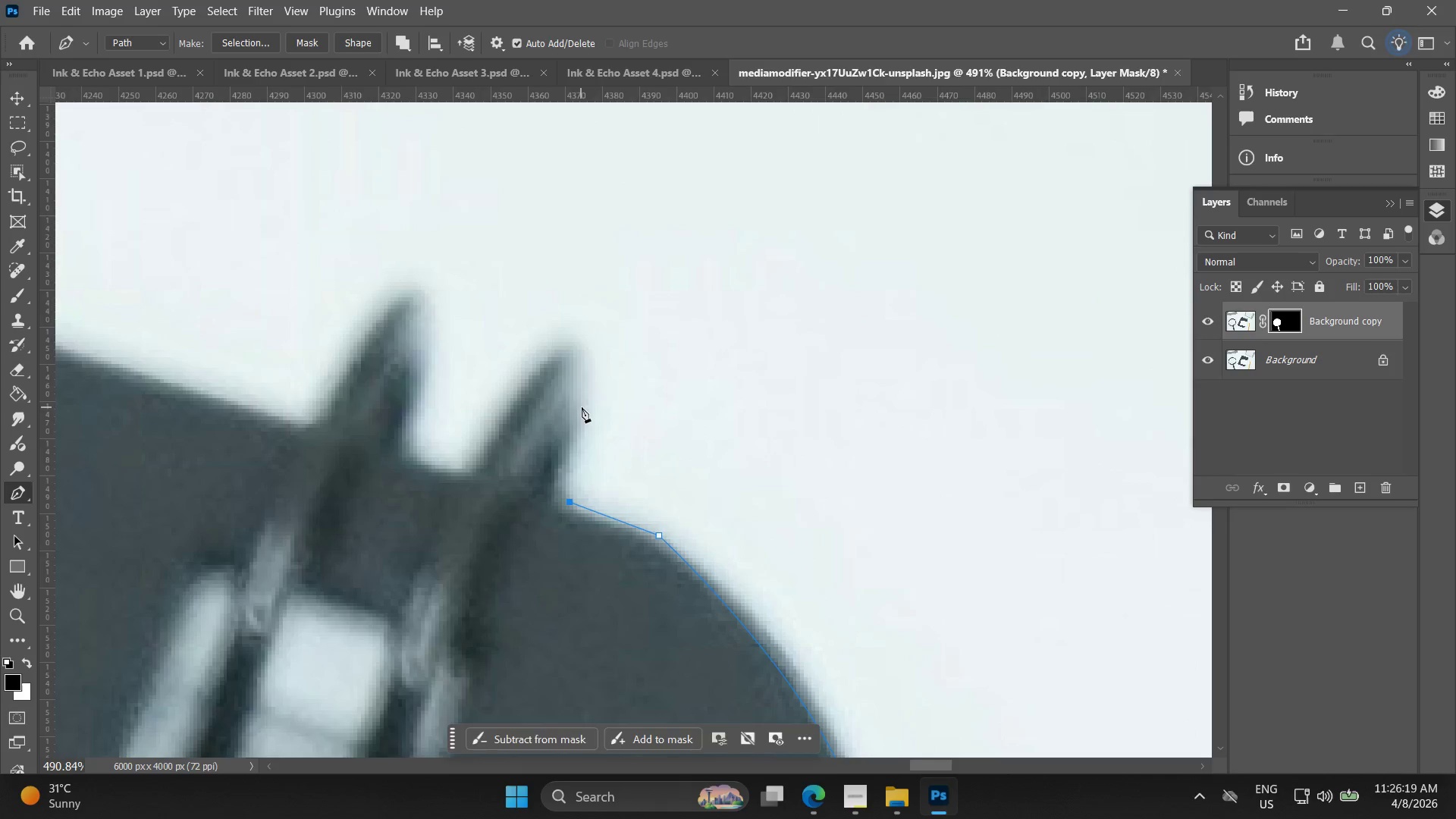 
left_click_drag(start_coordinate=[568, 353], to_coordinate=[558, 354])
 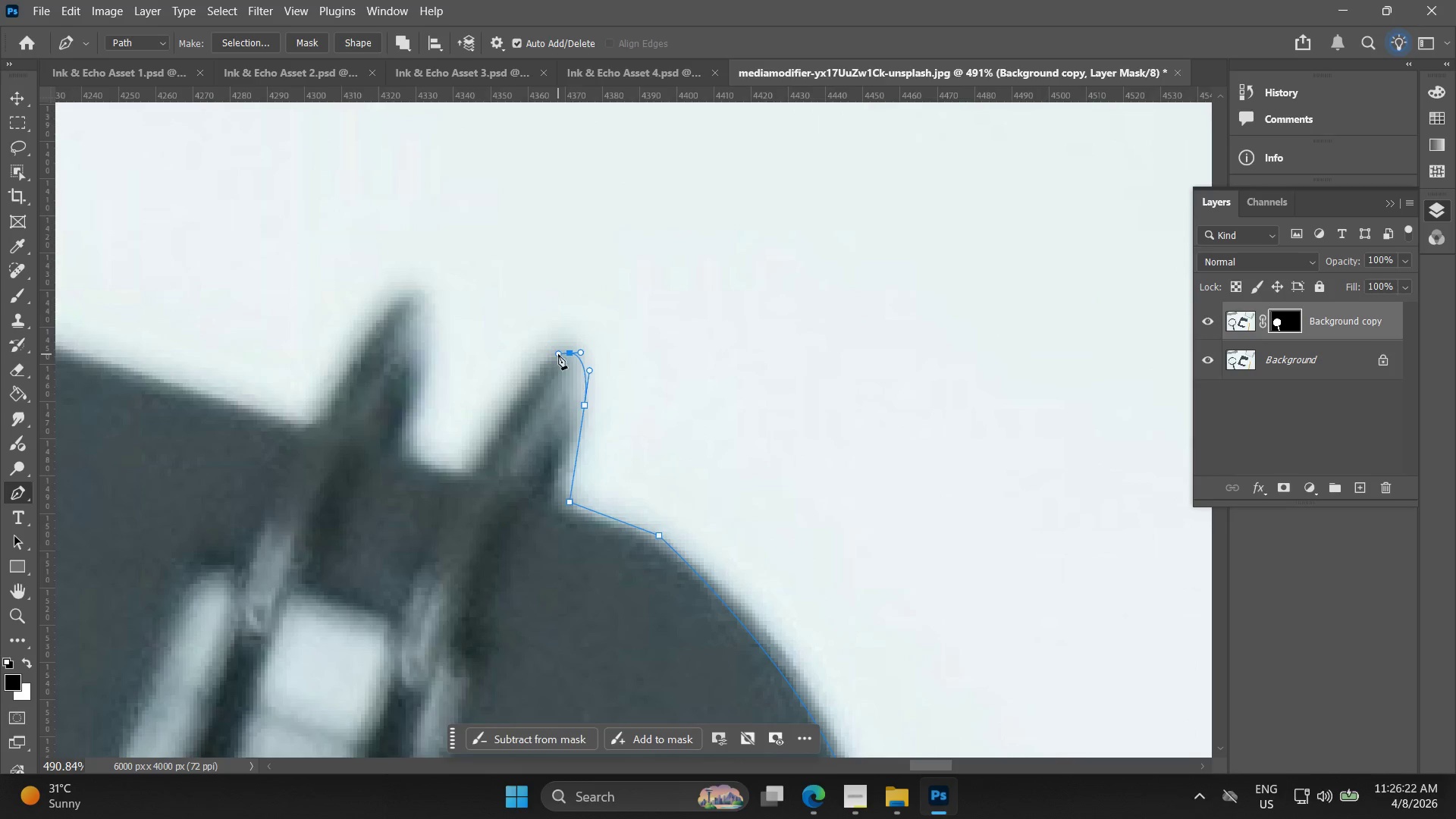 
key(Control+Z)
 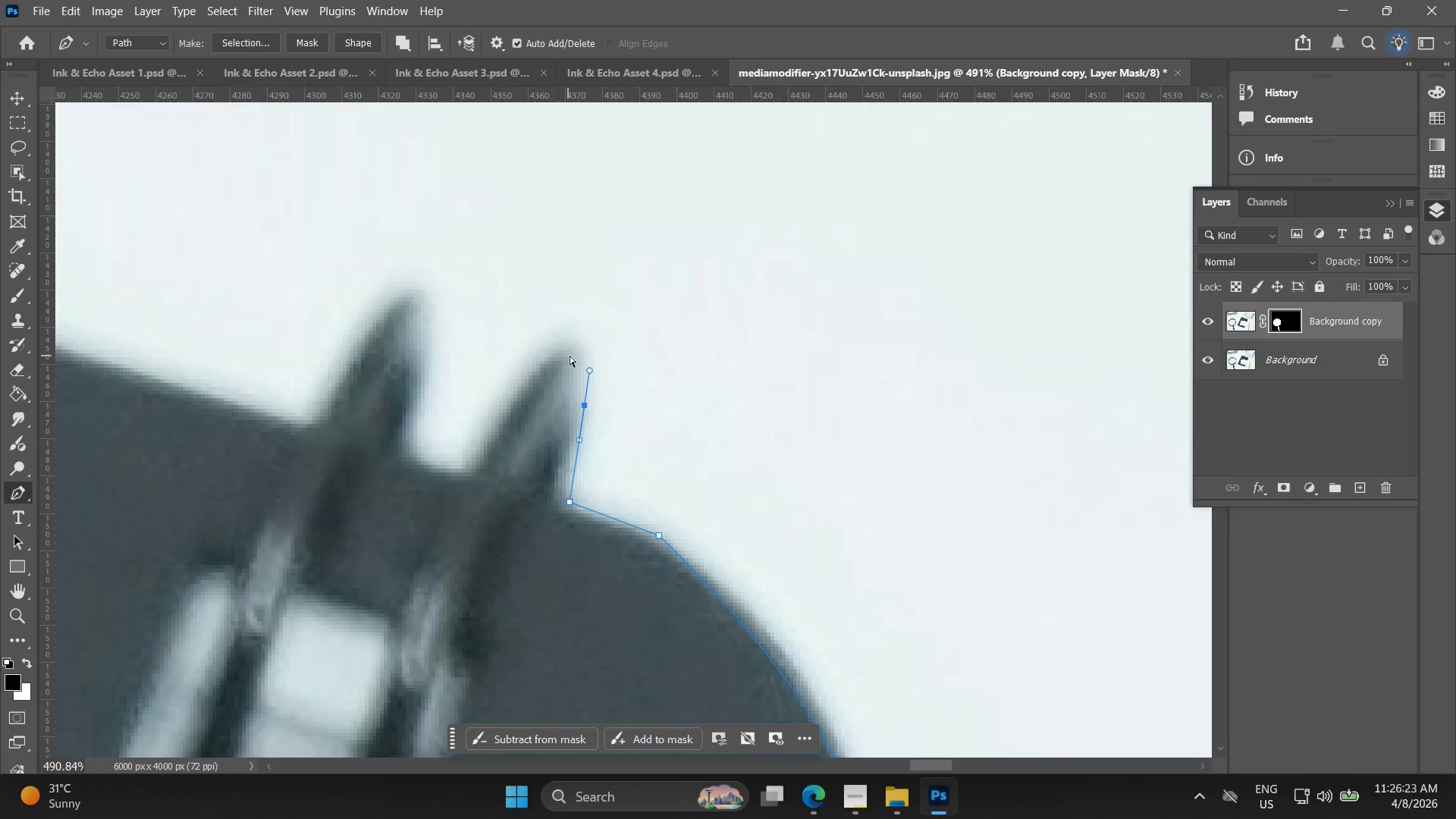 
key(Control+Z)
 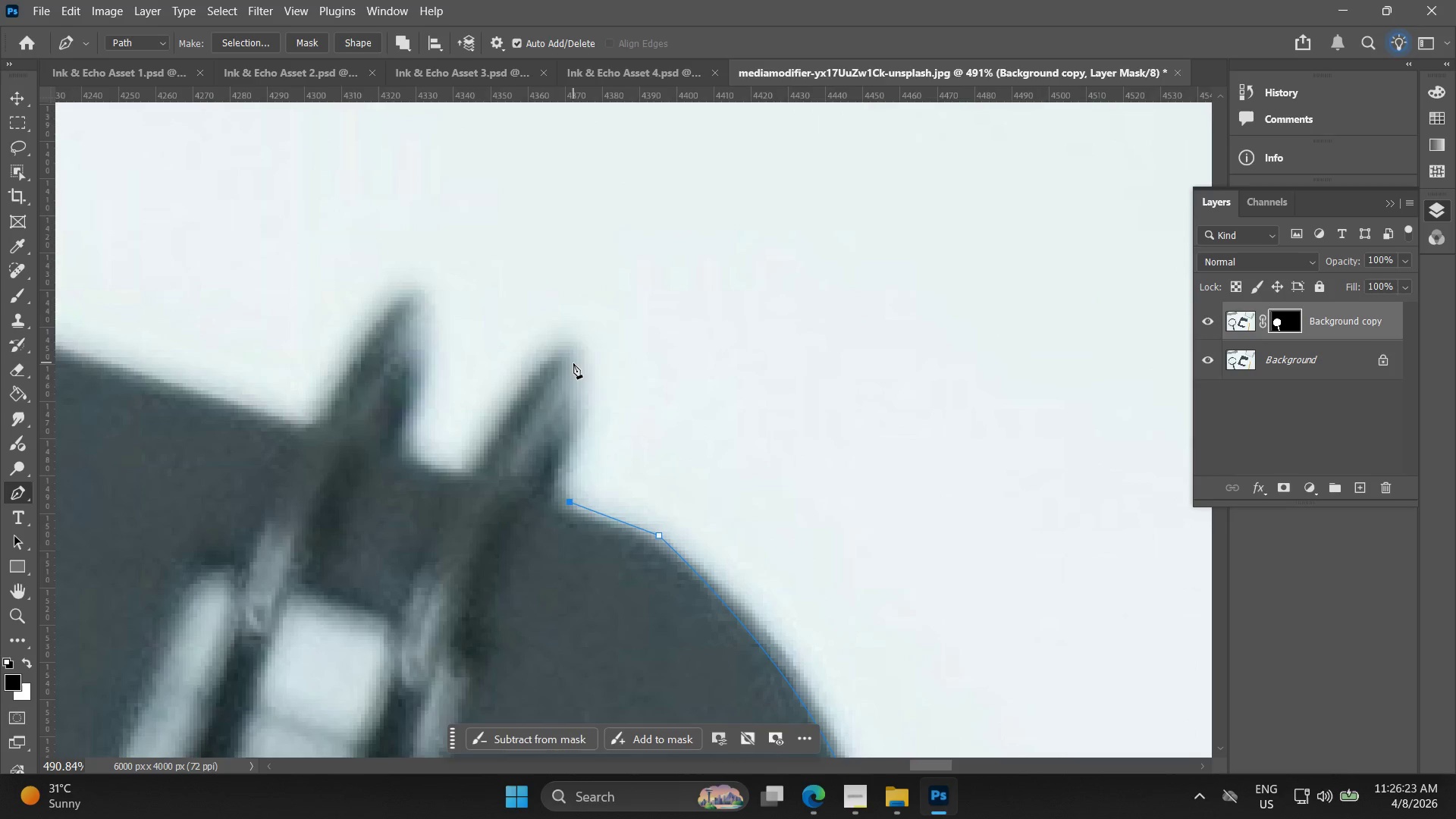 
left_click_drag(start_coordinate=[572, 363], to_coordinate=[548, 353])
 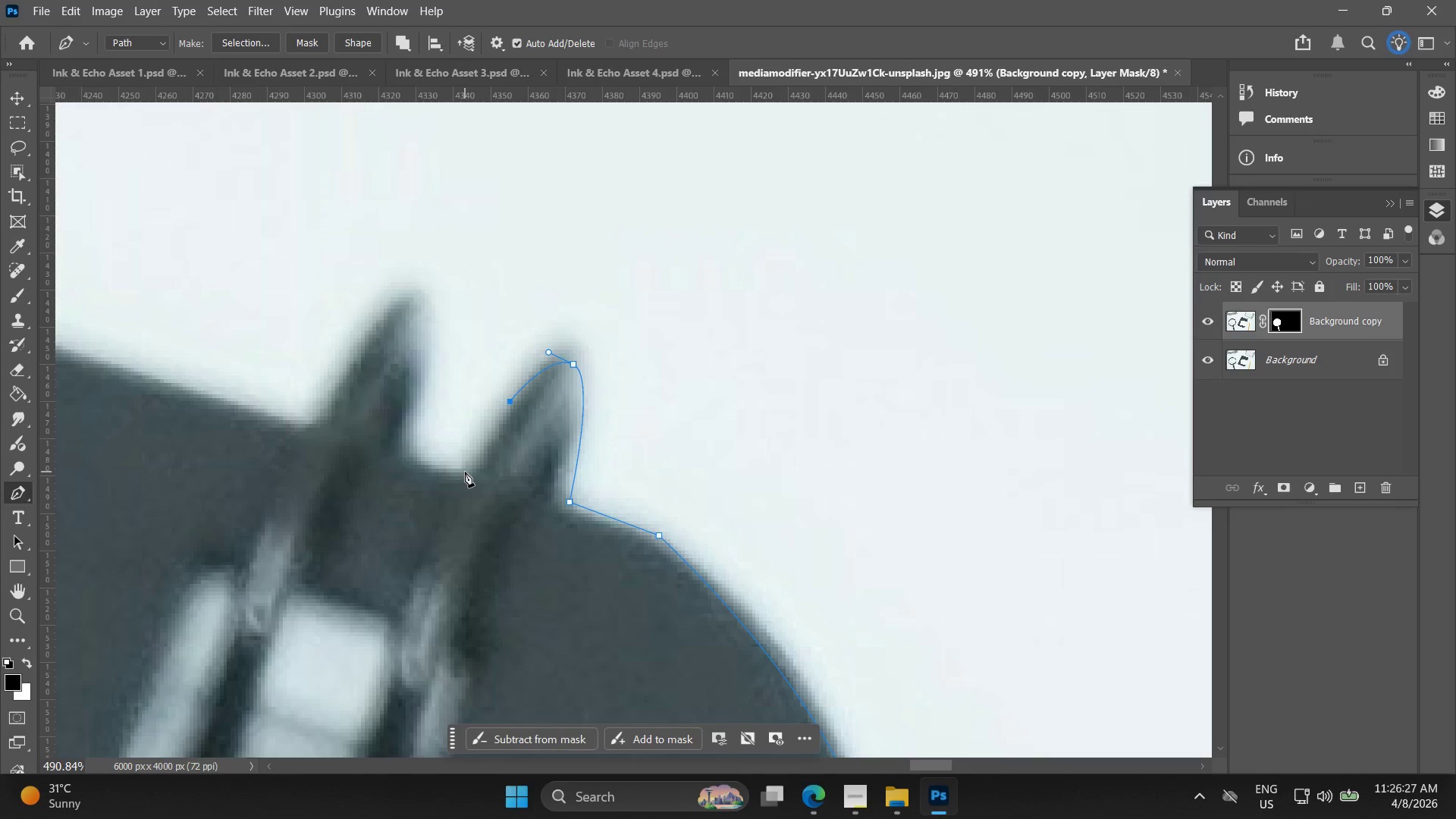 
left_click([461, 475])
 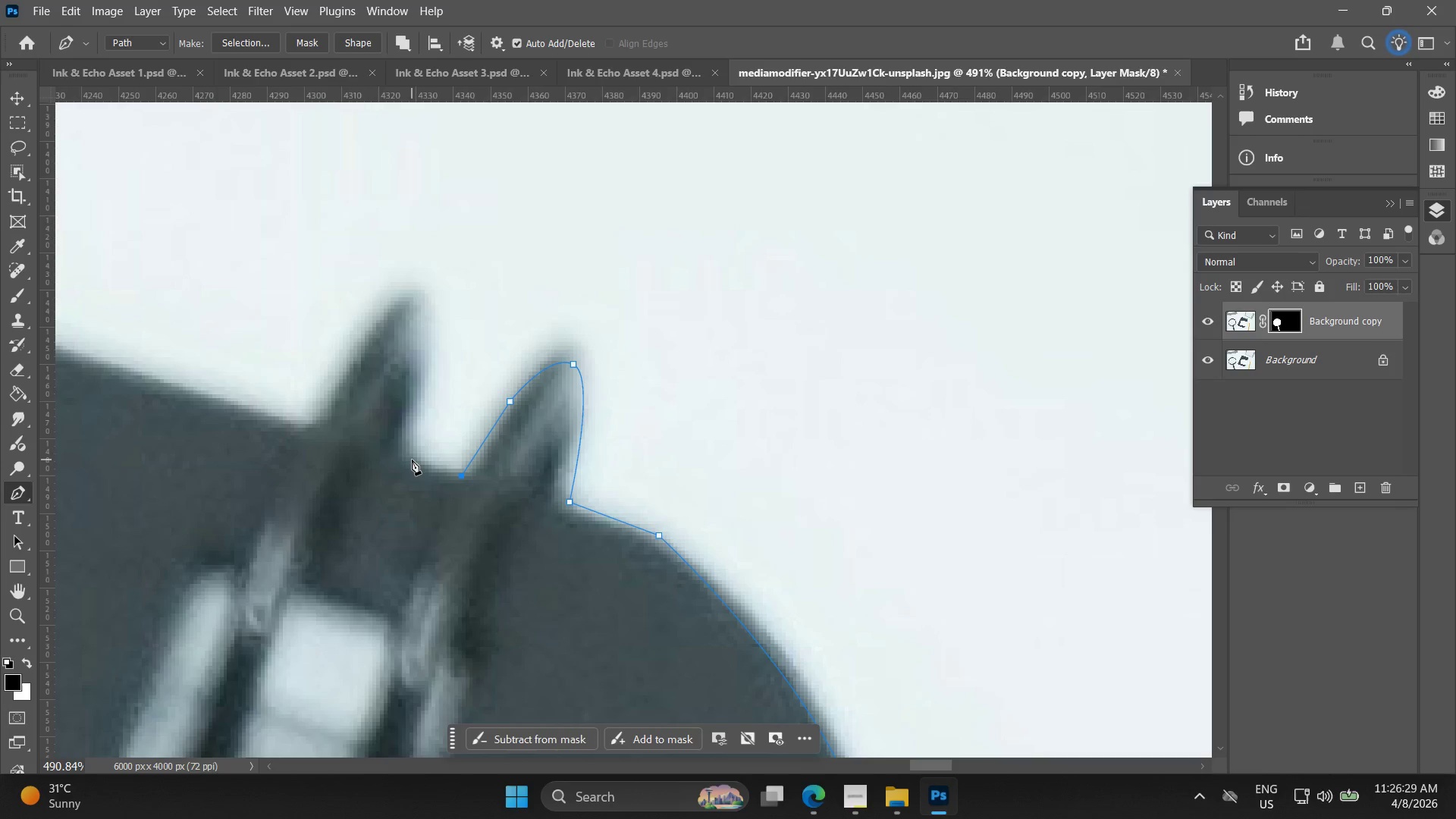 
left_click([406, 457])
 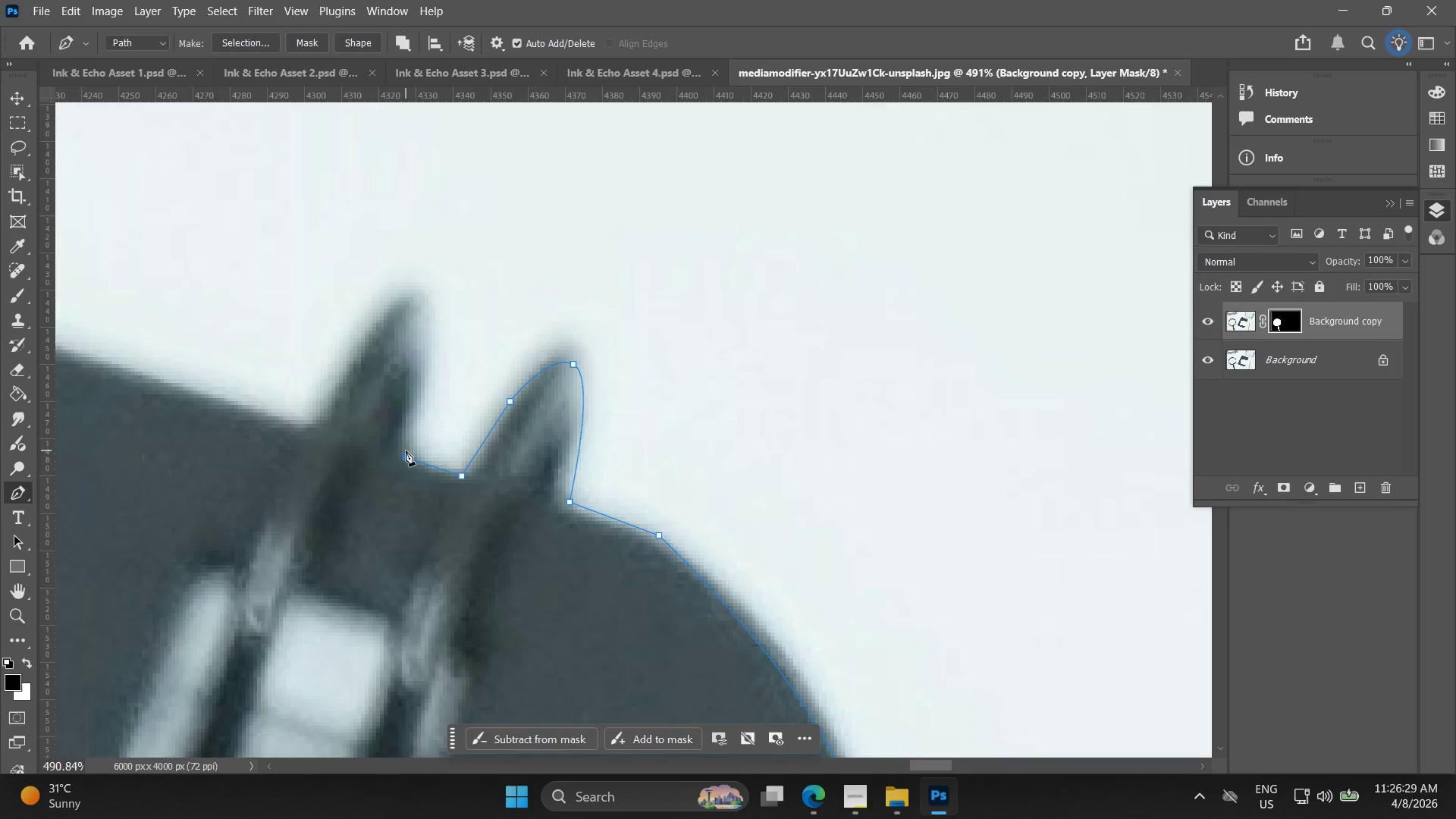 
hold_key(key=AltLeft, duration=0.33)
 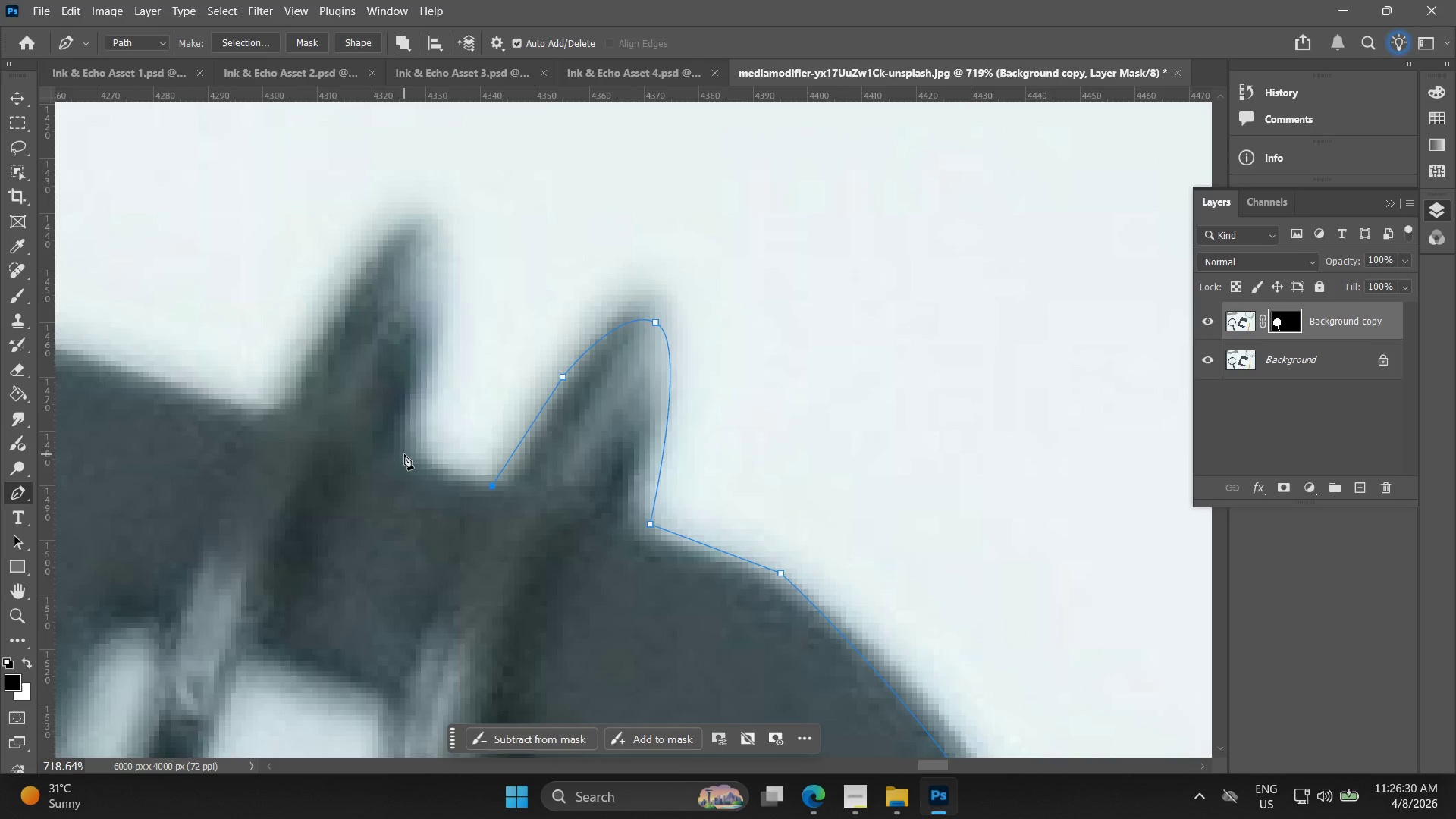 
key(Control+ControlLeft)
 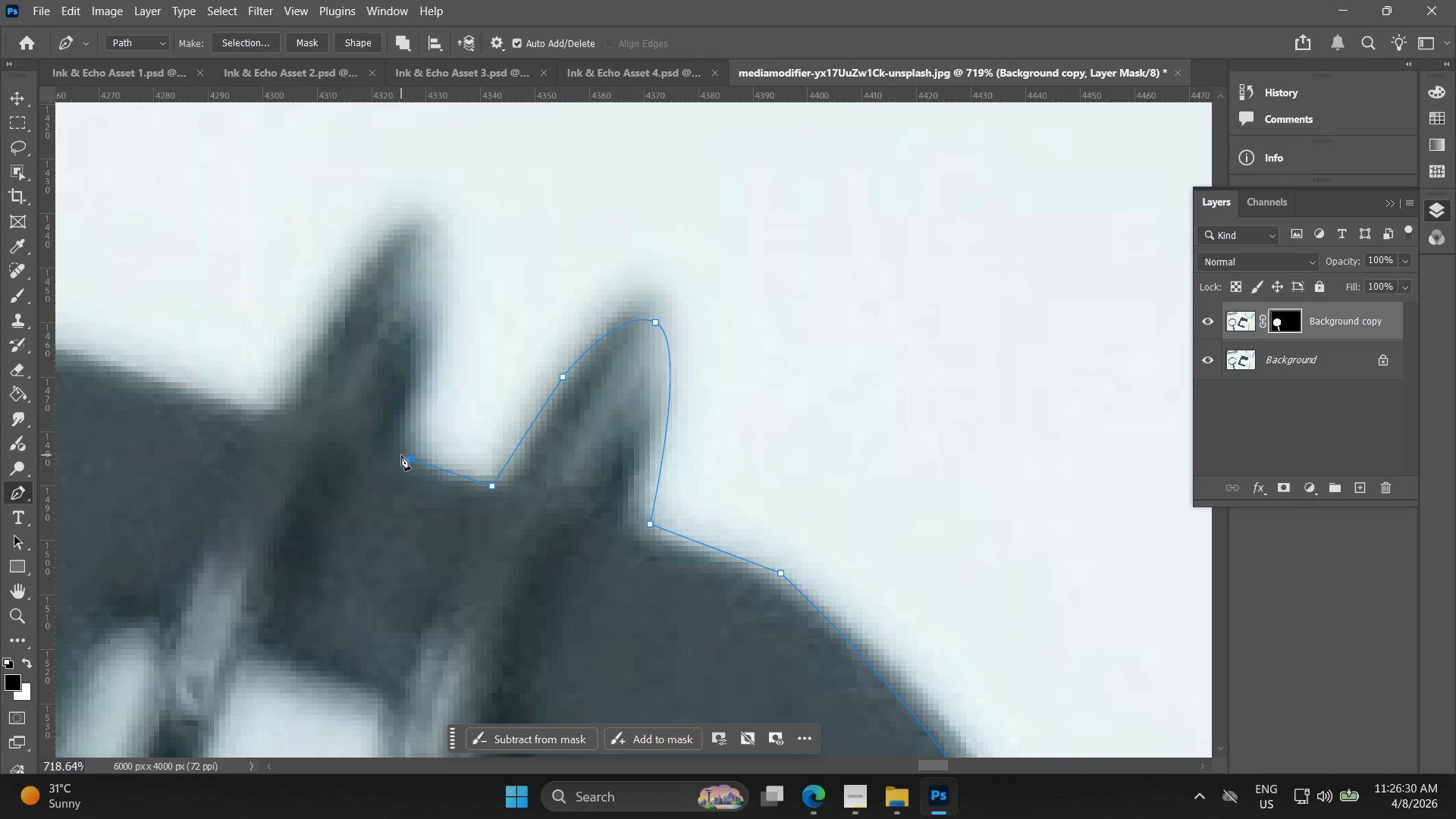 
key(Control+Z)
 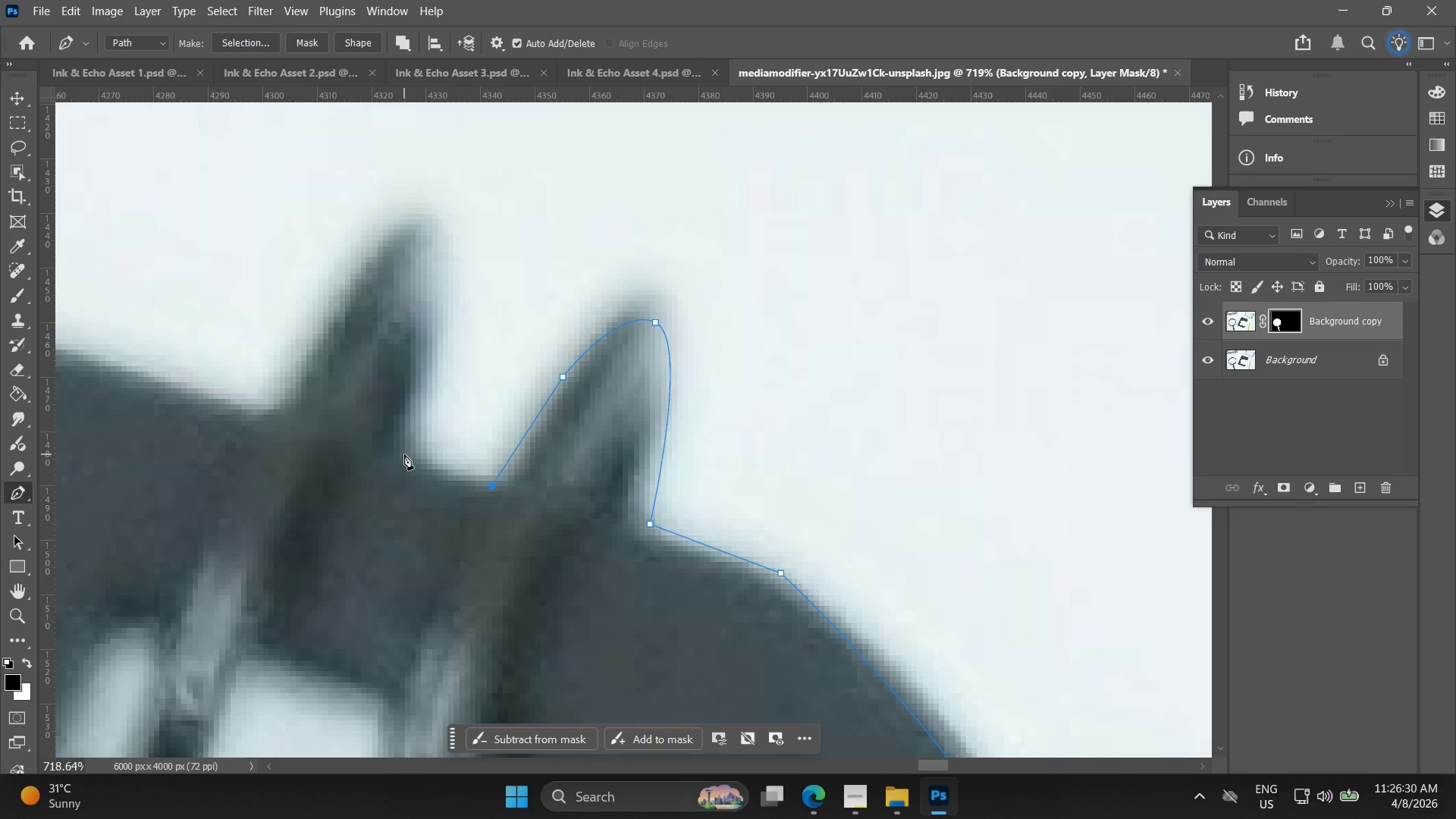 
scroll: coordinate [395, 455], scroll_direction: up, amount: 3.0
 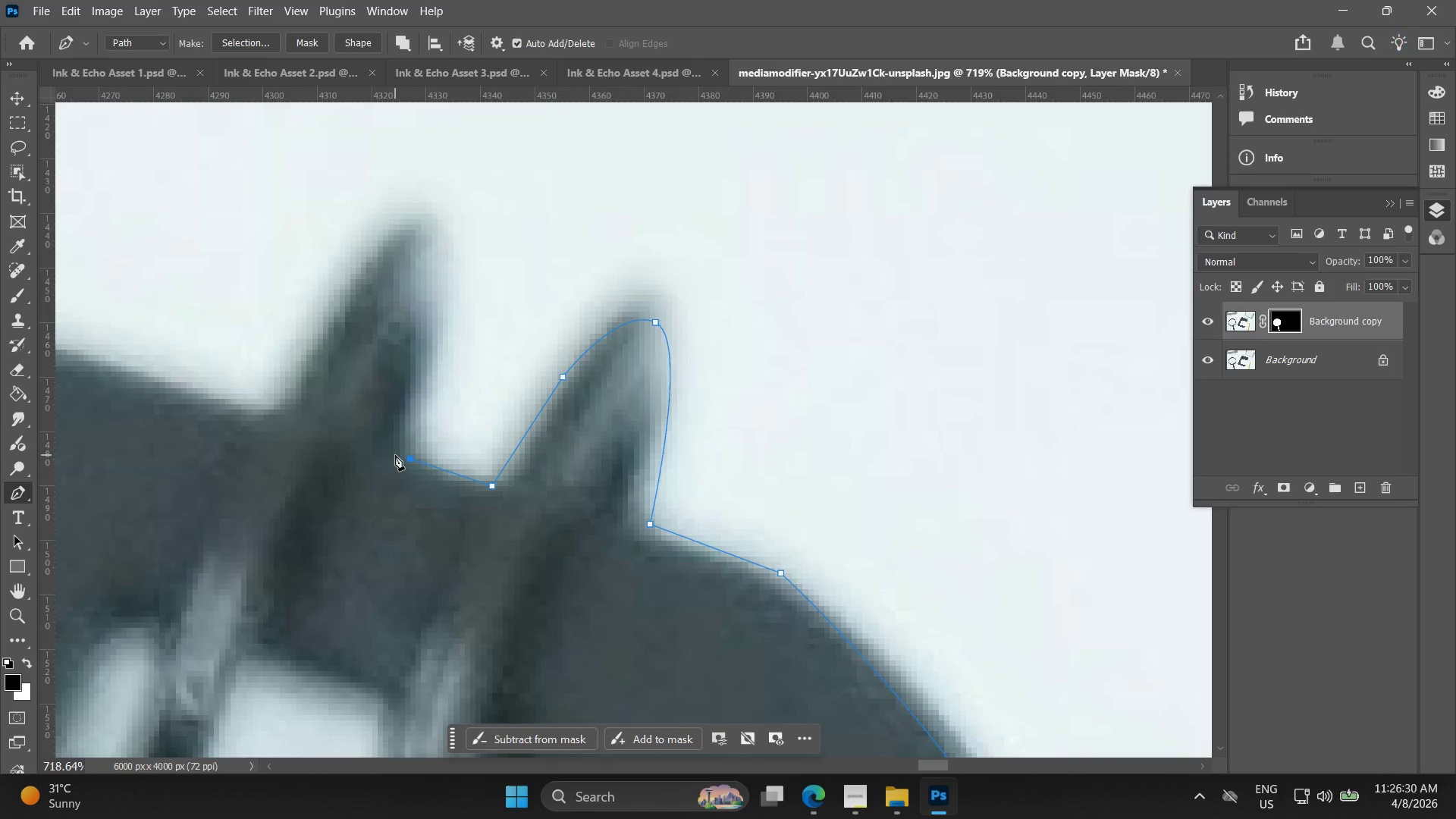 
left_click([404, 454])
 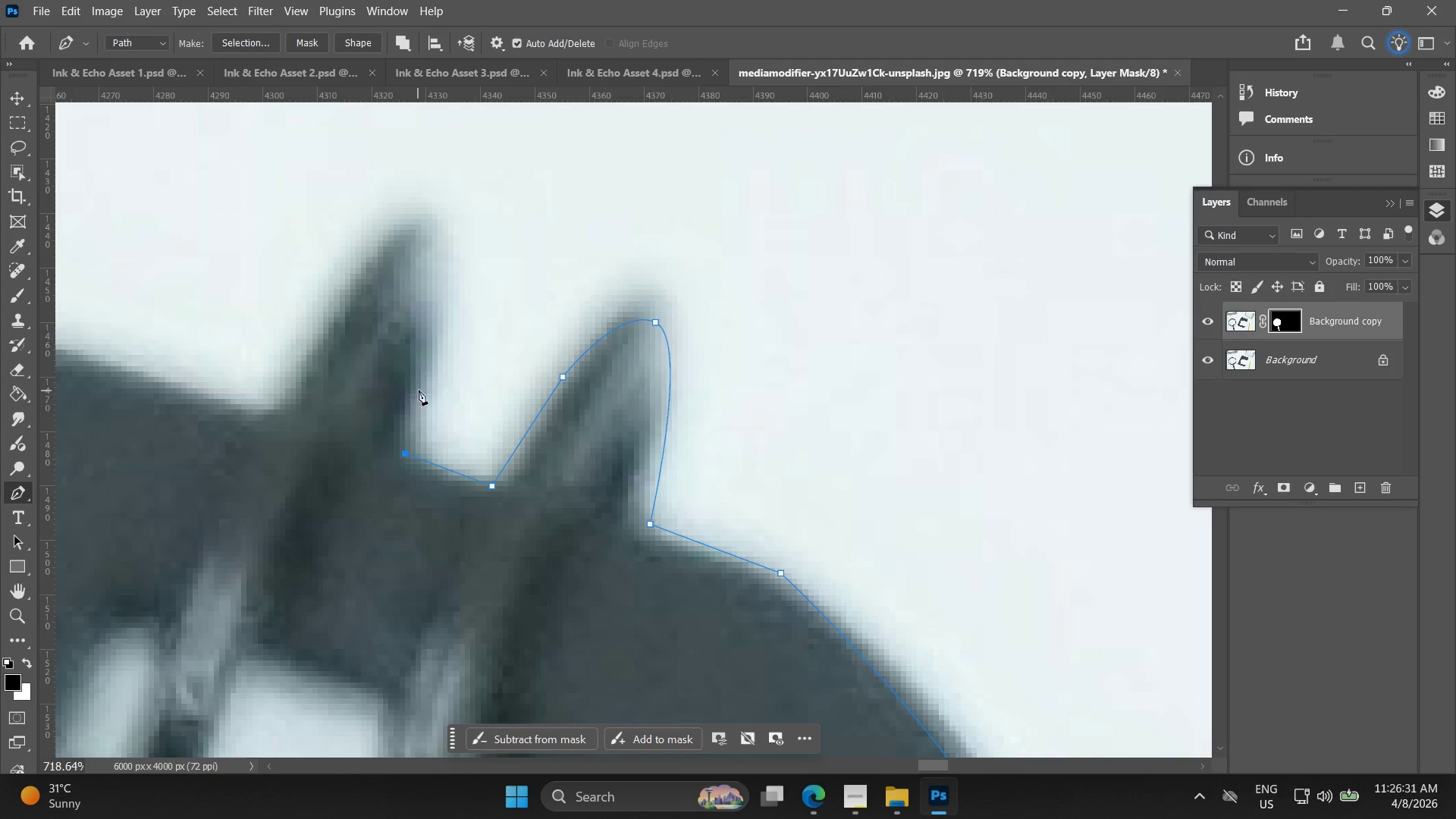 
left_click_drag(start_coordinate=[423, 384], to_coordinate=[428, 358])
 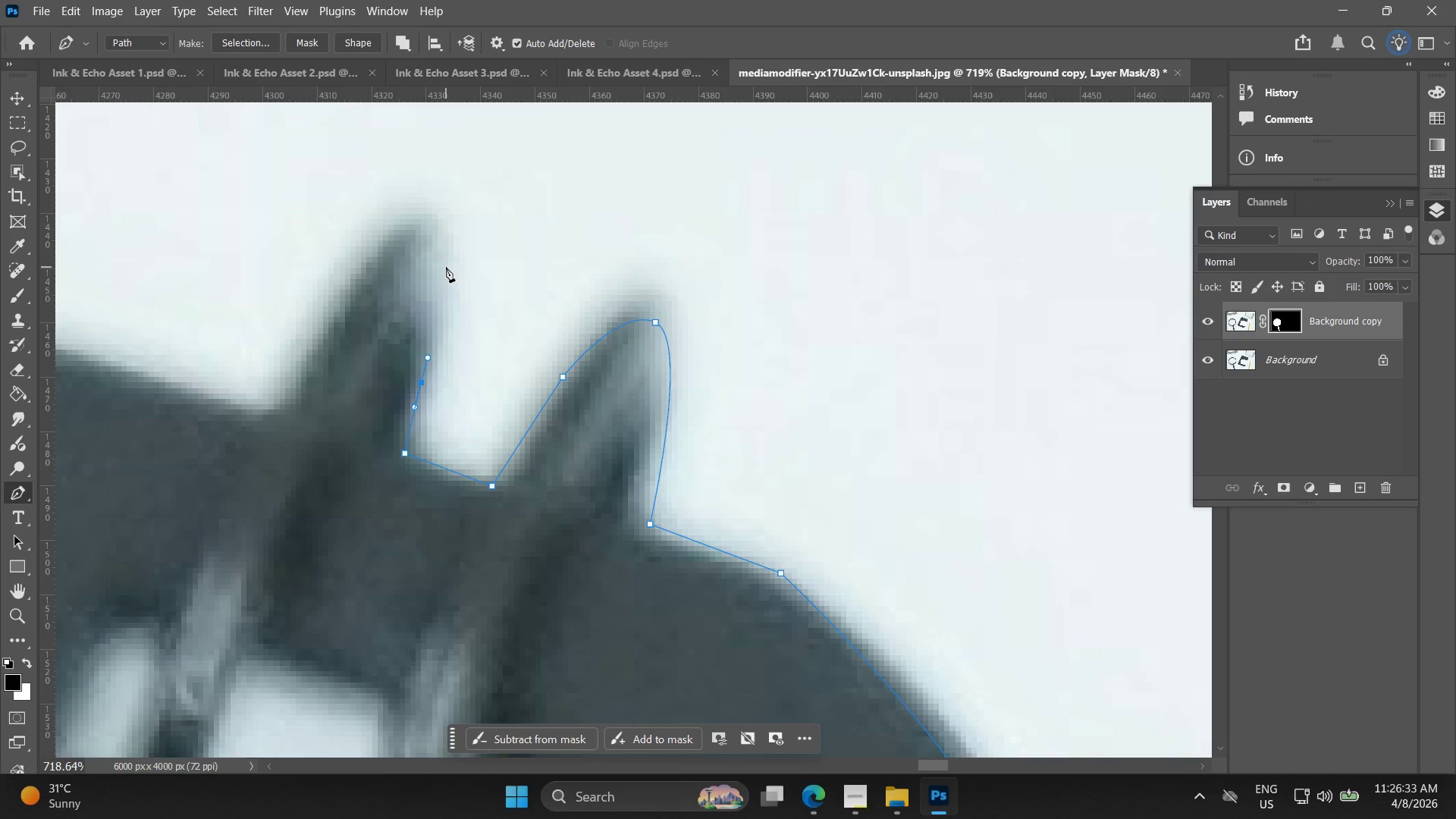 
left_click_drag(start_coordinate=[438, 253], to_coordinate=[423, 221])
 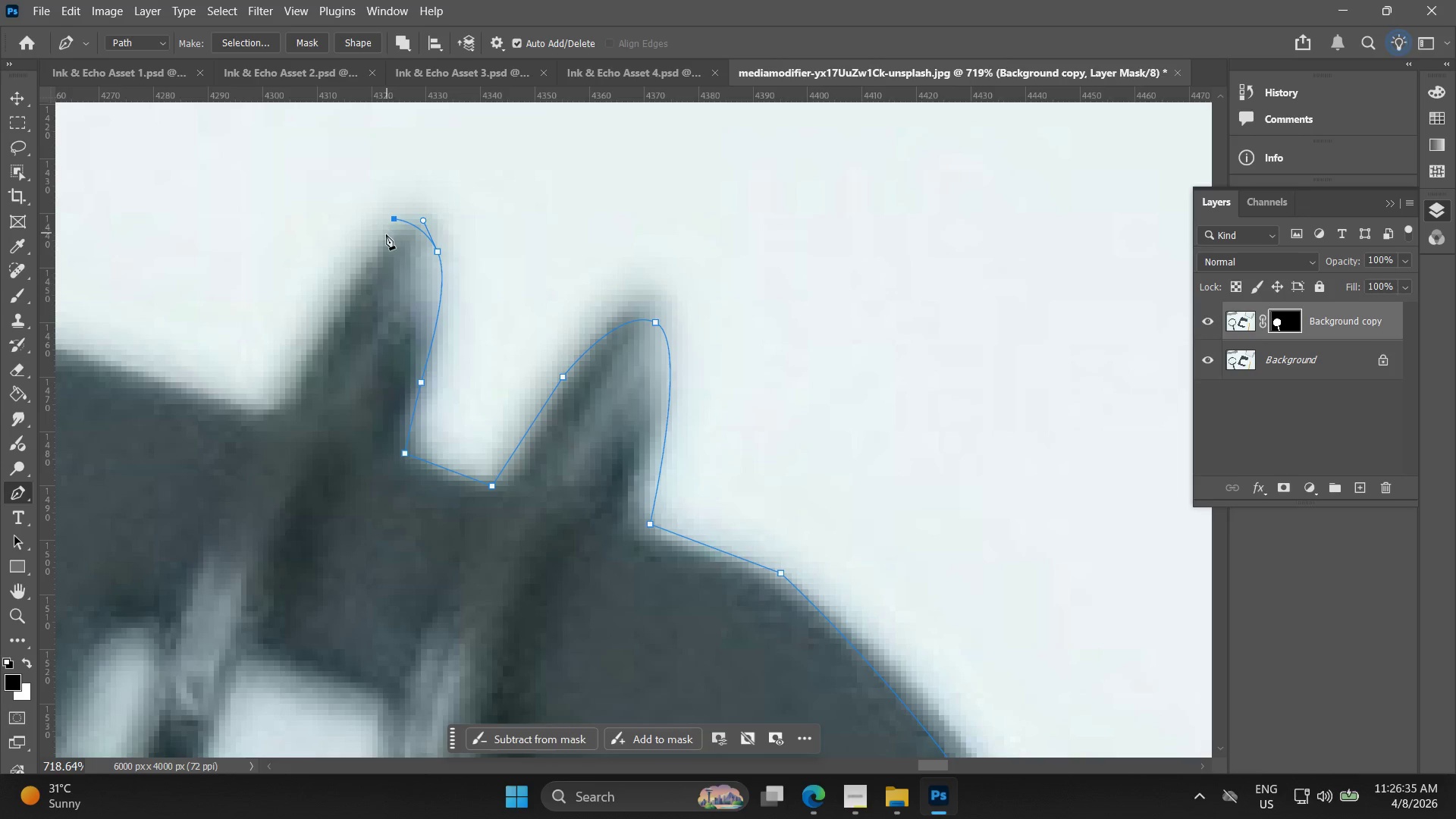 
key(Control+ControlLeft)
 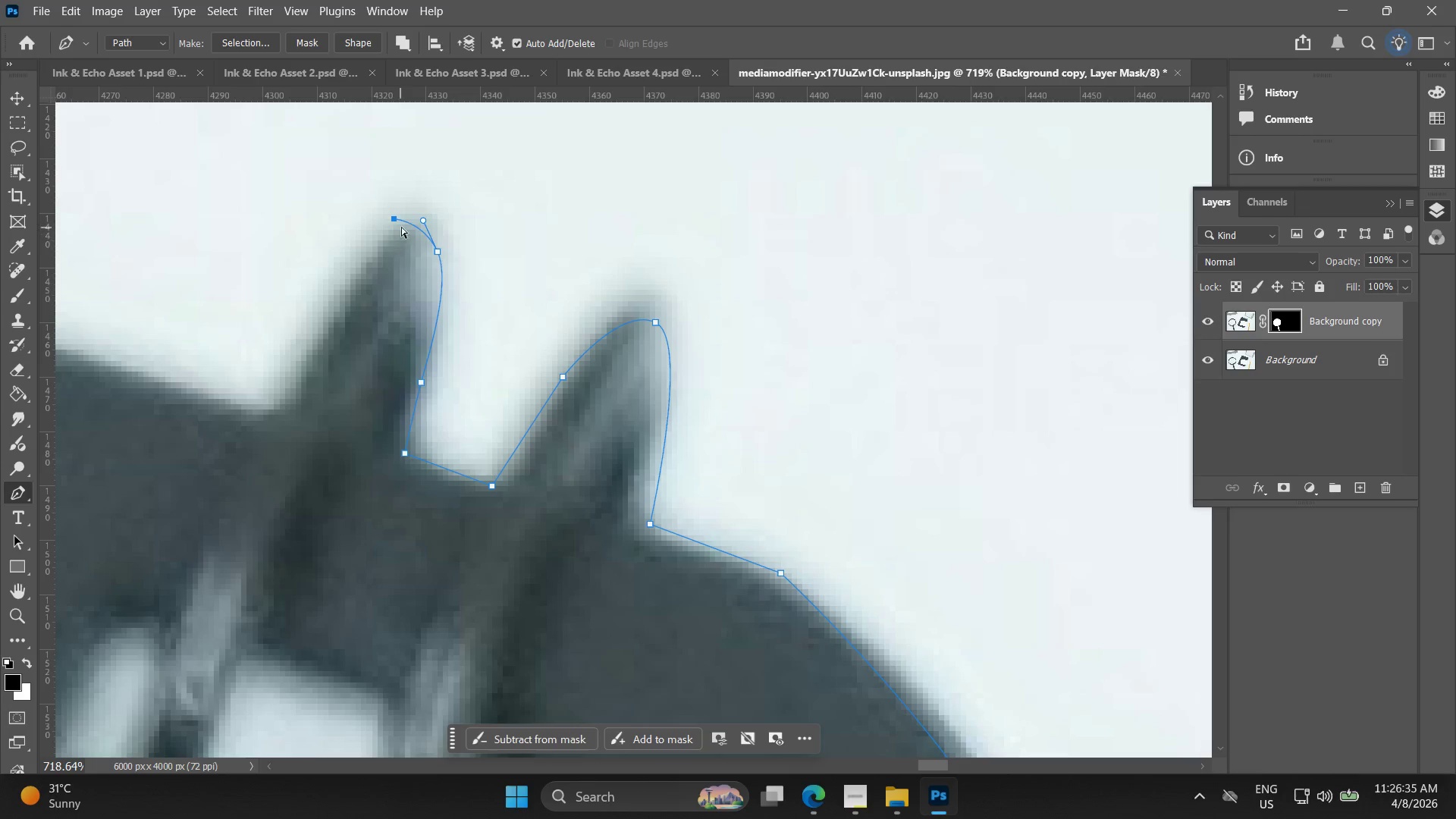 
key(Control+Z)
 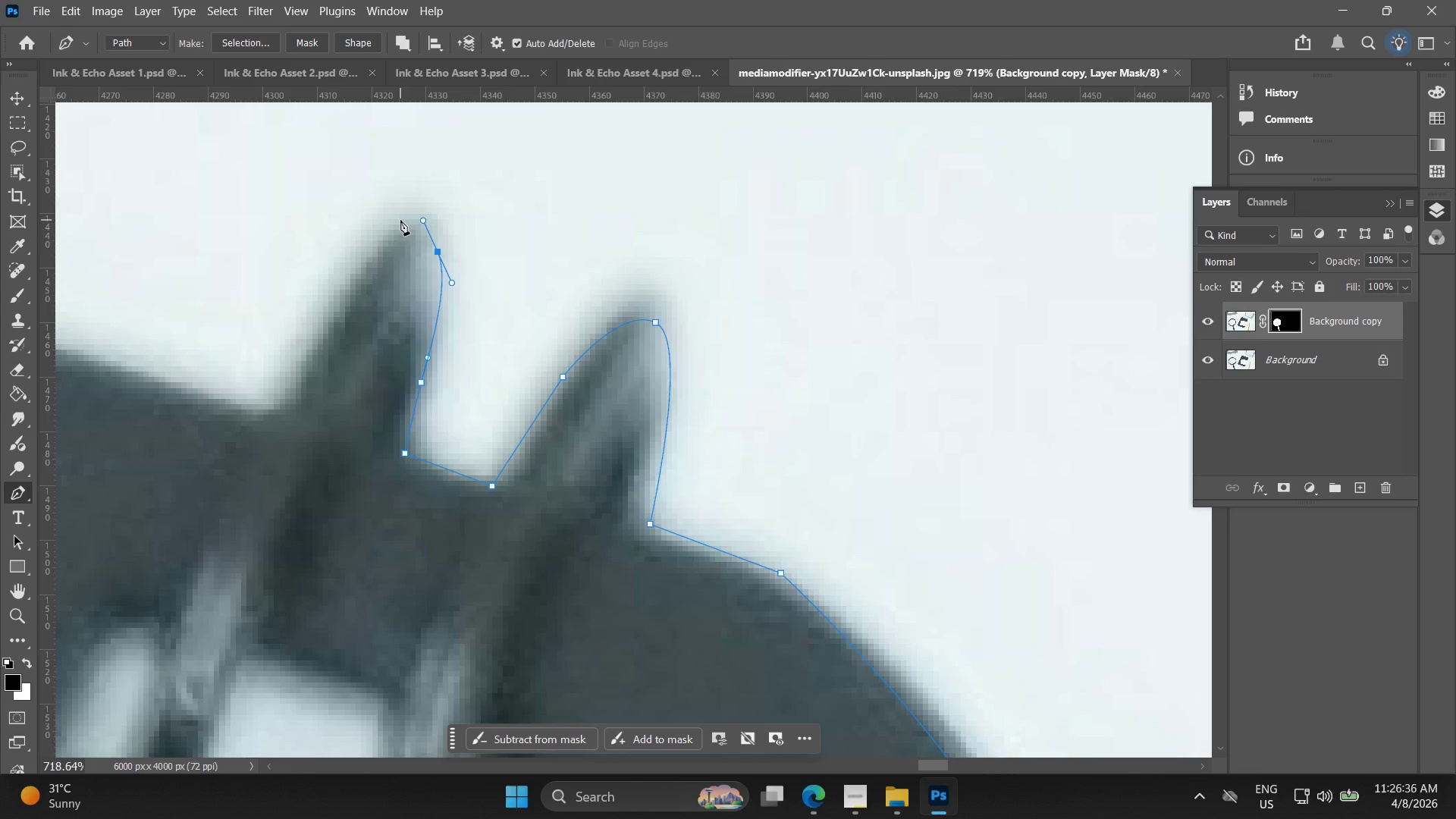 
left_click_drag(start_coordinate=[399, 220], to_coordinate=[393, 221])
 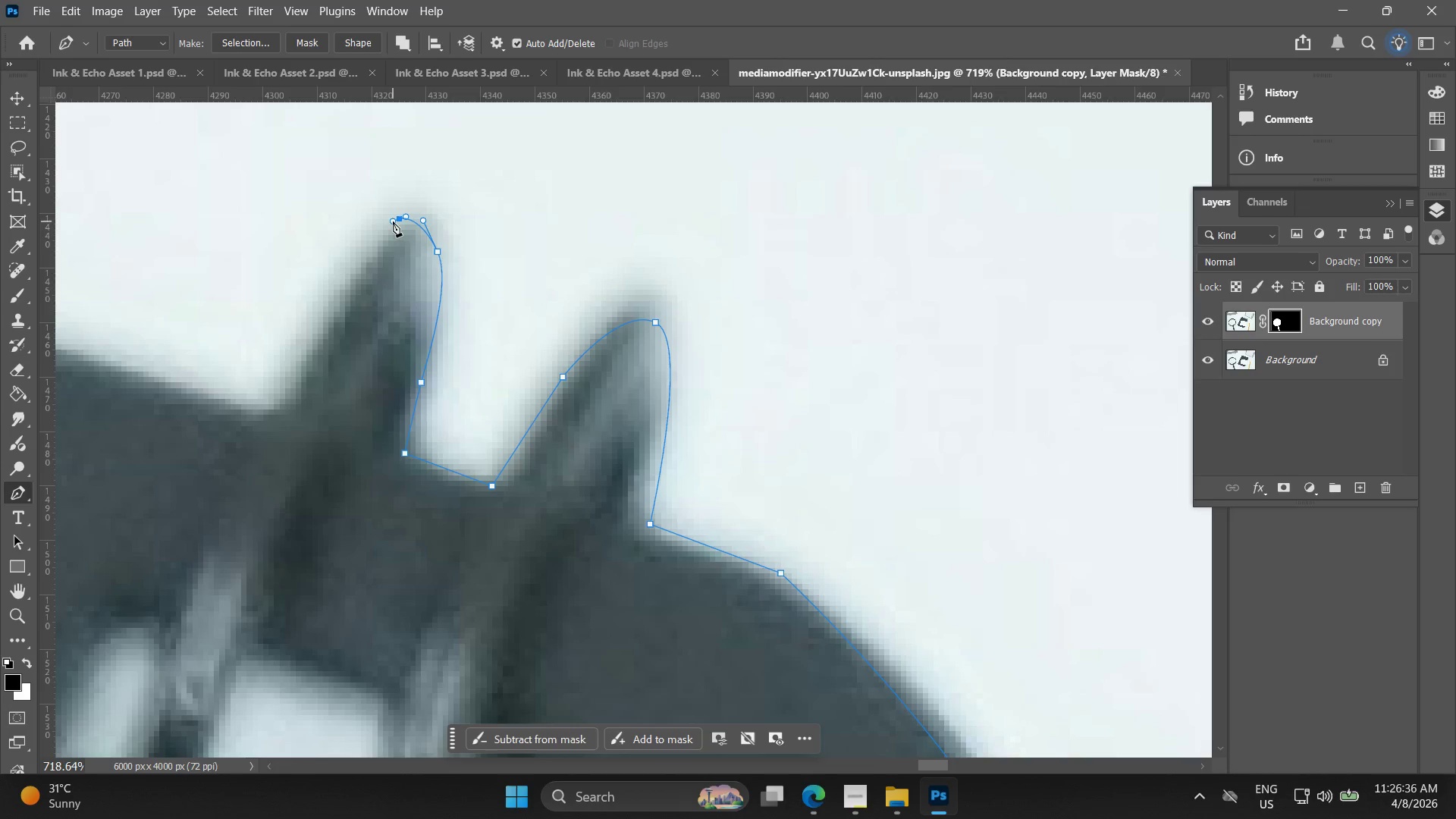 
key(Control+ControlLeft)
 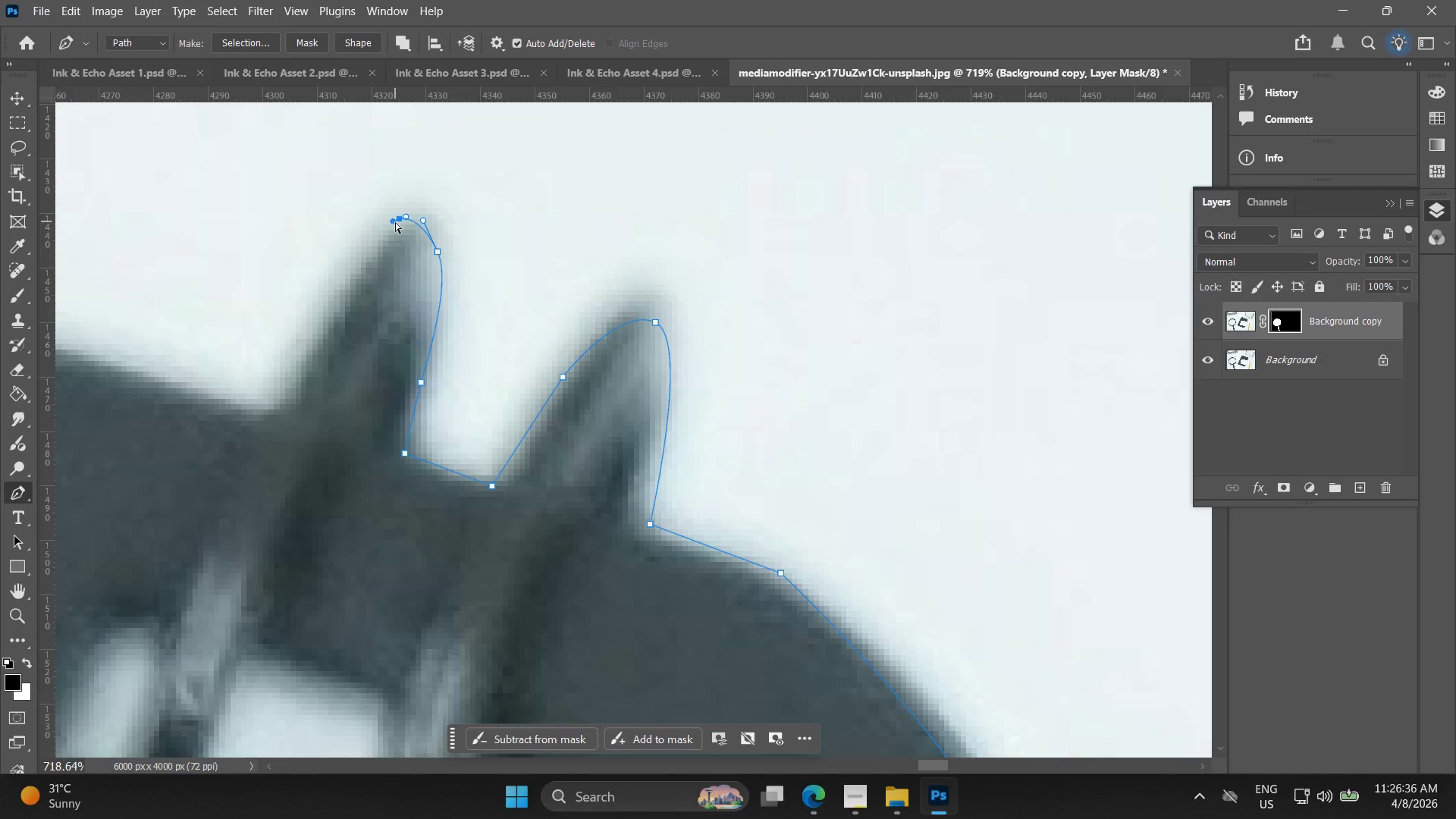 
key(Control+Z)
 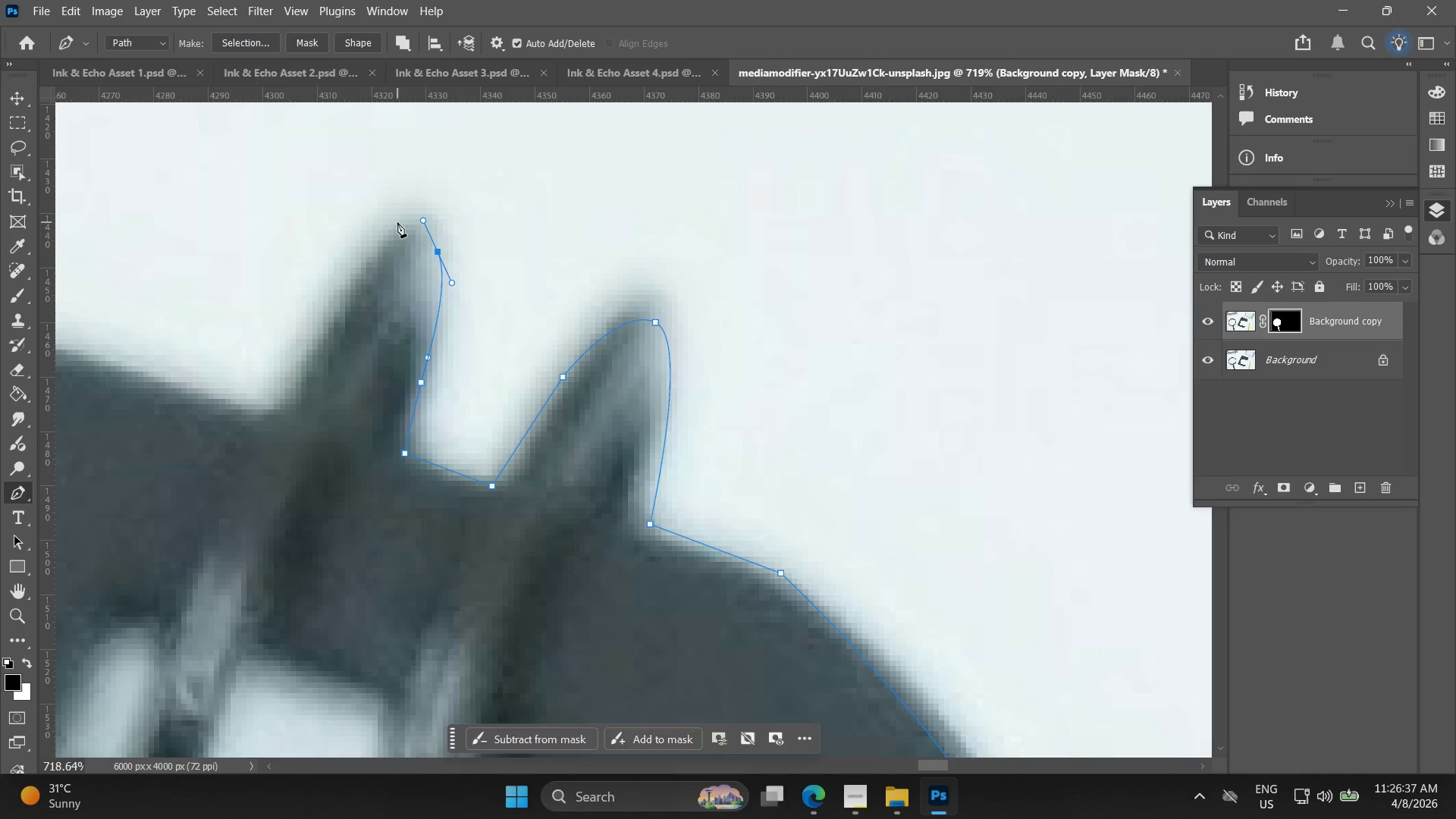 
left_click_drag(start_coordinate=[399, 222], to_coordinate=[385, 231])
 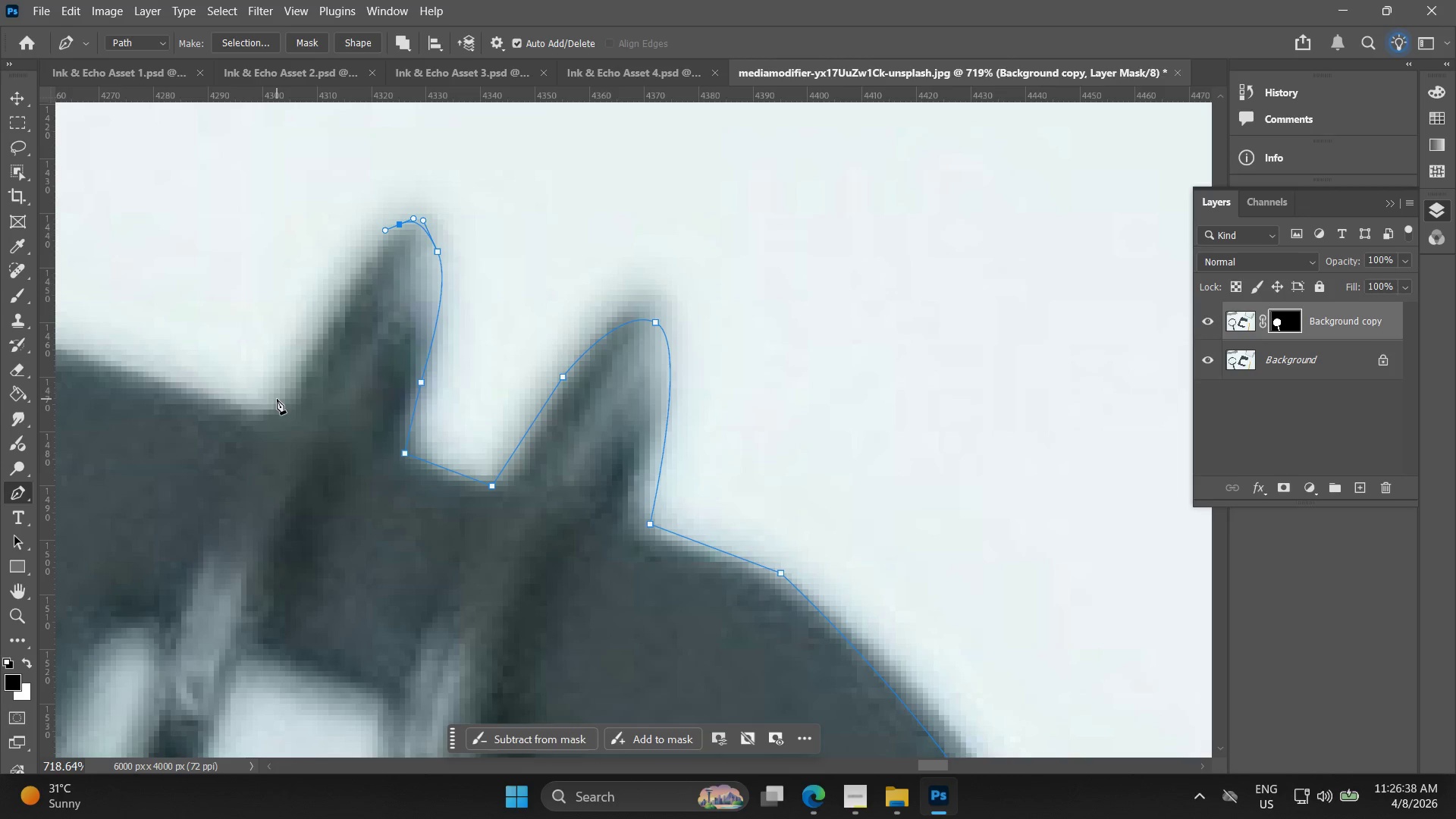 
left_click_drag(start_coordinate=[277, 399], to_coordinate=[275, 404])
 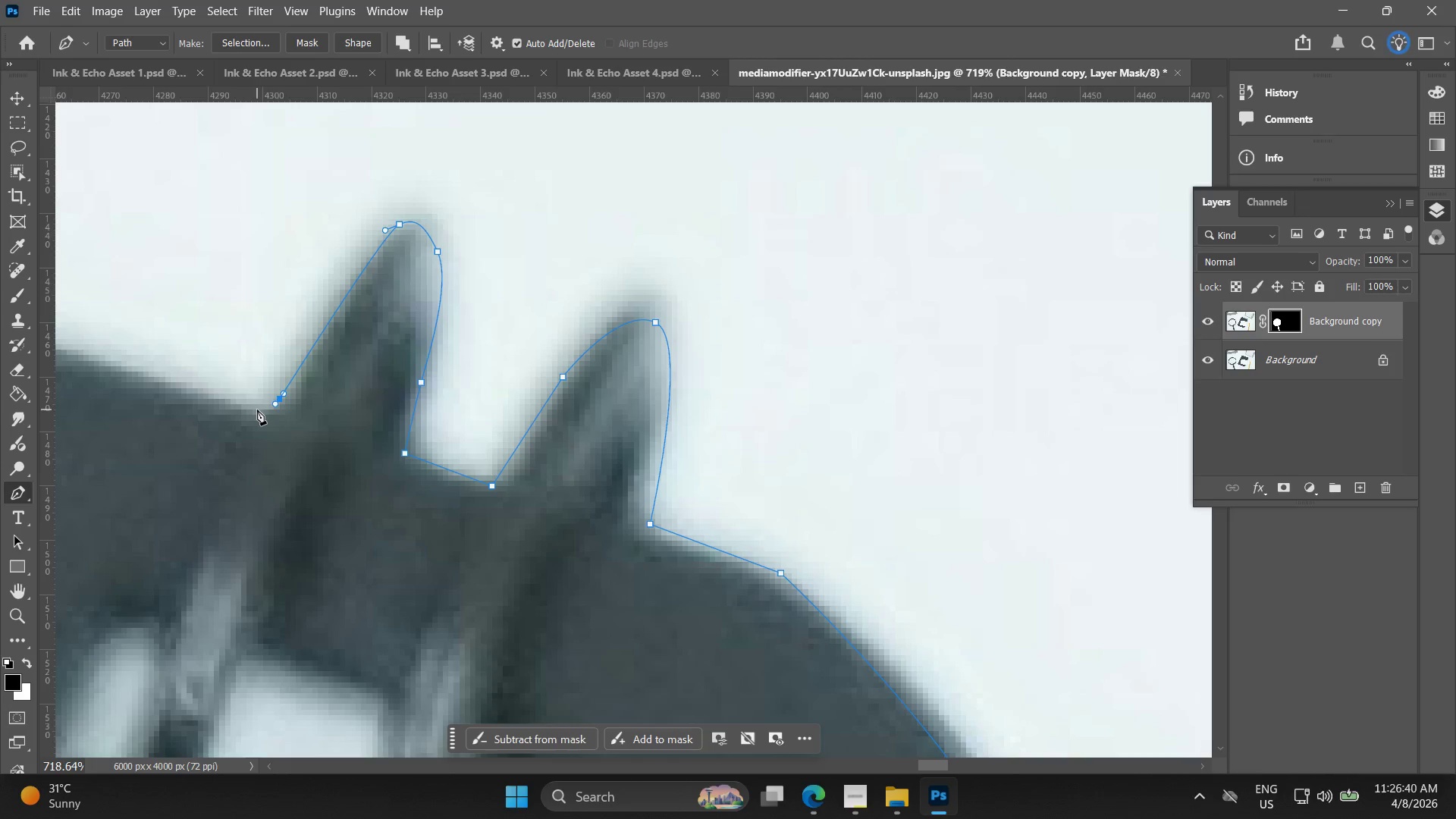 
hold_key(key=Space, duration=0.55)
 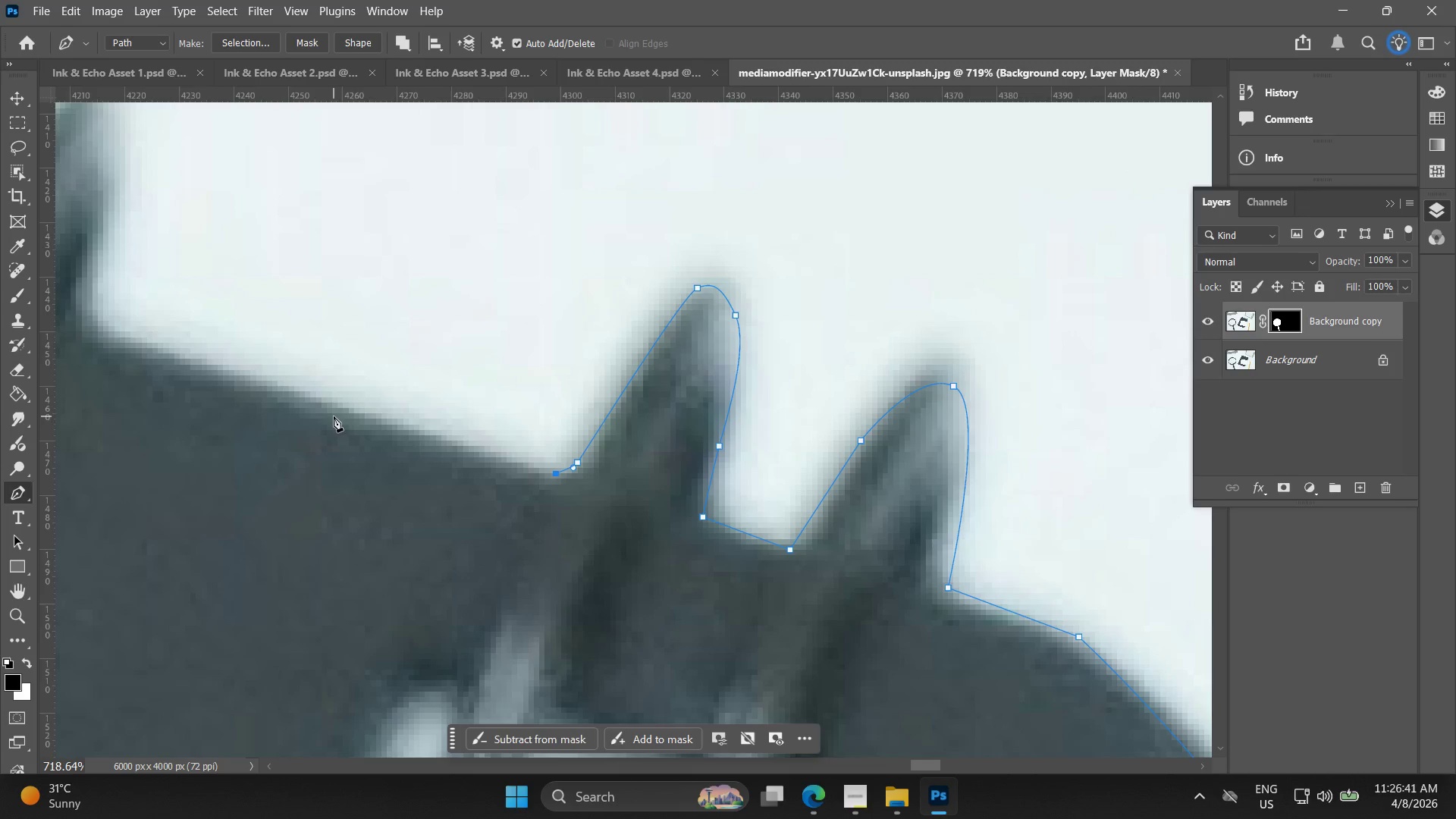 
left_click_drag(start_coordinate=[243, 405], to_coordinate=[541, 469])
 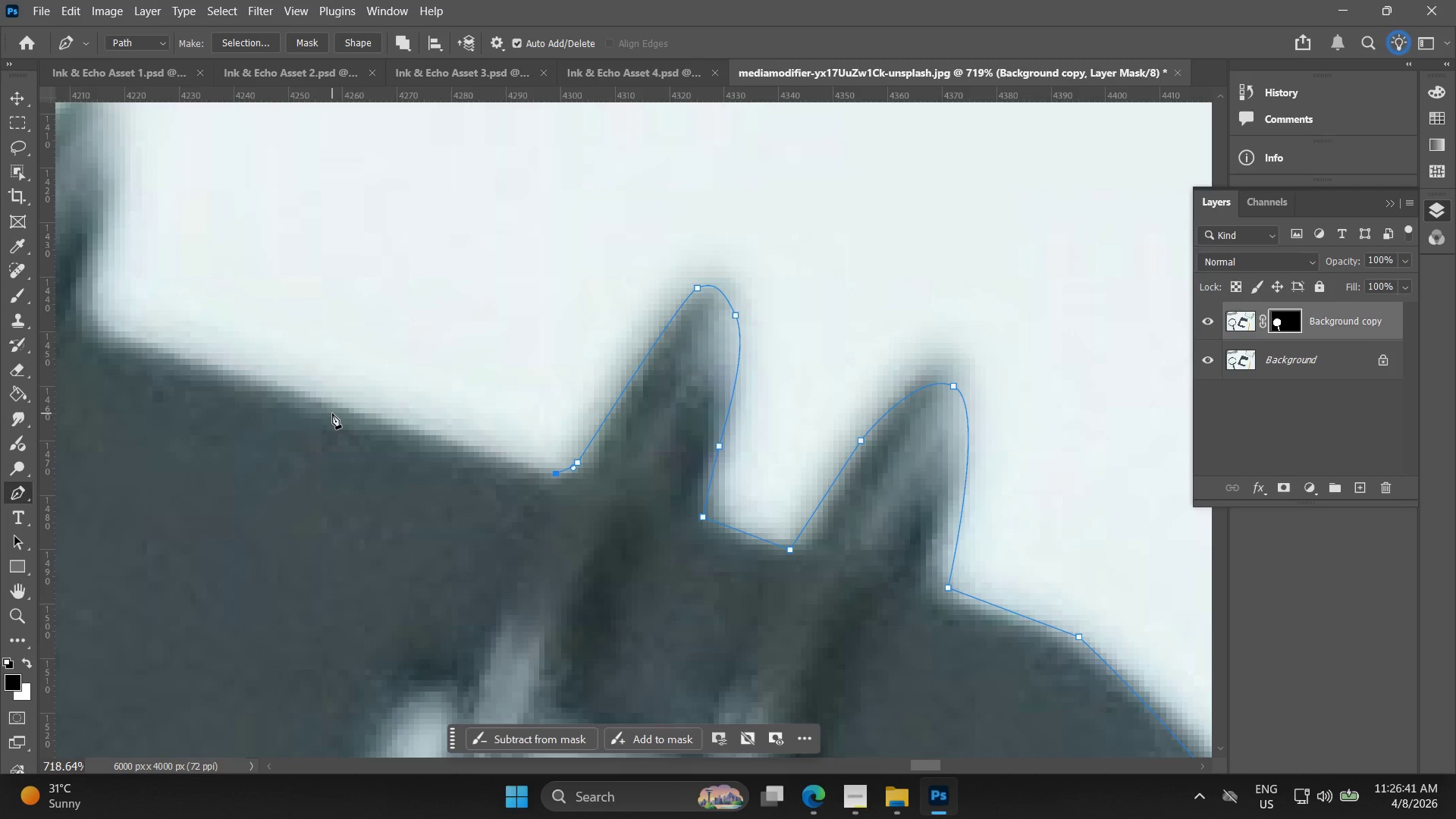 
hold_key(key=Space, duration=0.47)
 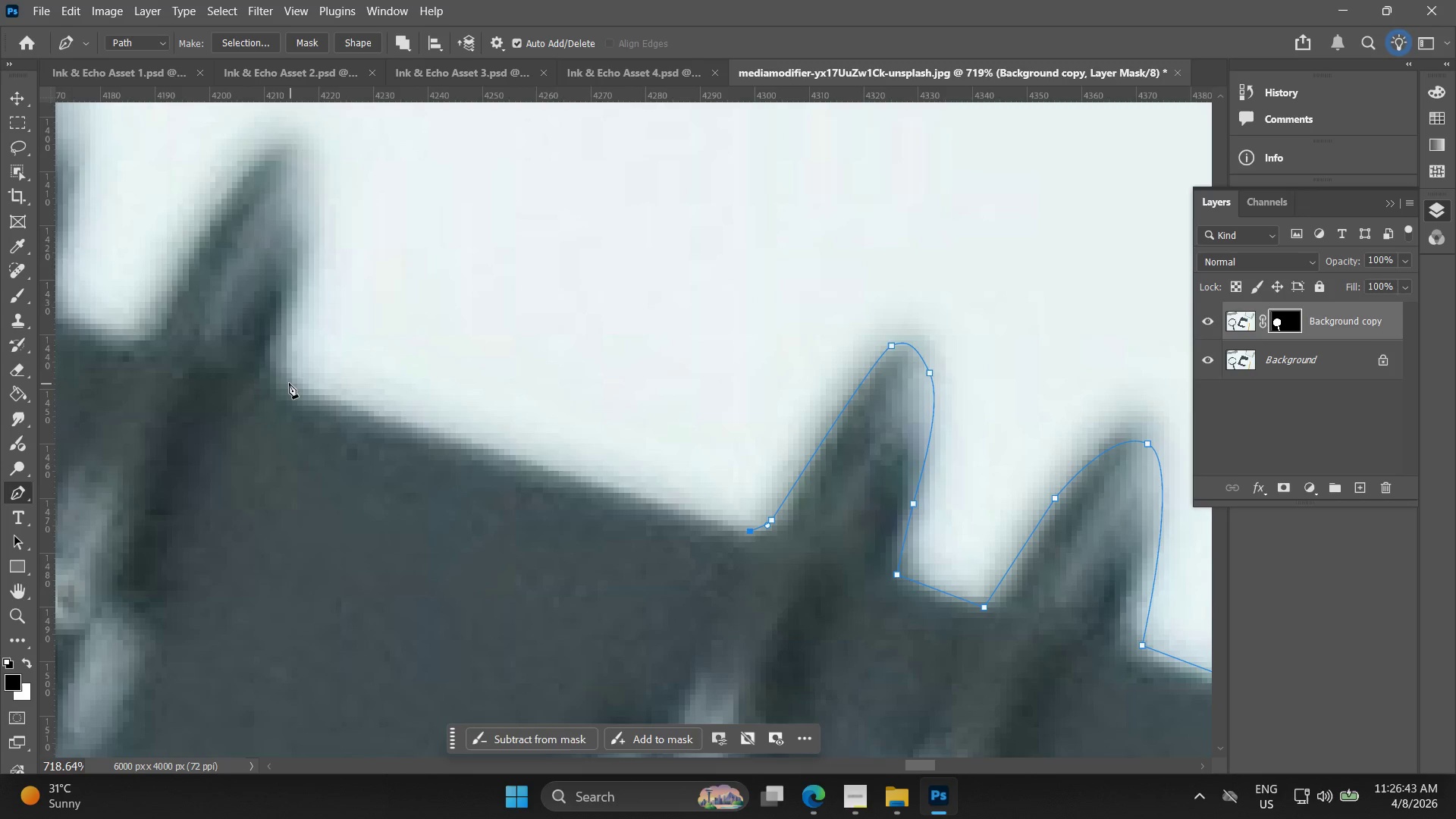 
left_click_drag(start_coordinate=[295, 406], to_coordinate=[489, 463])
 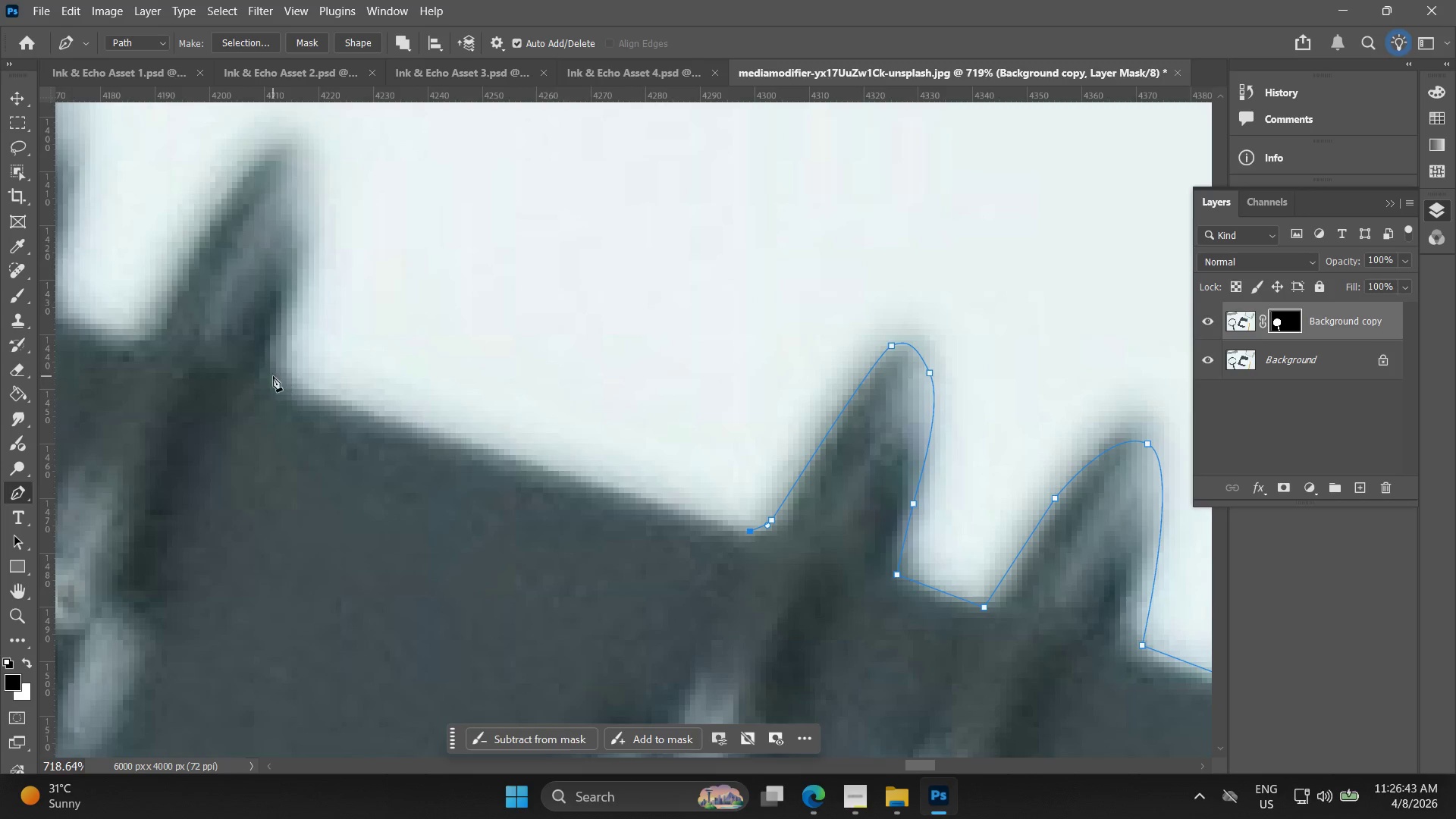 
left_click([276, 375])
 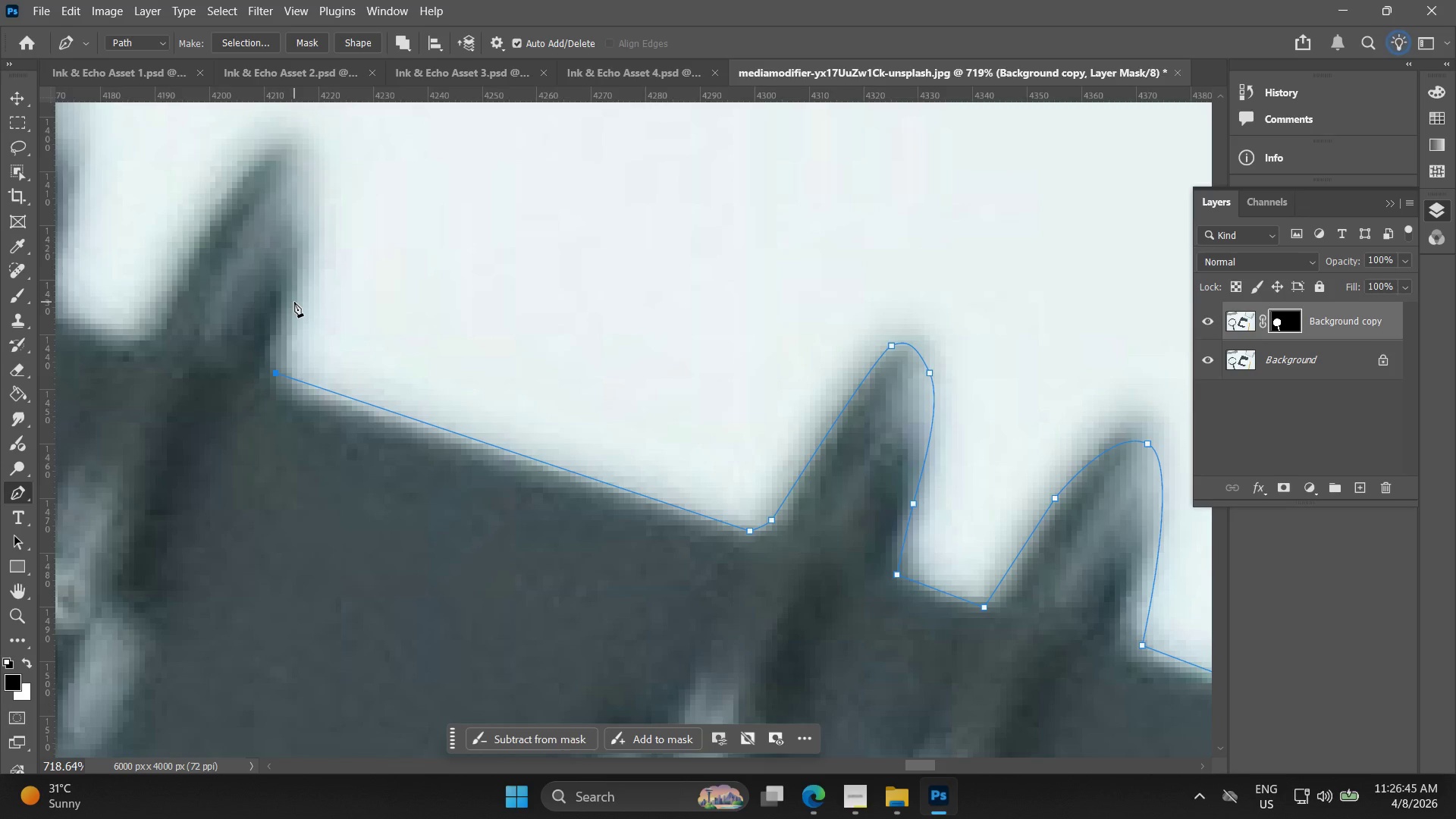 
left_click_drag(start_coordinate=[302, 291], to_coordinate=[306, 268])
 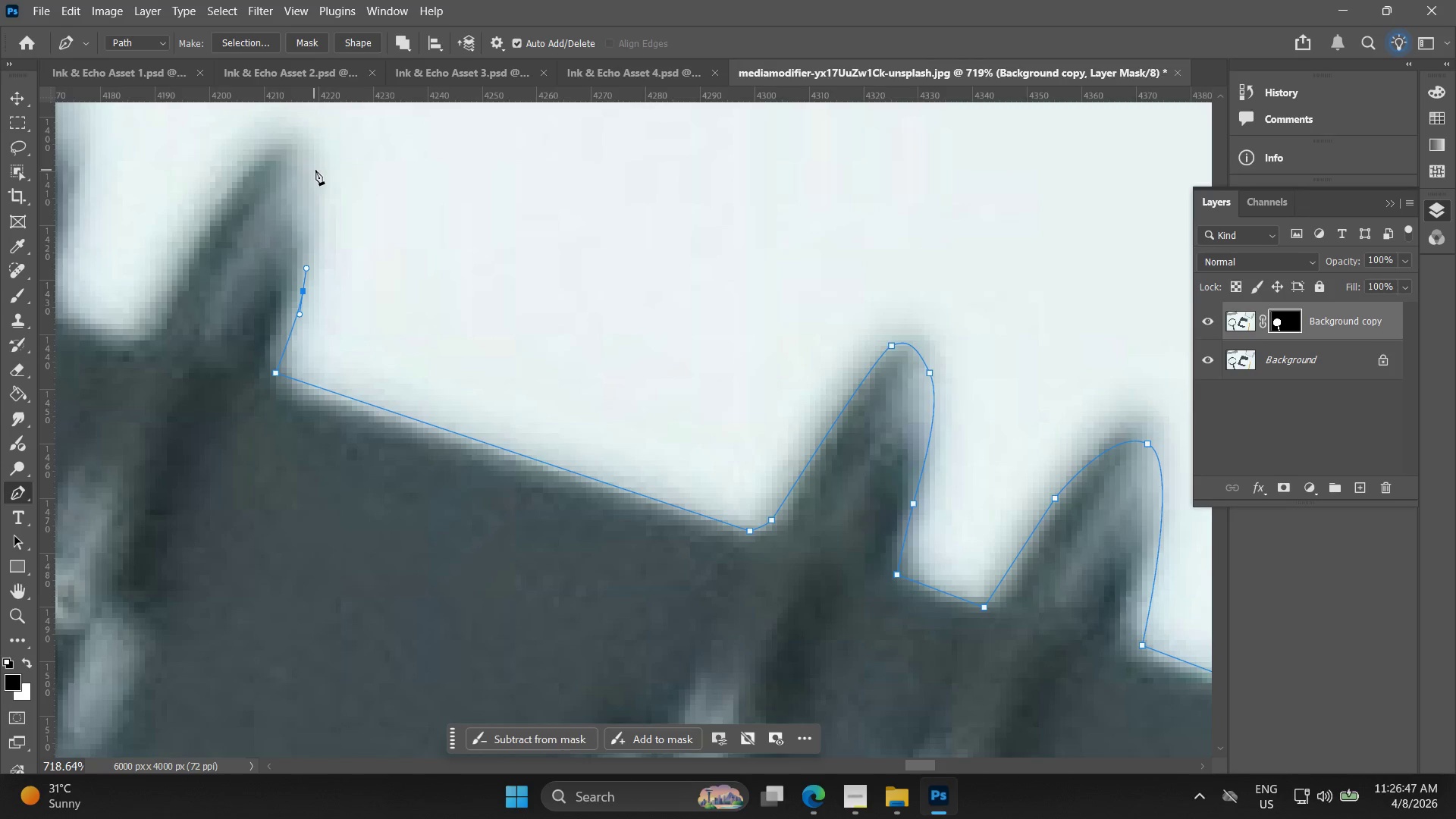 
left_click_drag(start_coordinate=[321, 168], to_coordinate=[312, 143])
 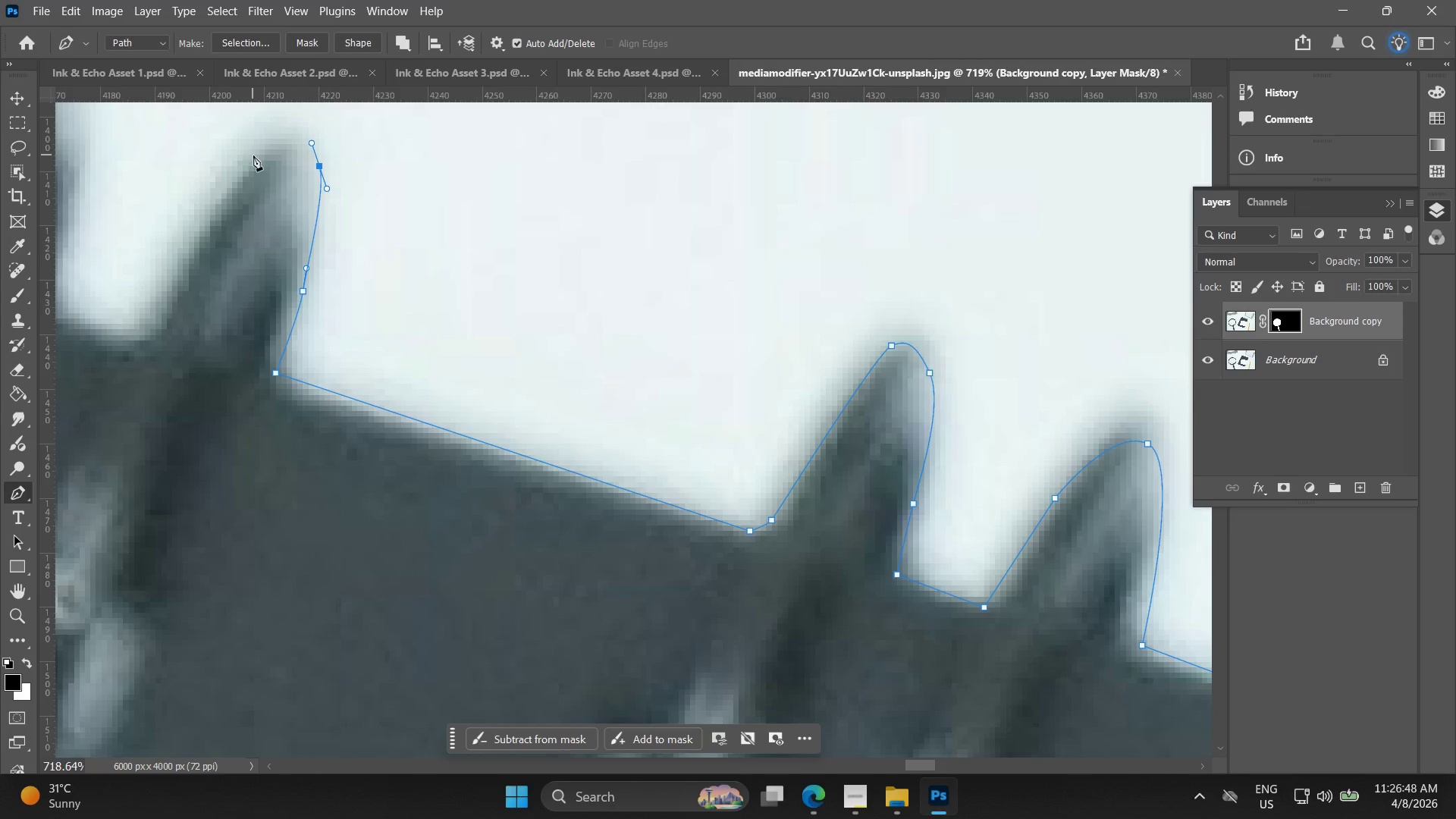 
left_click_drag(start_coordinate=[253, 155], to_coordinate=[241, 165])
 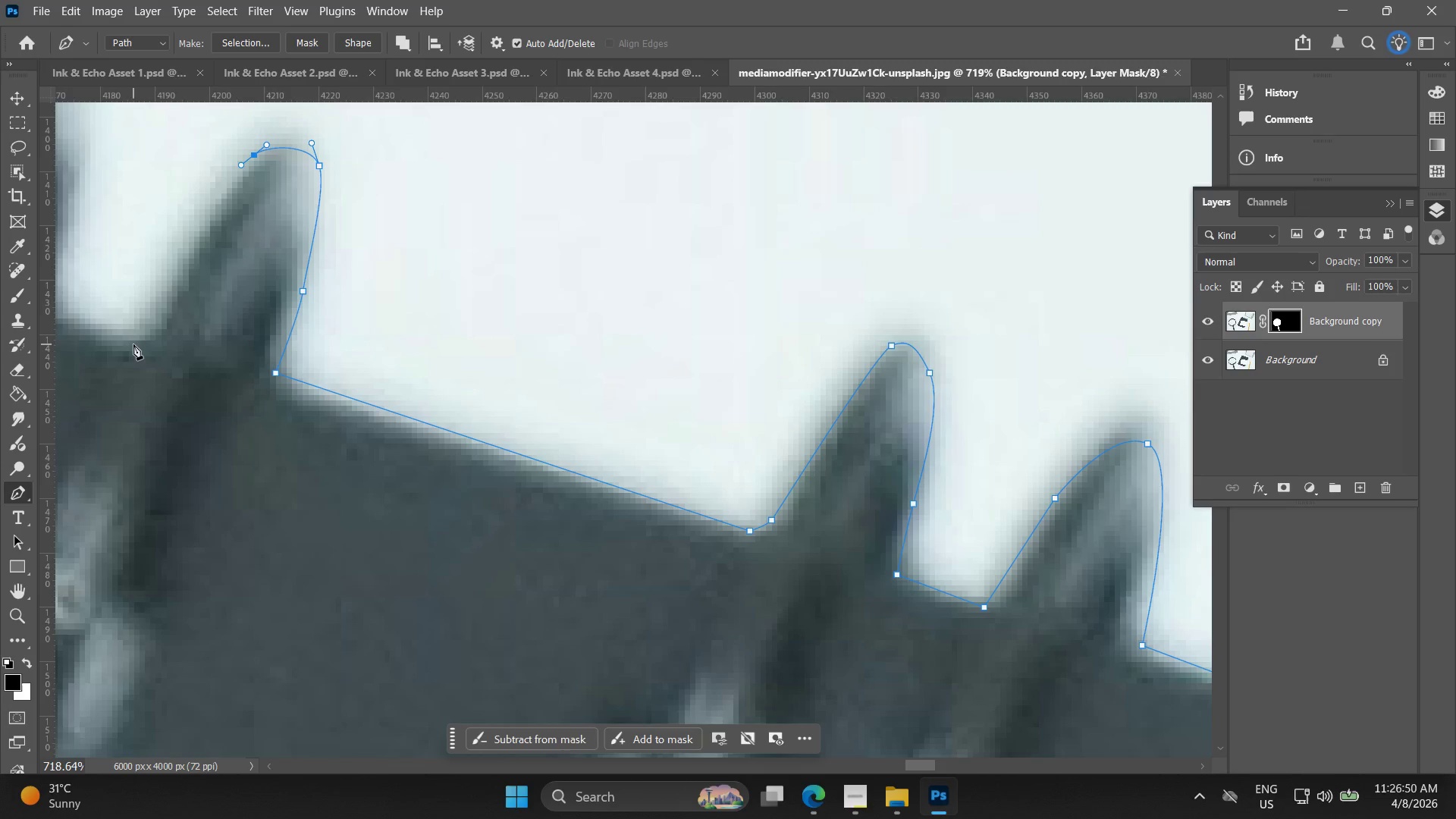 
left_click([140, 342])
 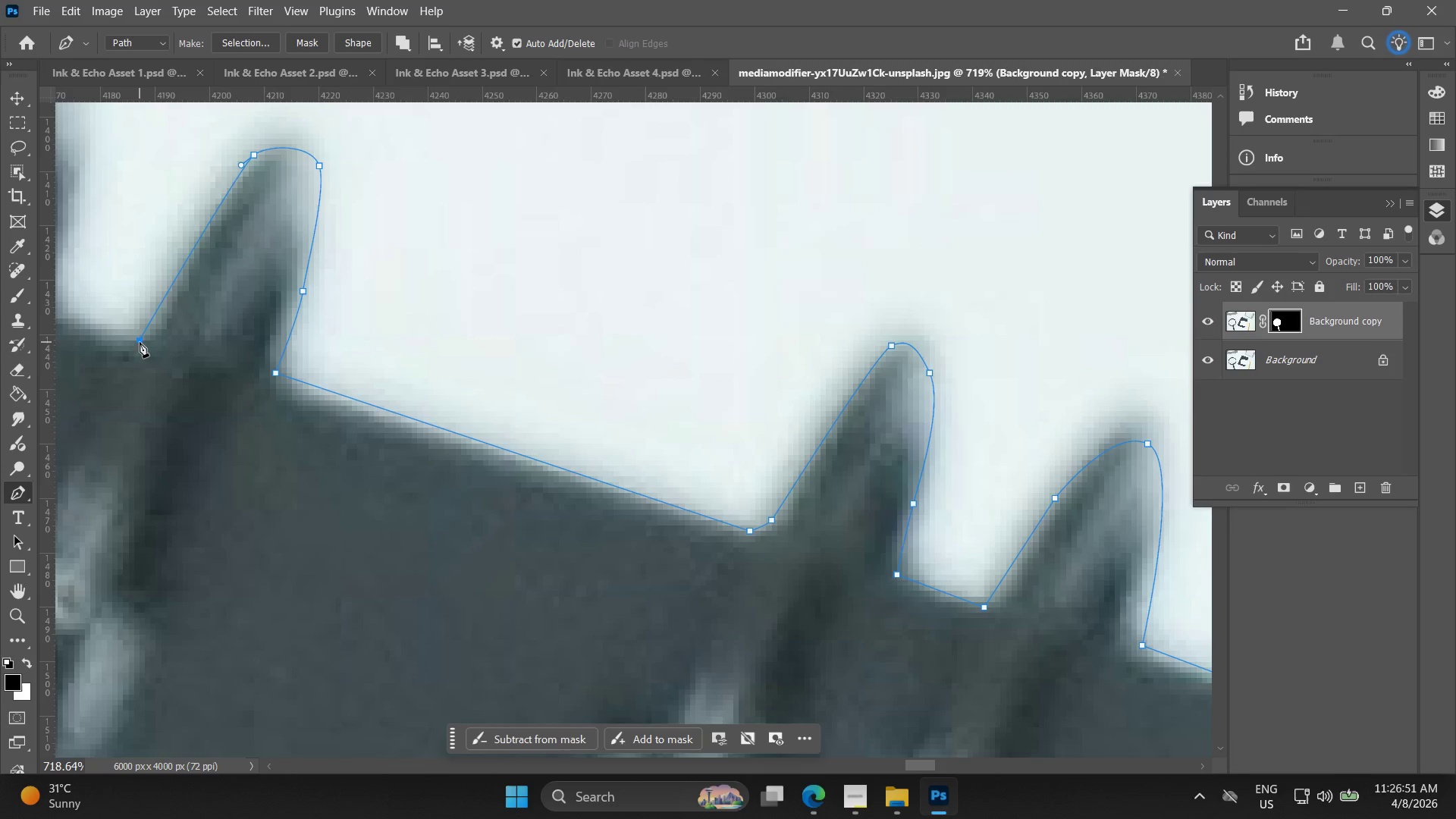 
hold_key(key=Space, duration=0.55)
 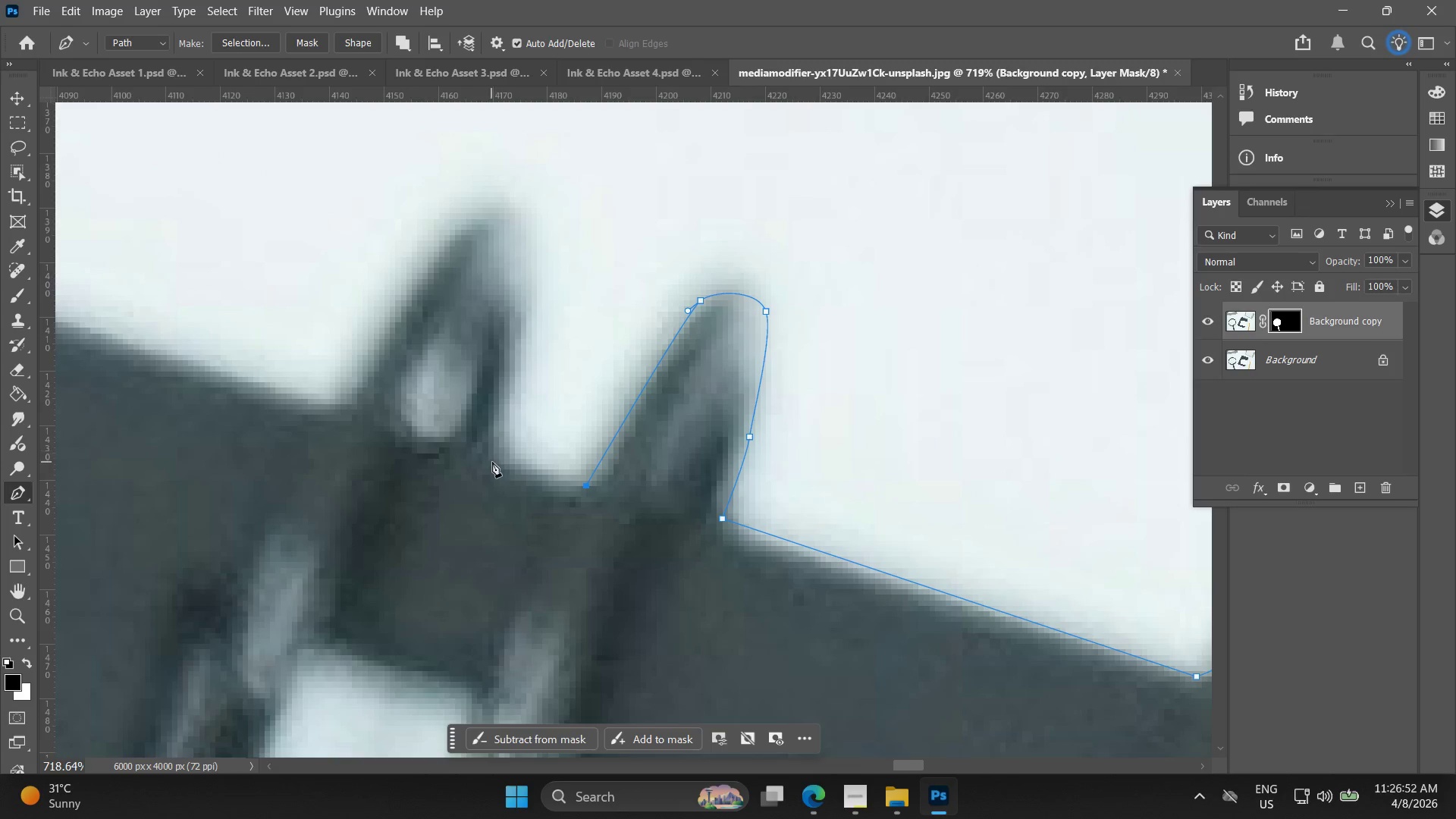 
left_click_drag(start_coordinate=[142, 344], to_coordinate=[588, 489])
 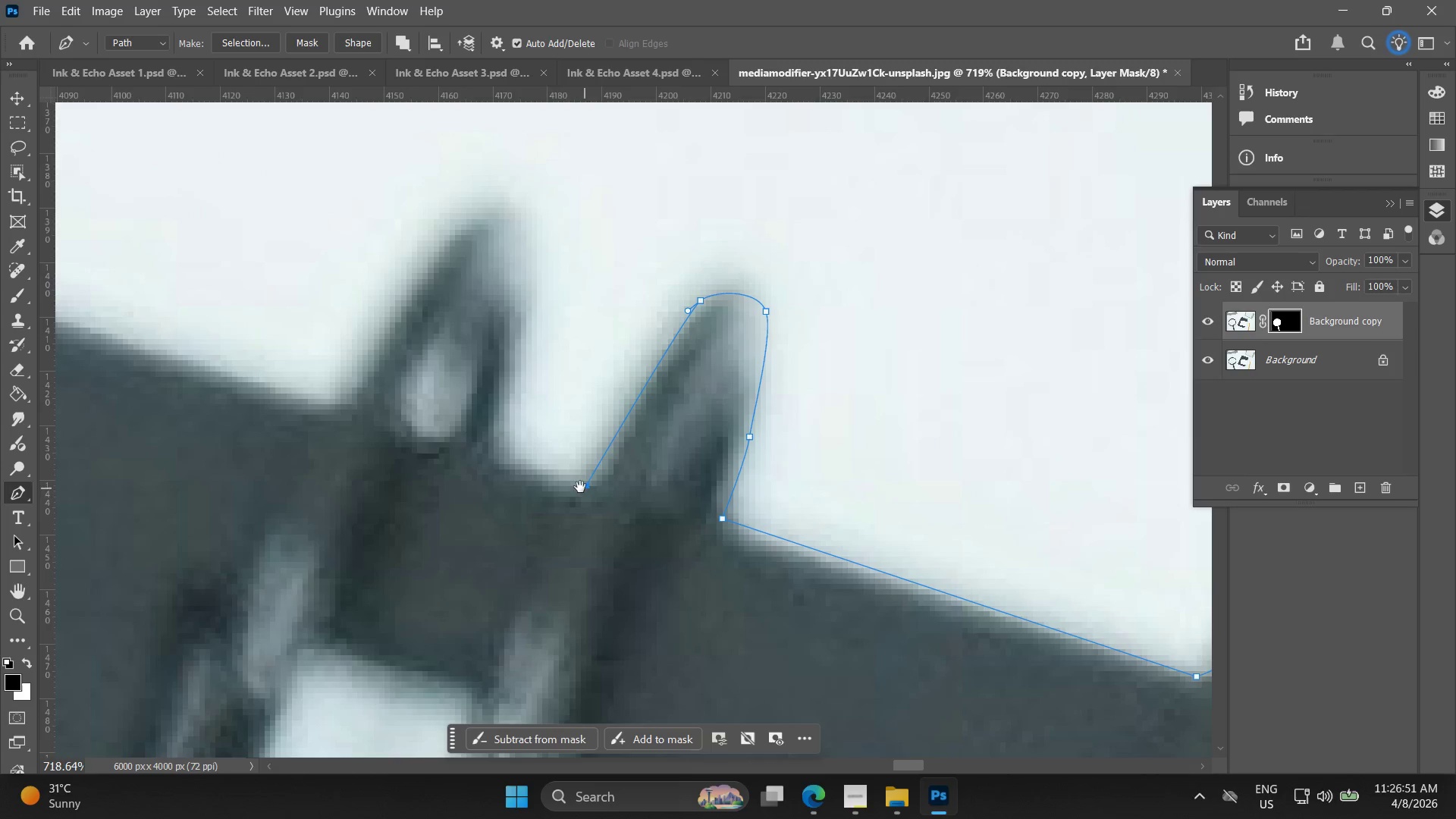 
hold_key(key=Space, duration=5.03)
 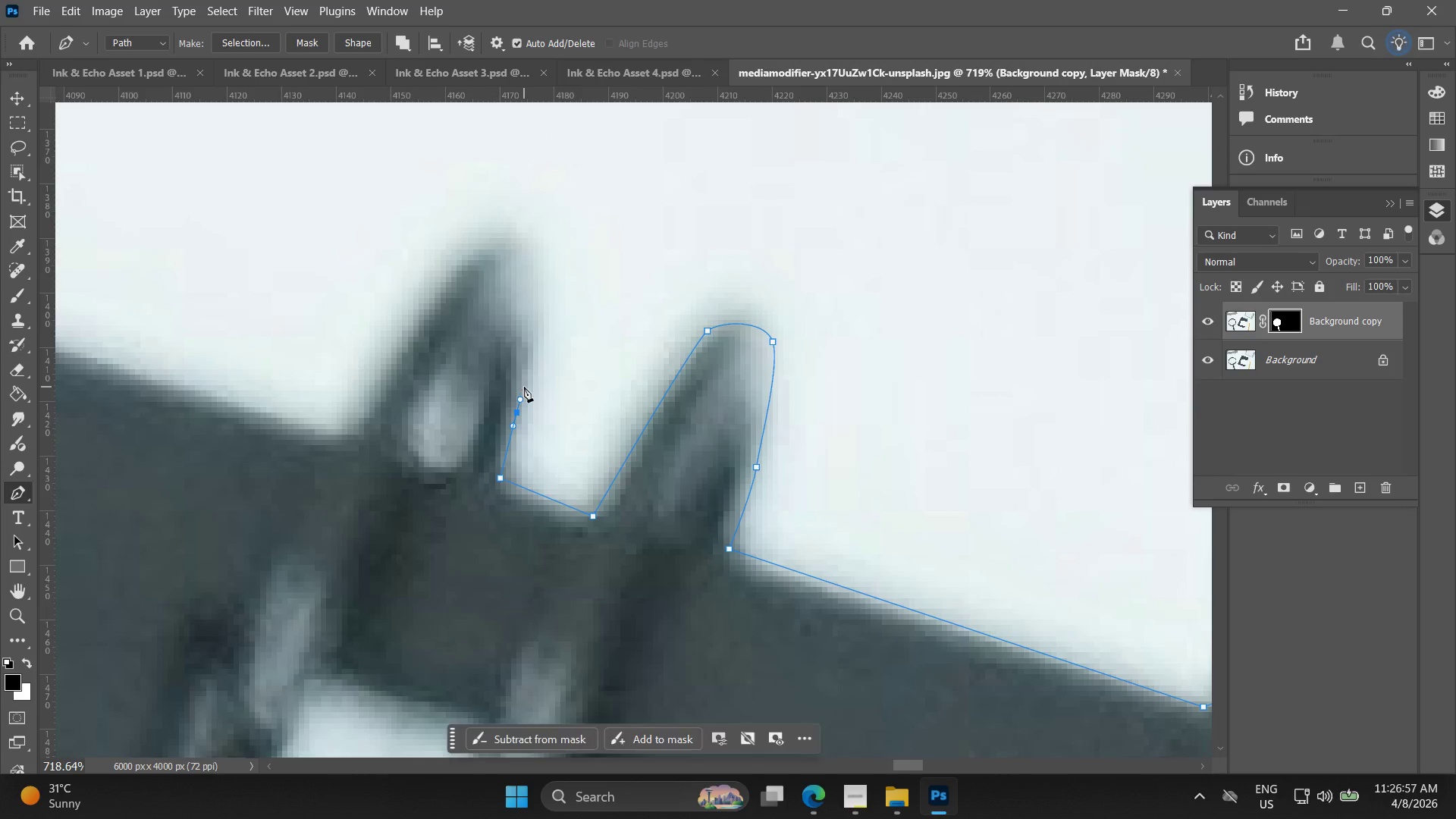 
left_click([494, 450])
 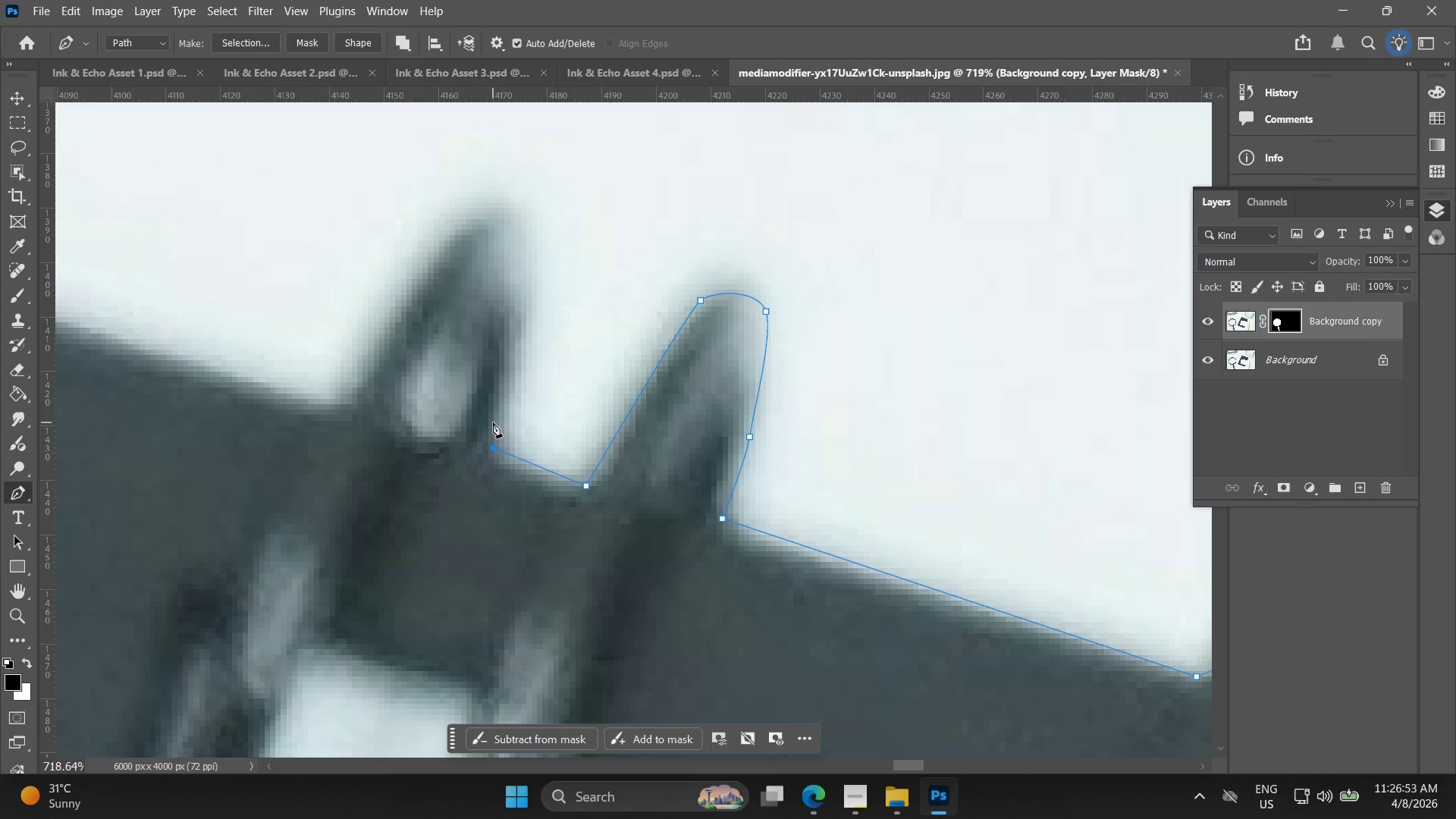 
left_click_drag(start_coordinate=[496, 415], to_coordinate=[497, 399])
 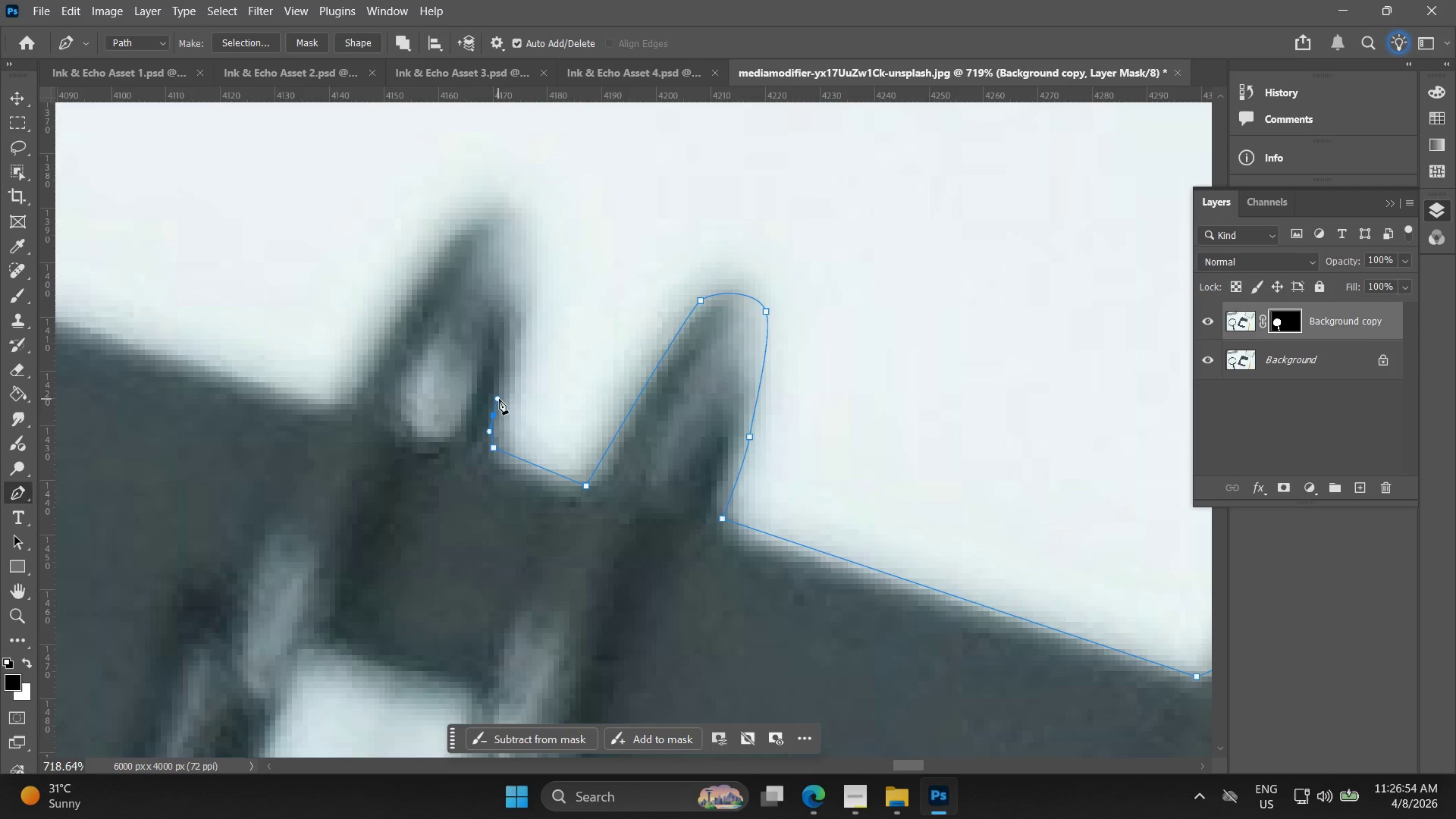 
key(Control+ControlLeft)
 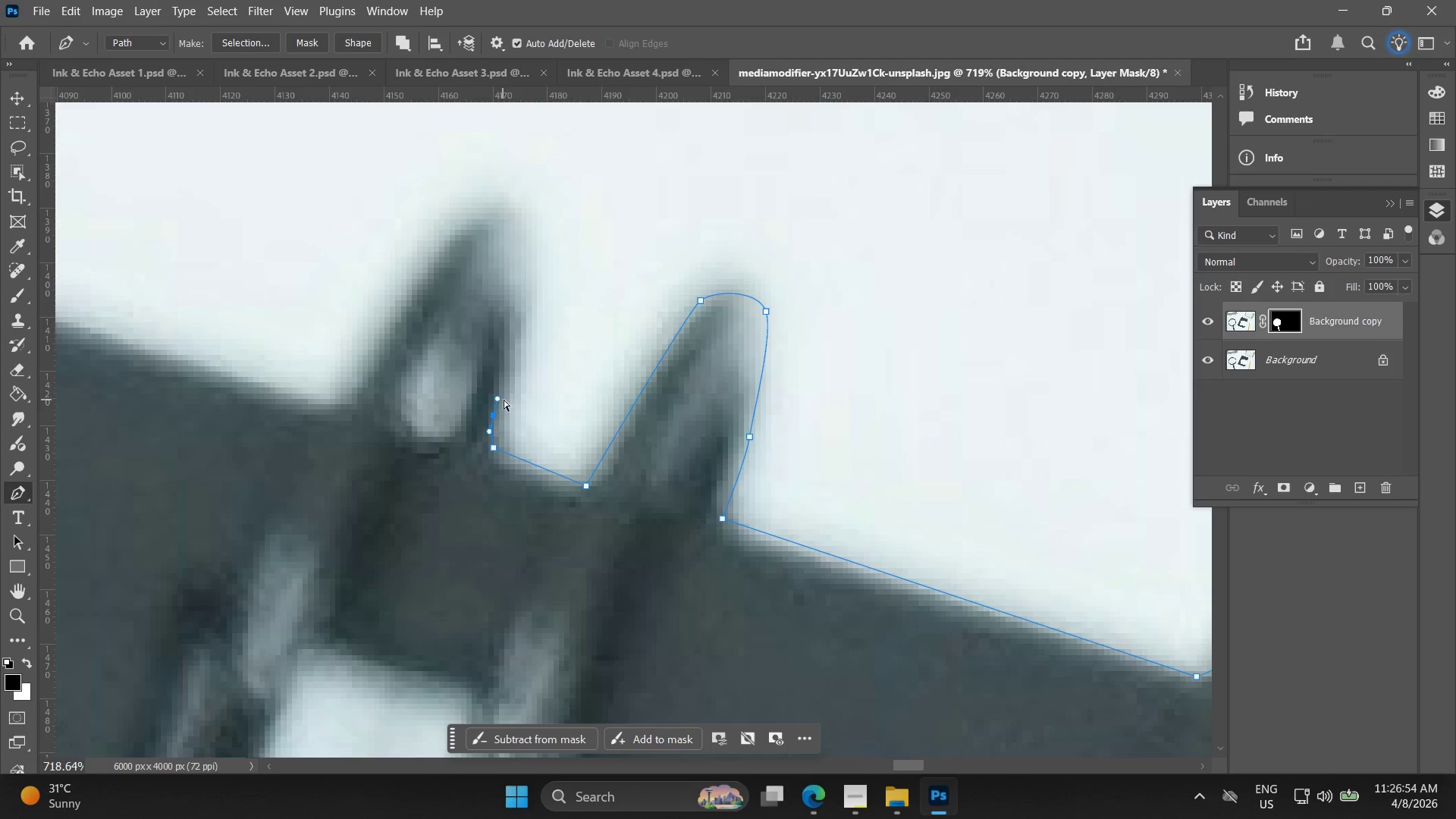 
key(Control+Z)
 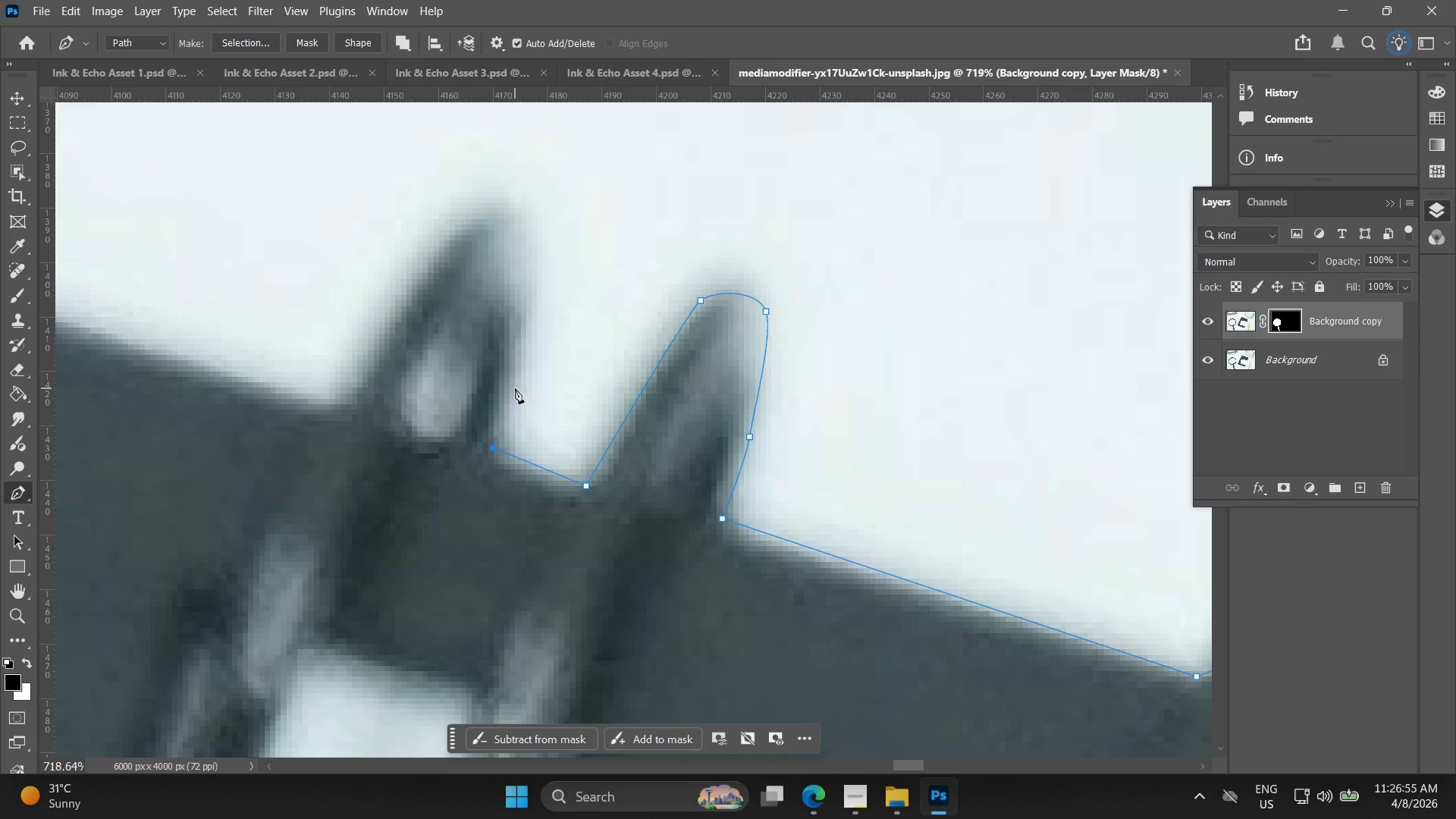 
left_click_drag(start_coordinate=[512, 384], to_coordinate=[513, 369])
 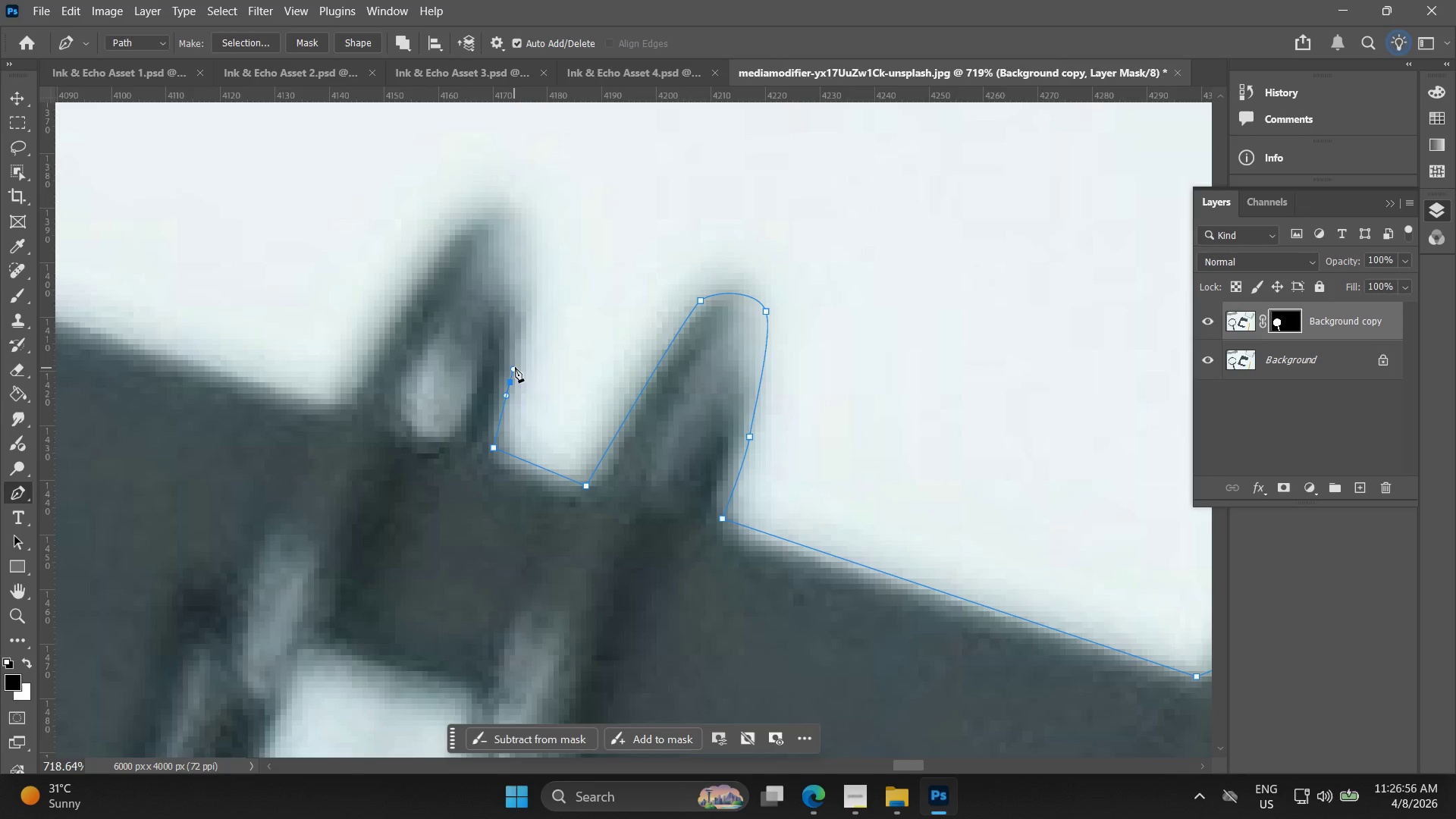 
hold_key(key=Space, duration=0.56)
 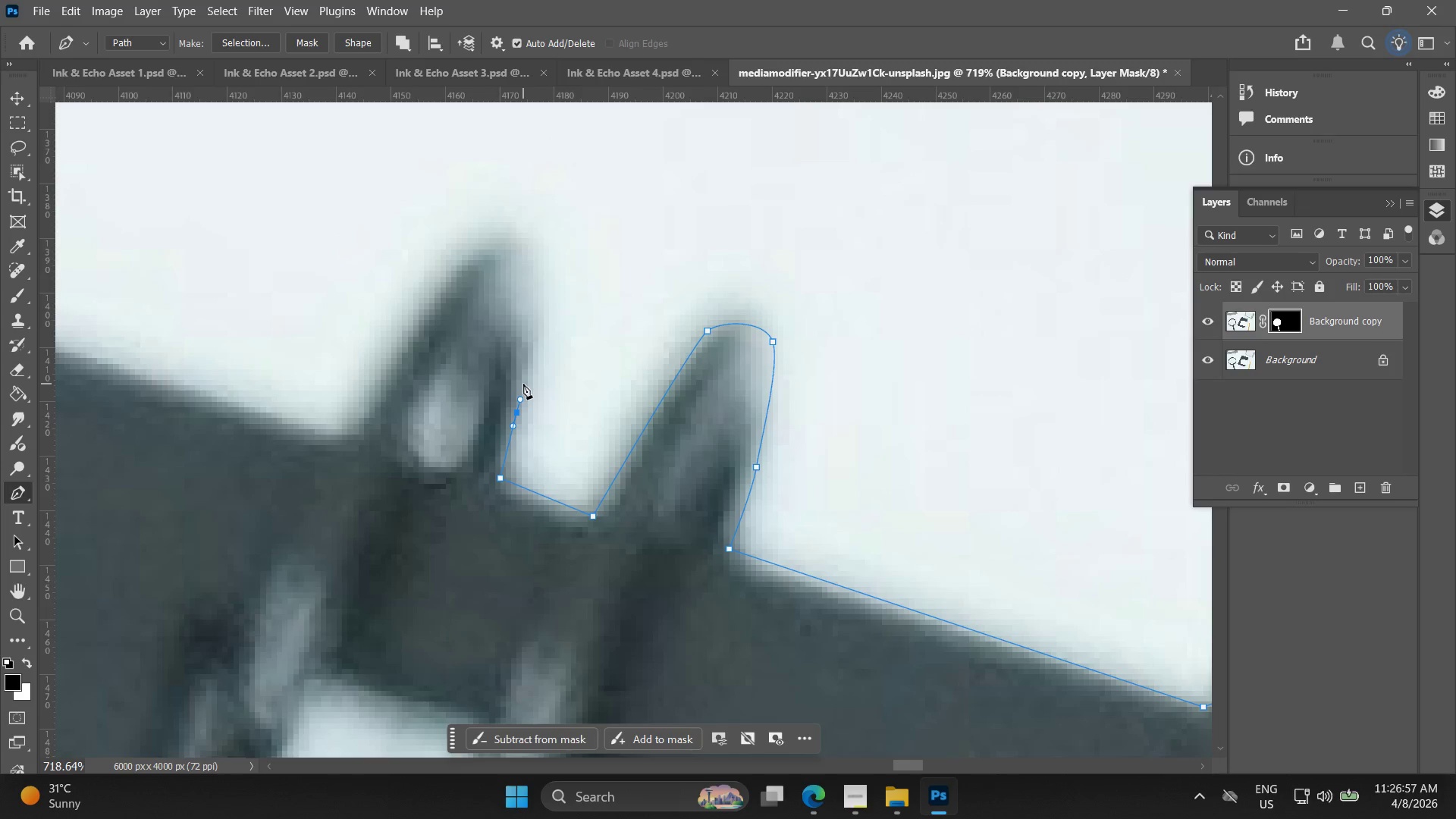 
left_click_drag(start_coordinate=[517, 356], to_coordinate=[524, 387])
 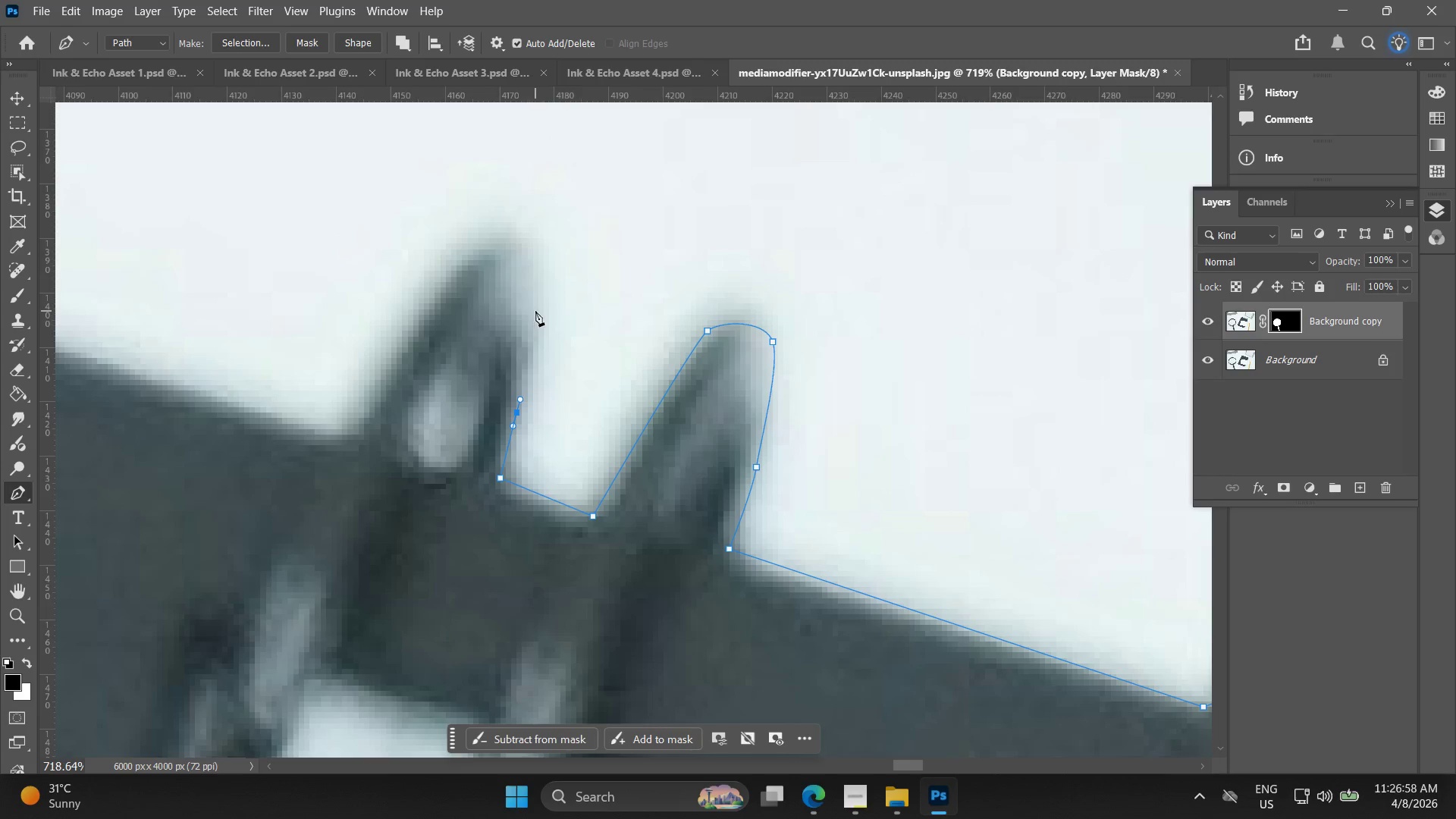 
left_click_drag(start_coordinate=[537, 293], to_coordinate=[538, 262])
 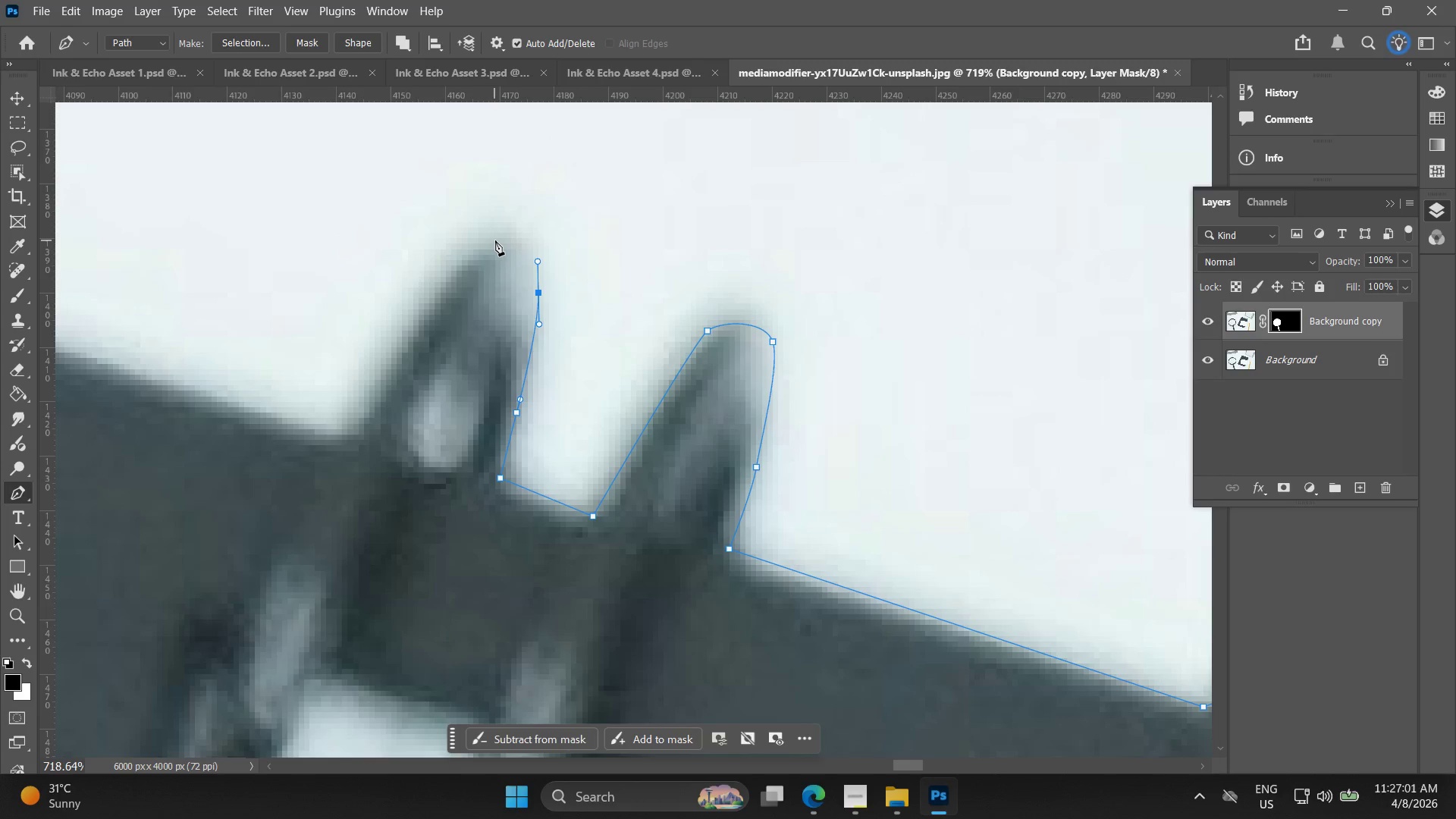 
left_click_drag(start_coordinate=[496, 240], to_coordinate=[481, 249])
 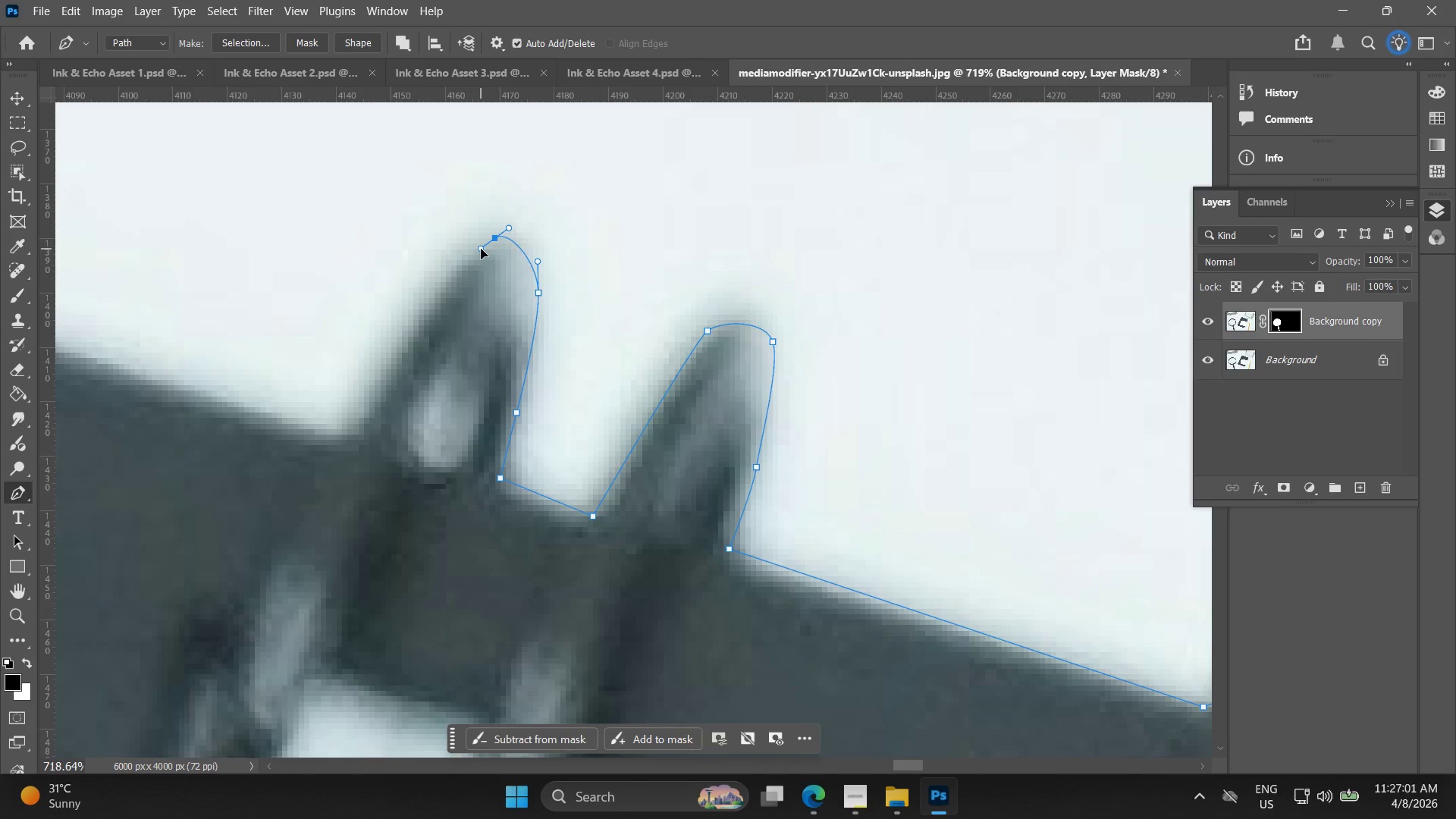 
key(Control+ControlLeft)
 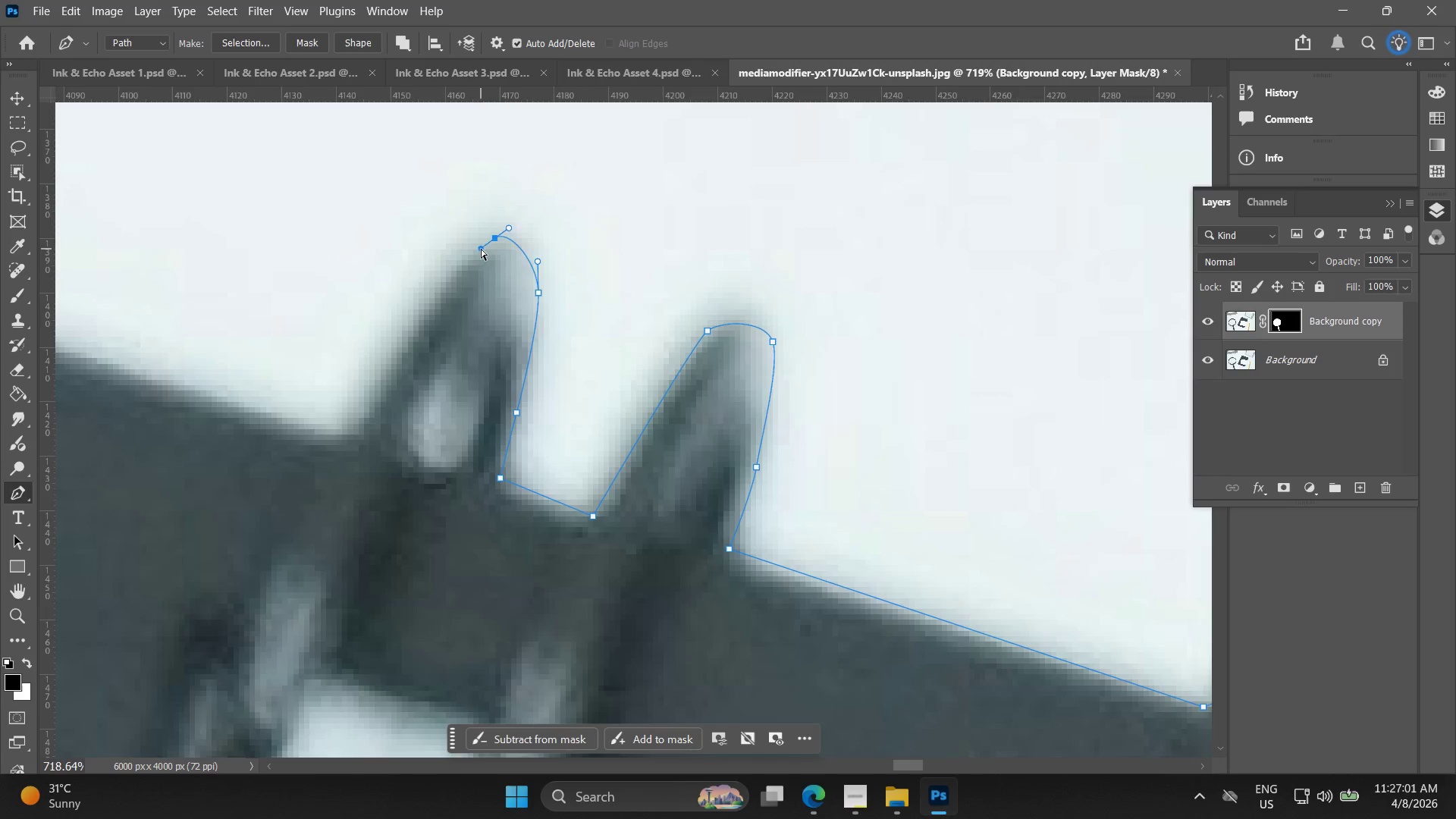 
key(Control+Z)
 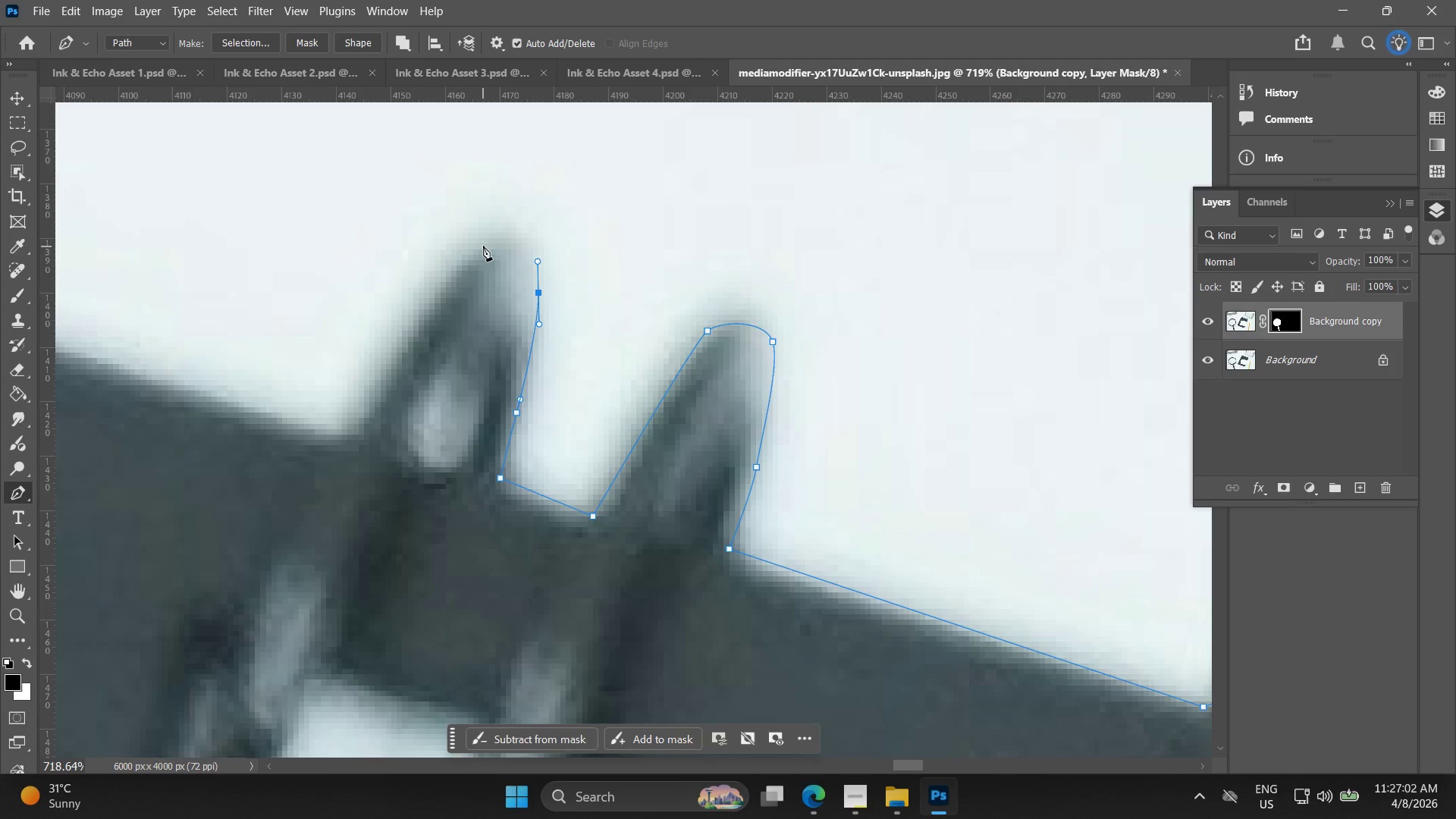 
left_click_drag(start_coordinate=[483, 246], to_coordinate=[450, 268])
 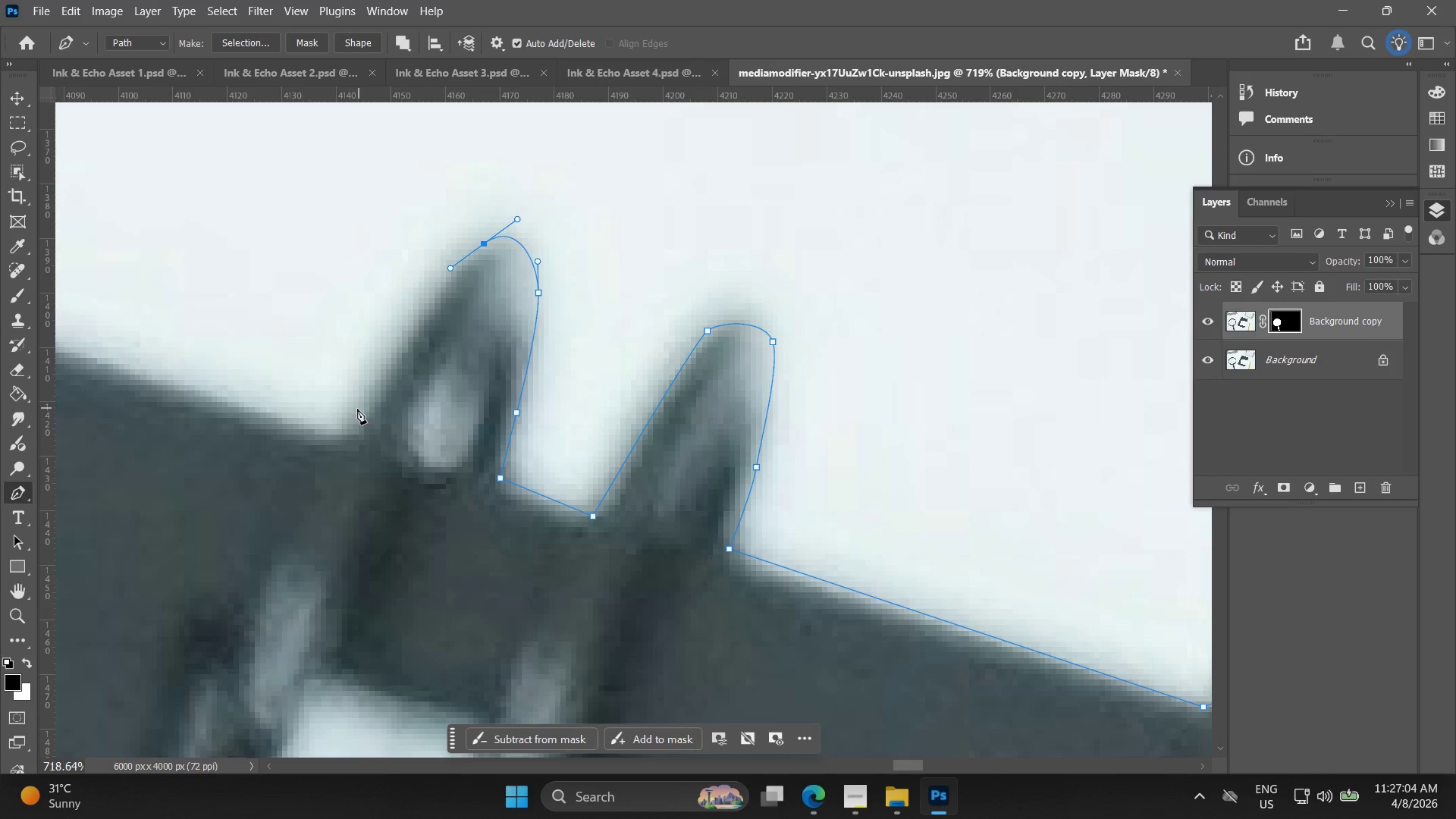 
left_click([357, 409])
 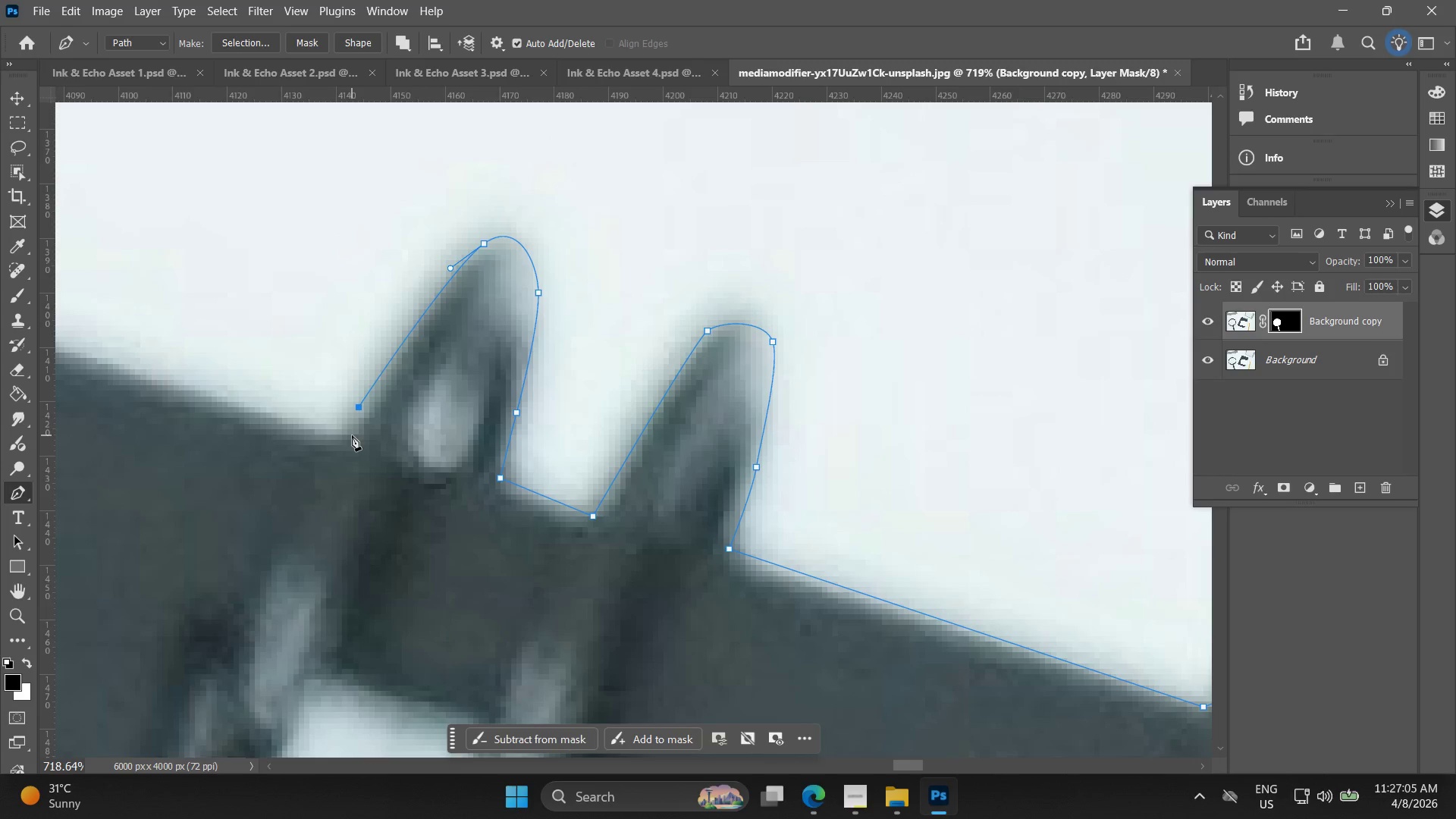 
key(Control+ControlLeft)
 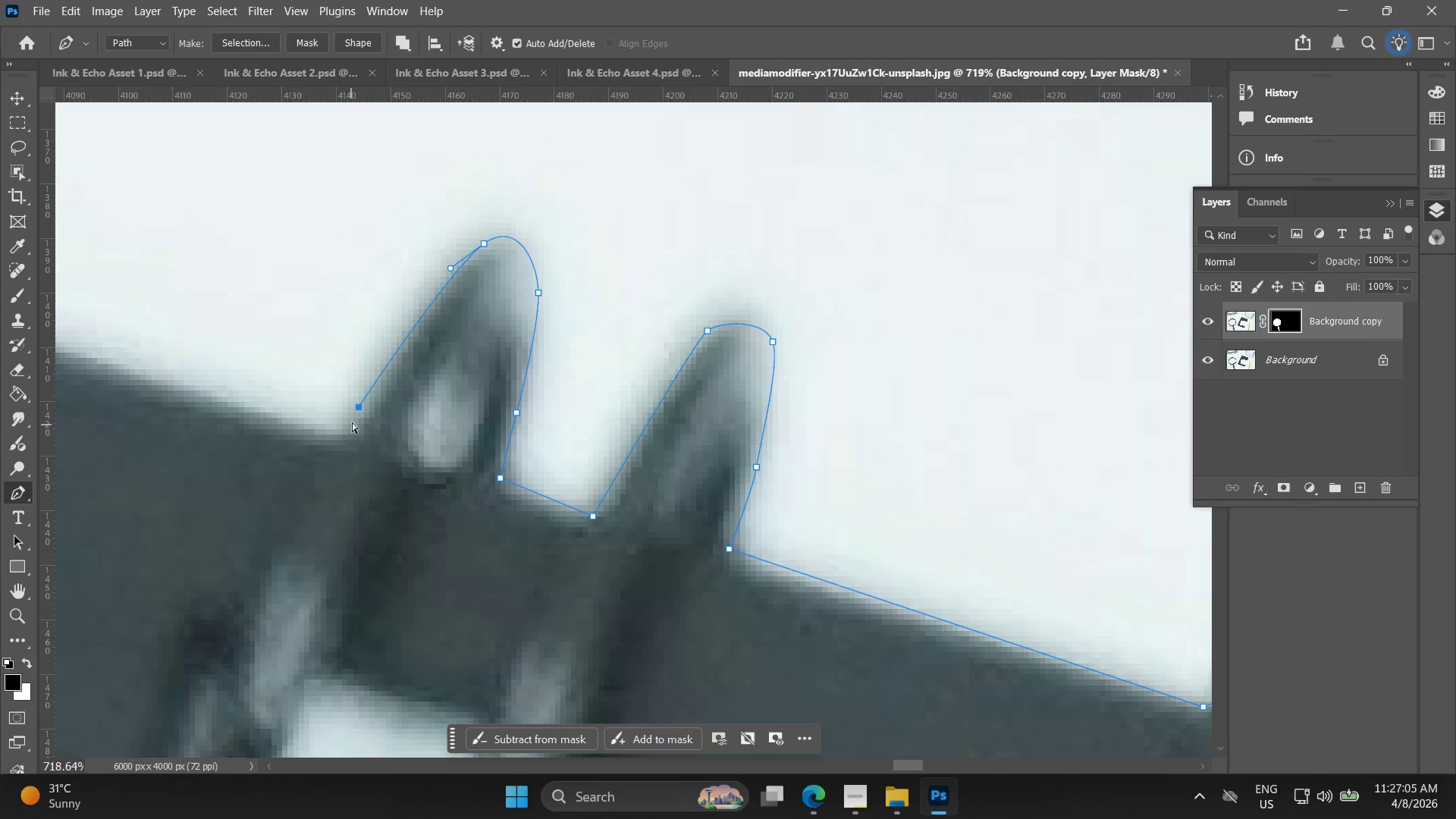 
key(Control+Z)
 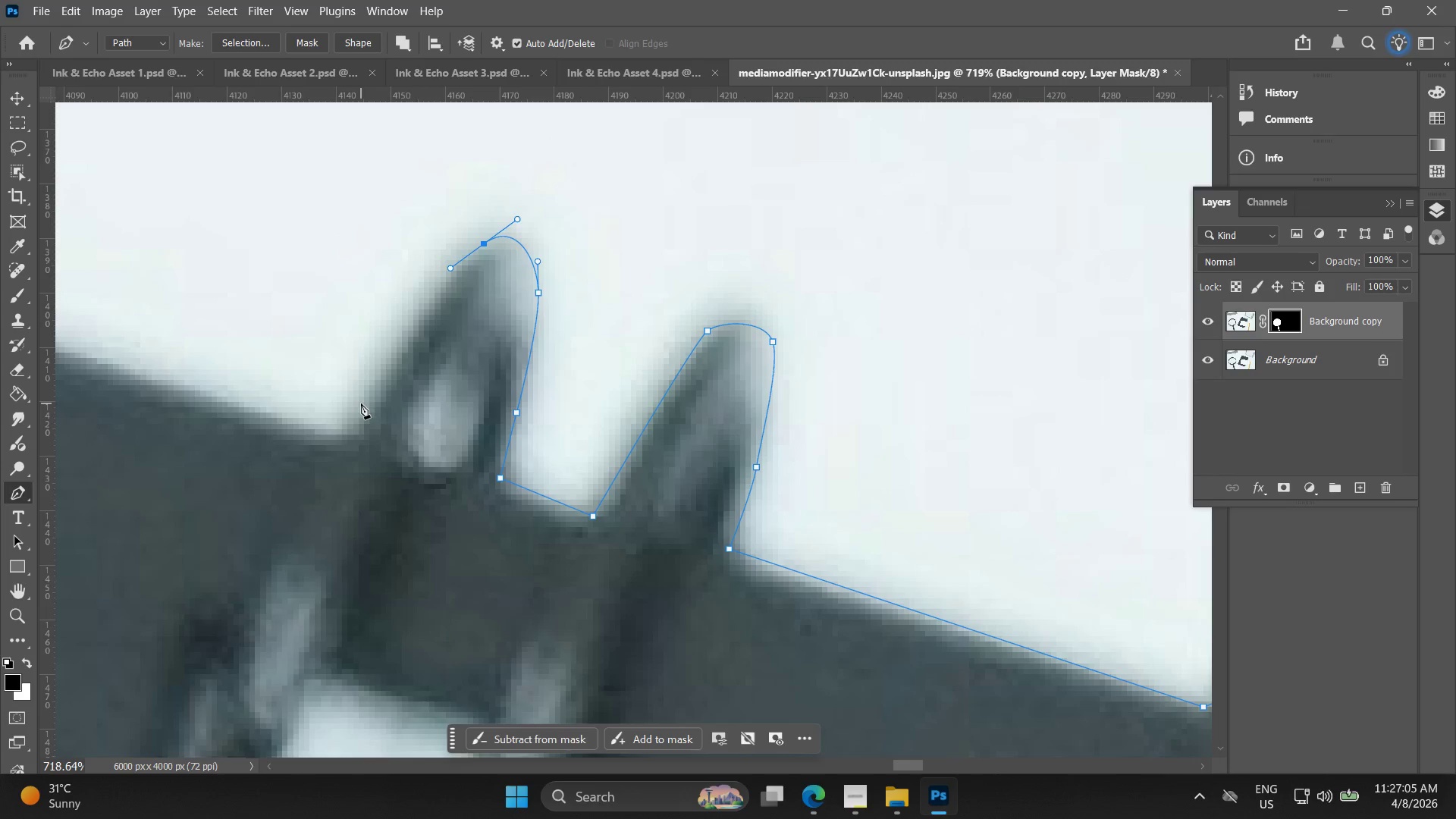 
left_click_drag(start_coordinate=[361, 403], to_coordinate=[340, 444])
 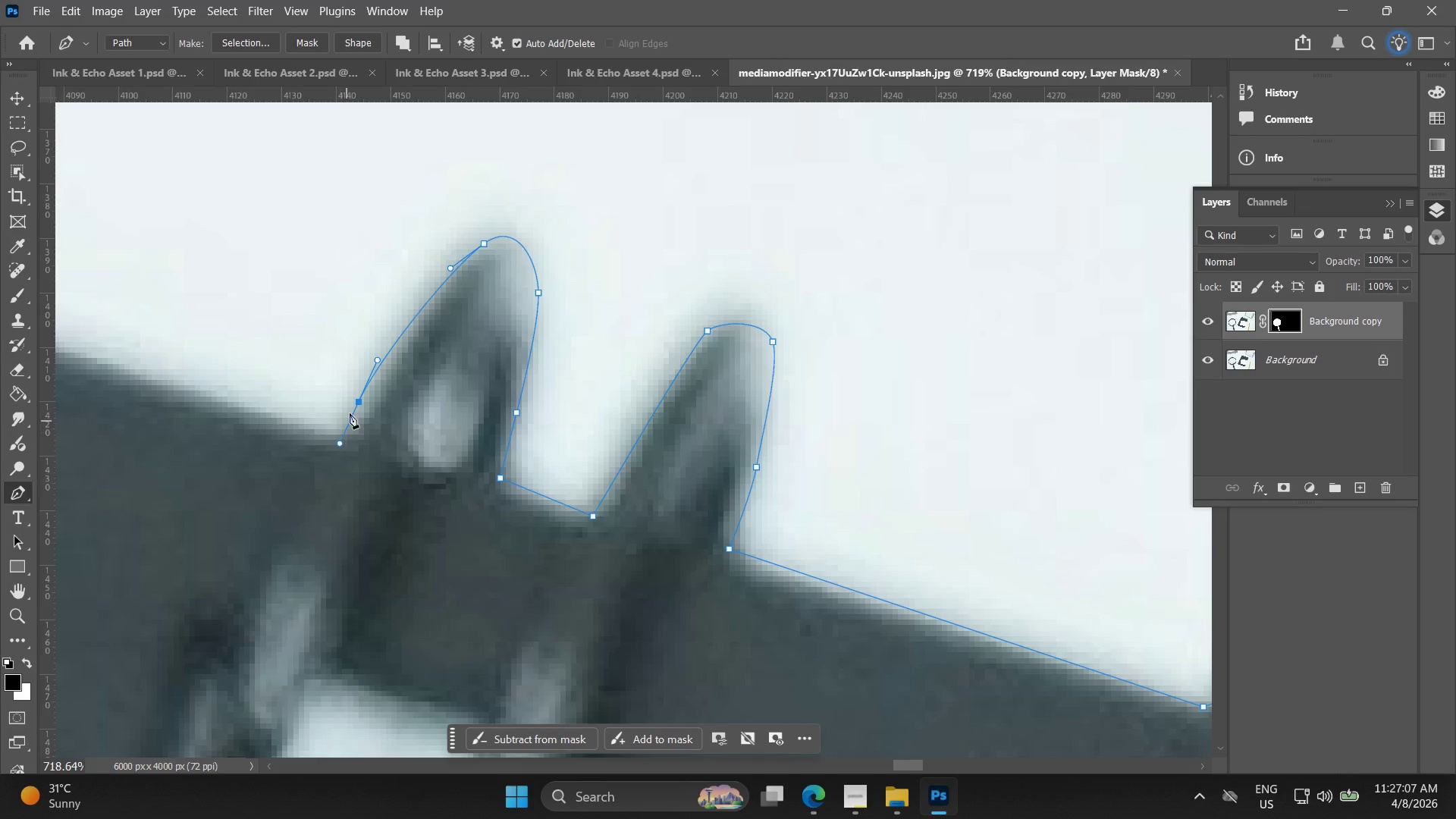 
hold_key(key=AltLeft, duration=0.94)
left_click([359, 397])
 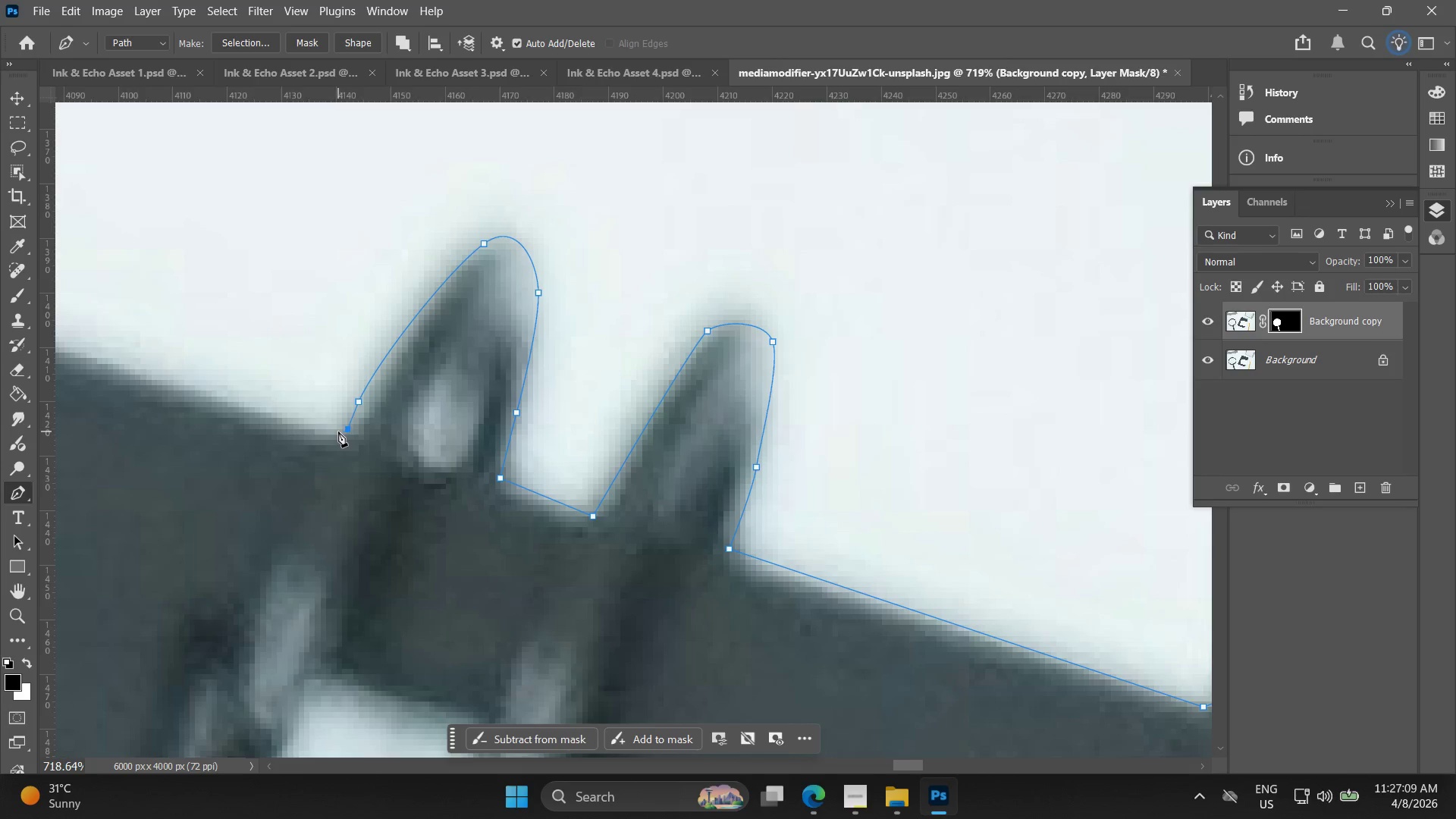 
left_click([338, 441])
 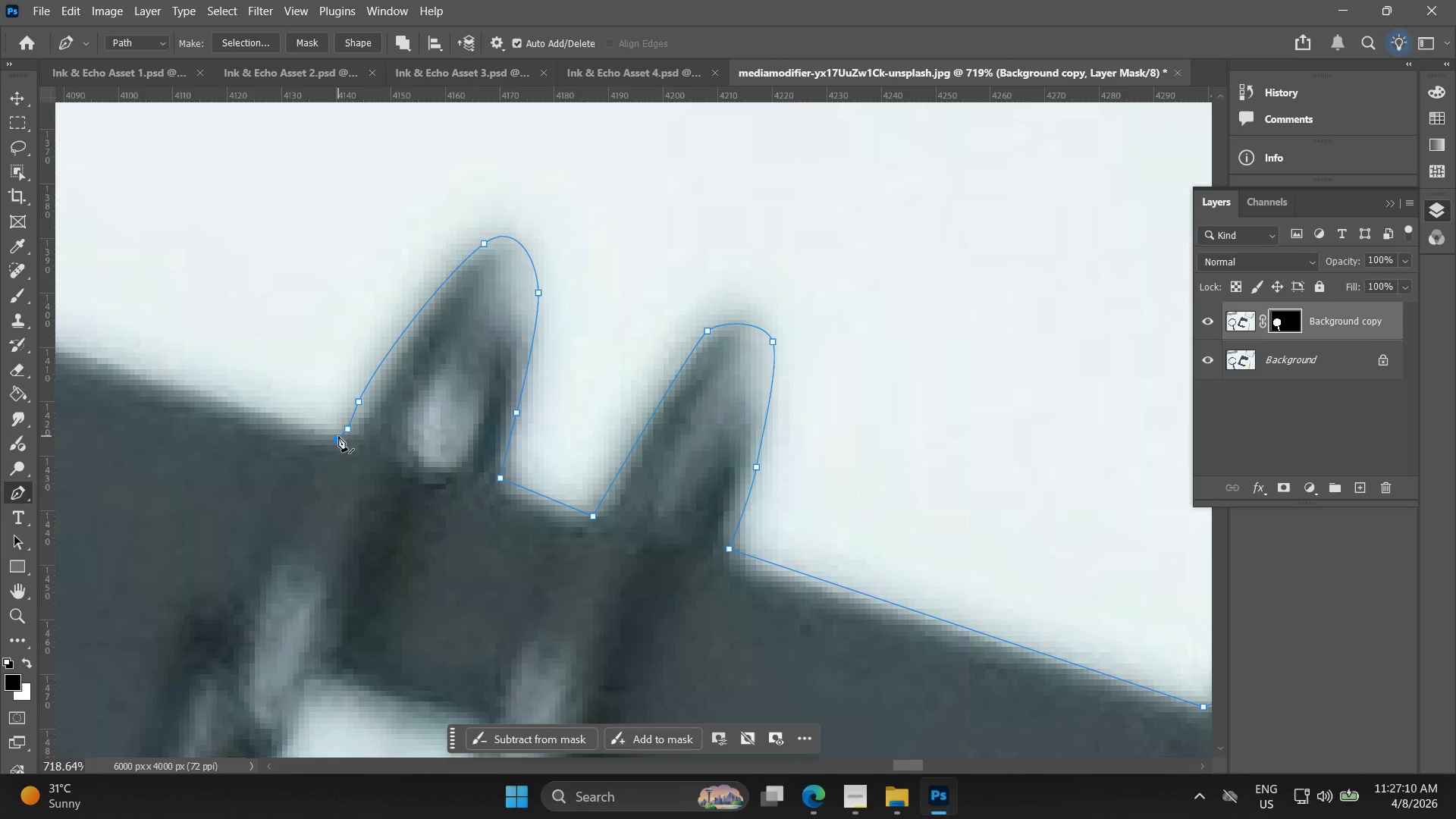 
key(Control+ControlLeft)
 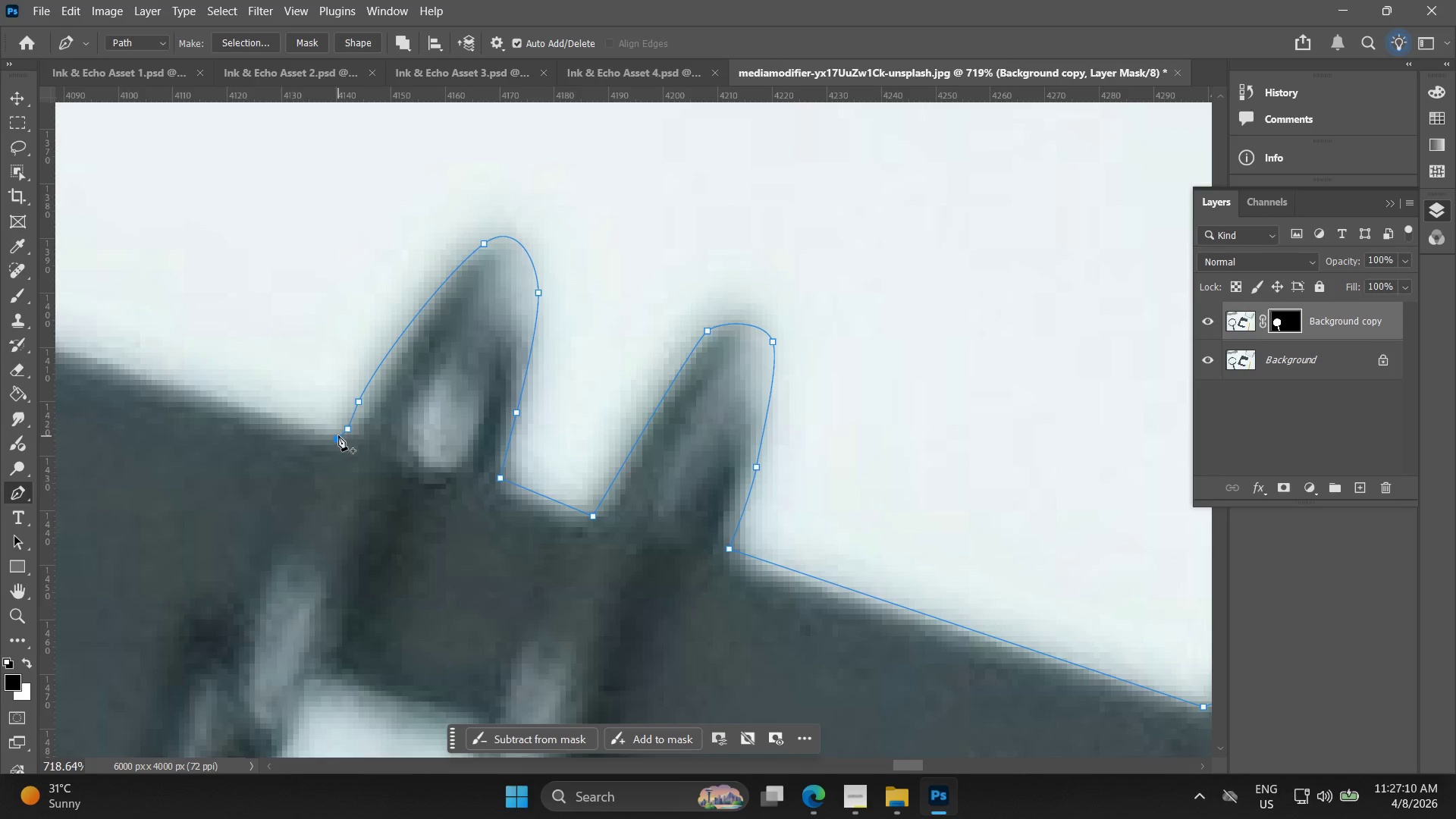 
key(Control+Z)
 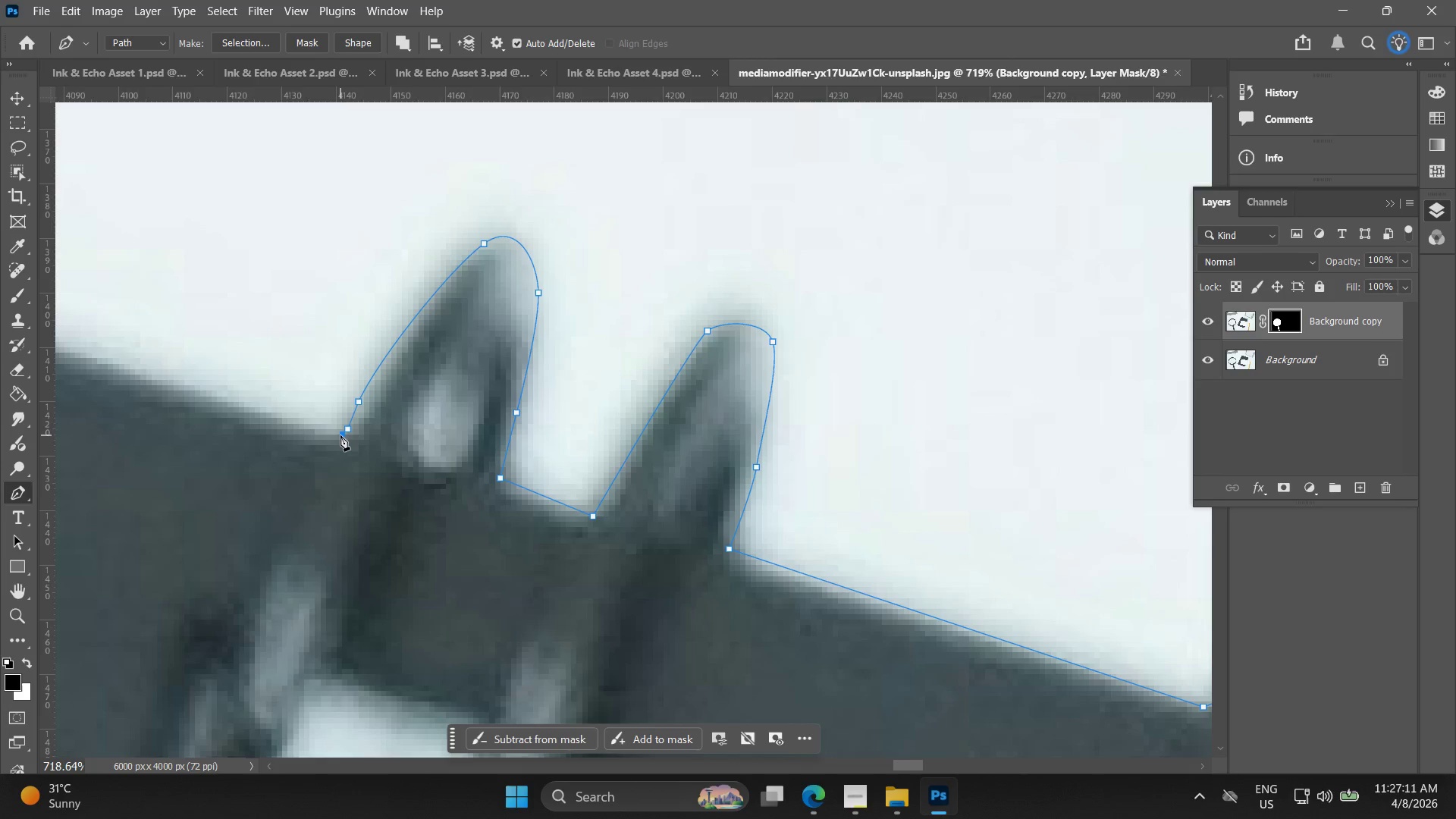 
left_click([337, 438])
 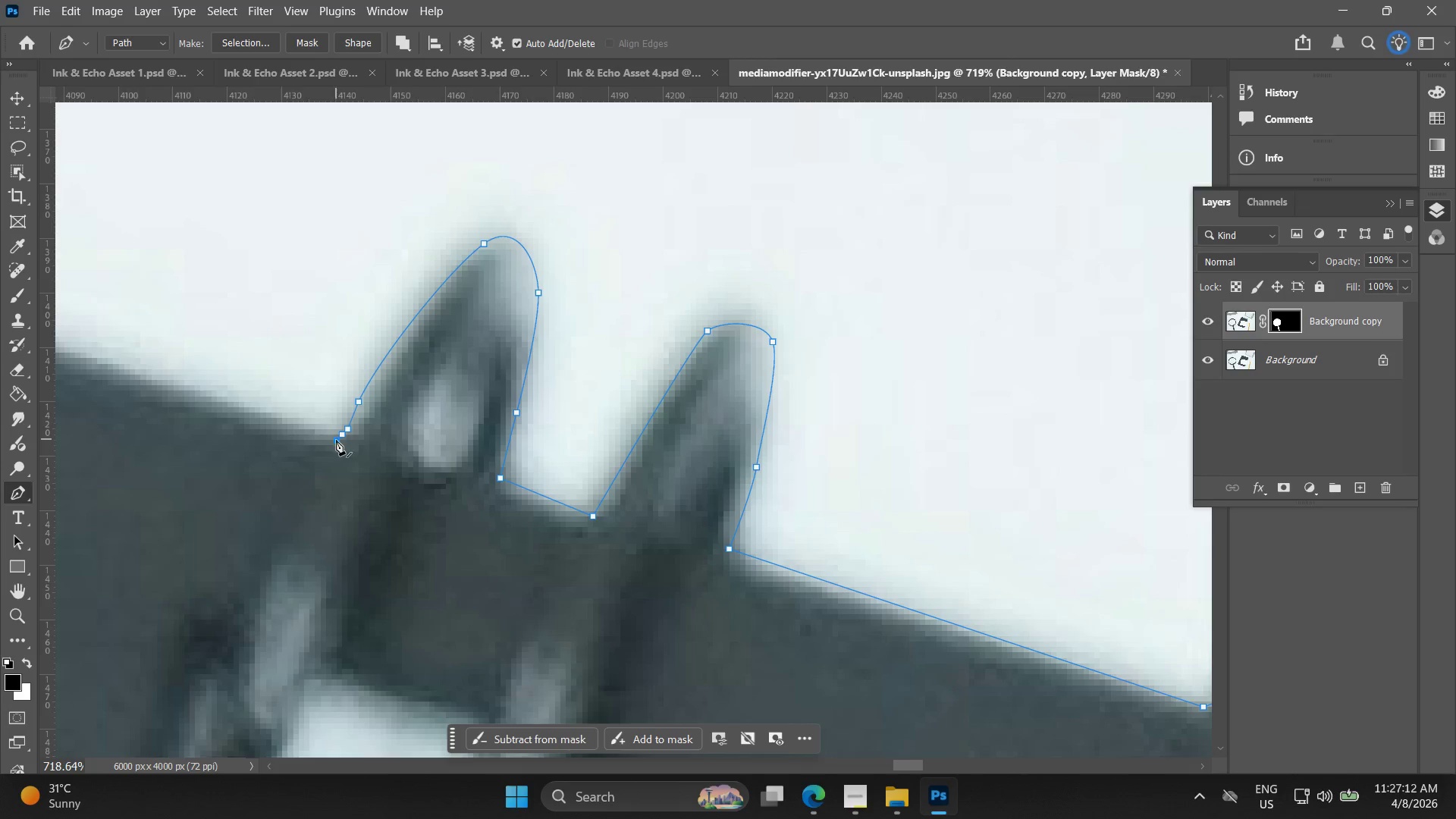 
hold_key(key=Space, duration=0.56)
 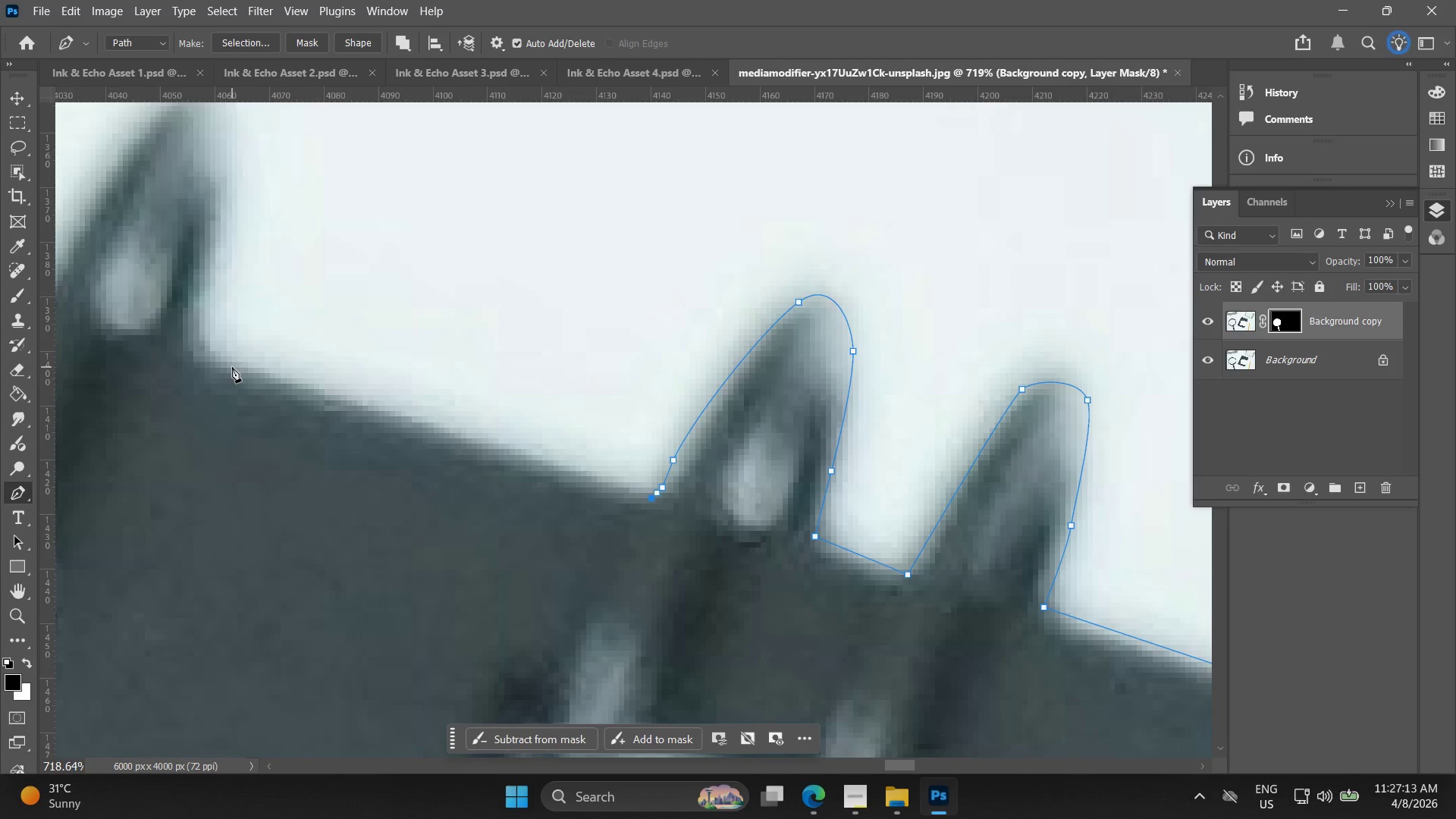 
left_click_drag(start_coordinate=[332, 438], to_coordinate=[647, 497])
 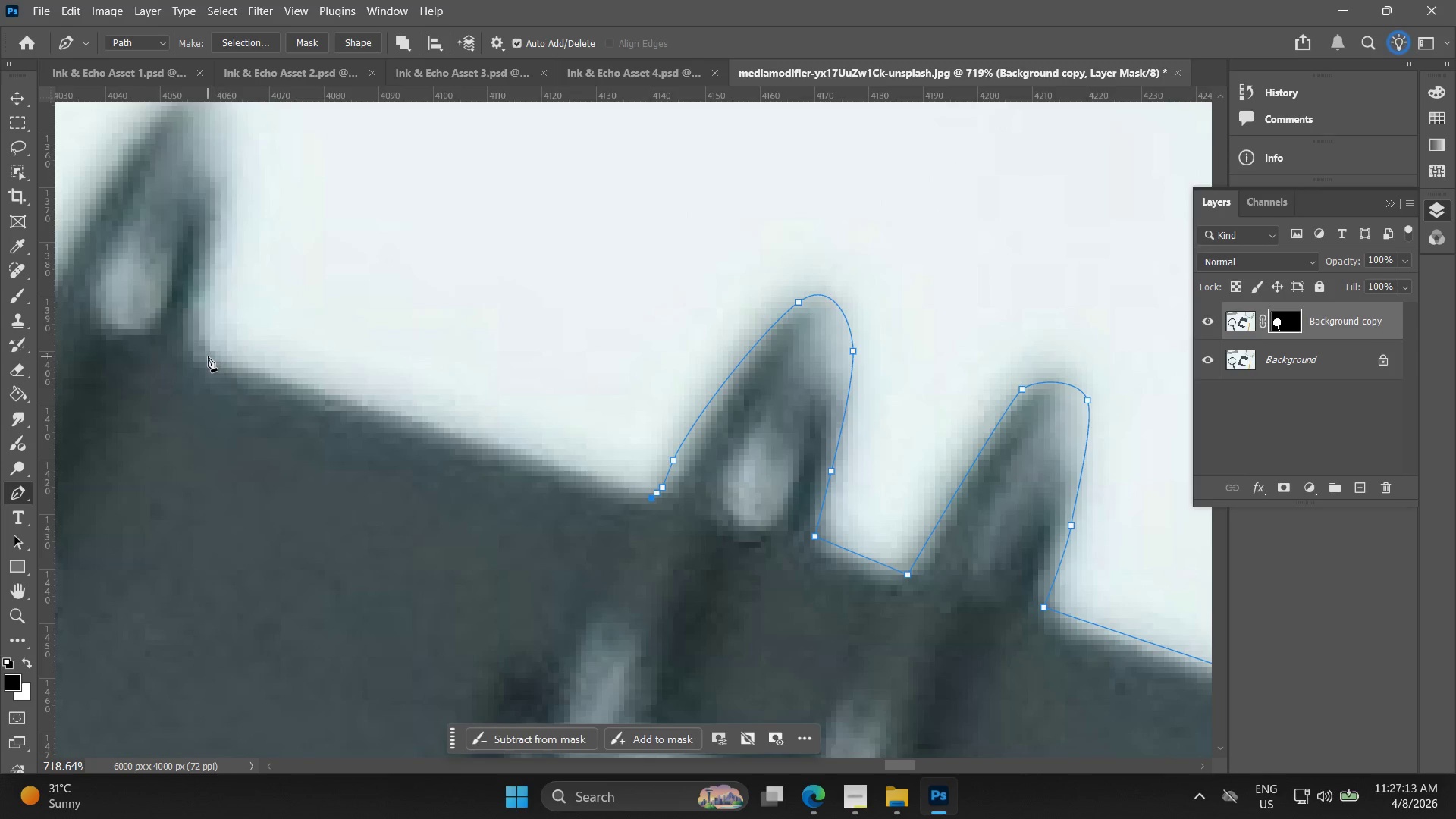 
left_click([208, 356])
 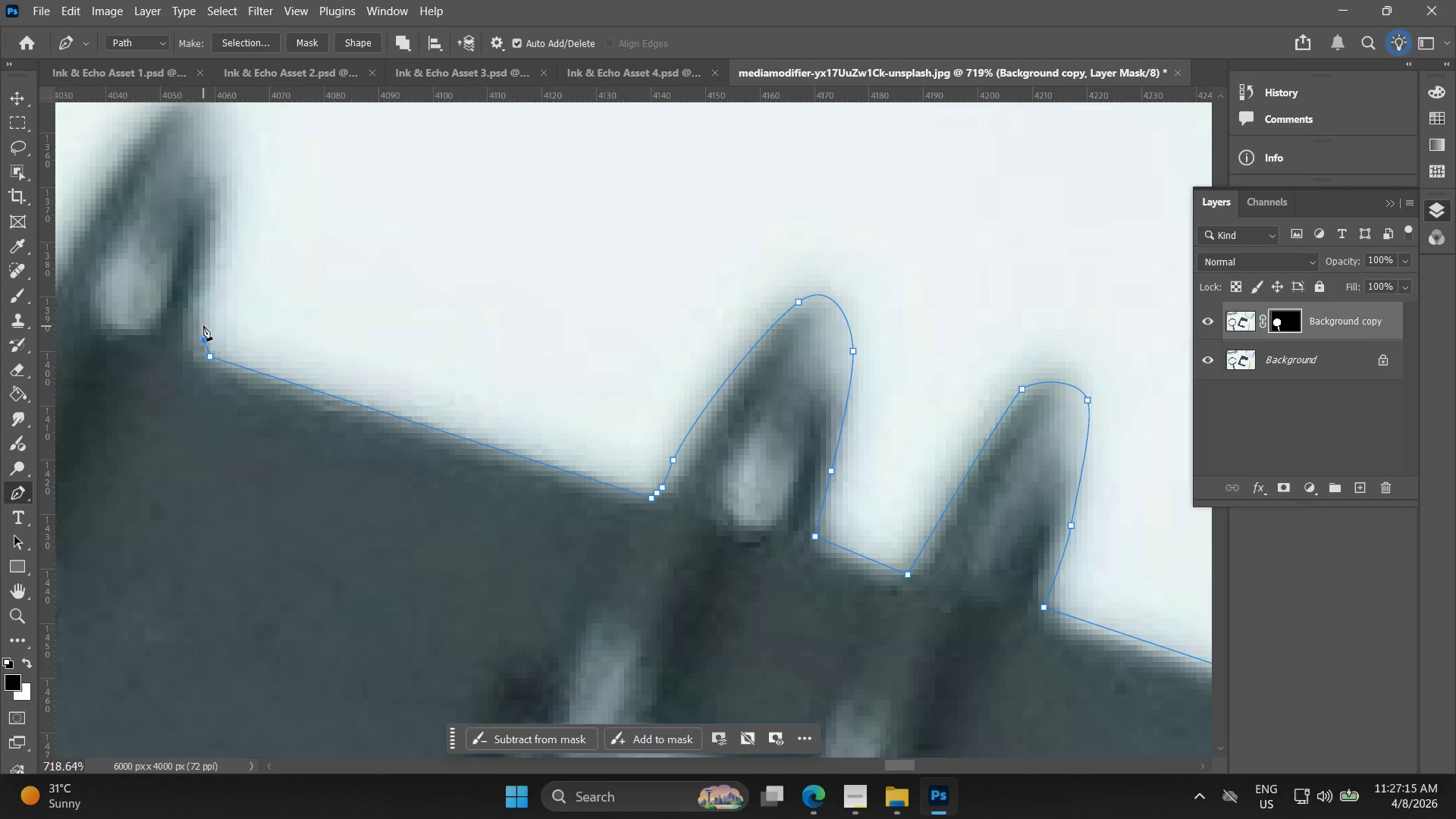 
left_click([202, 319])
 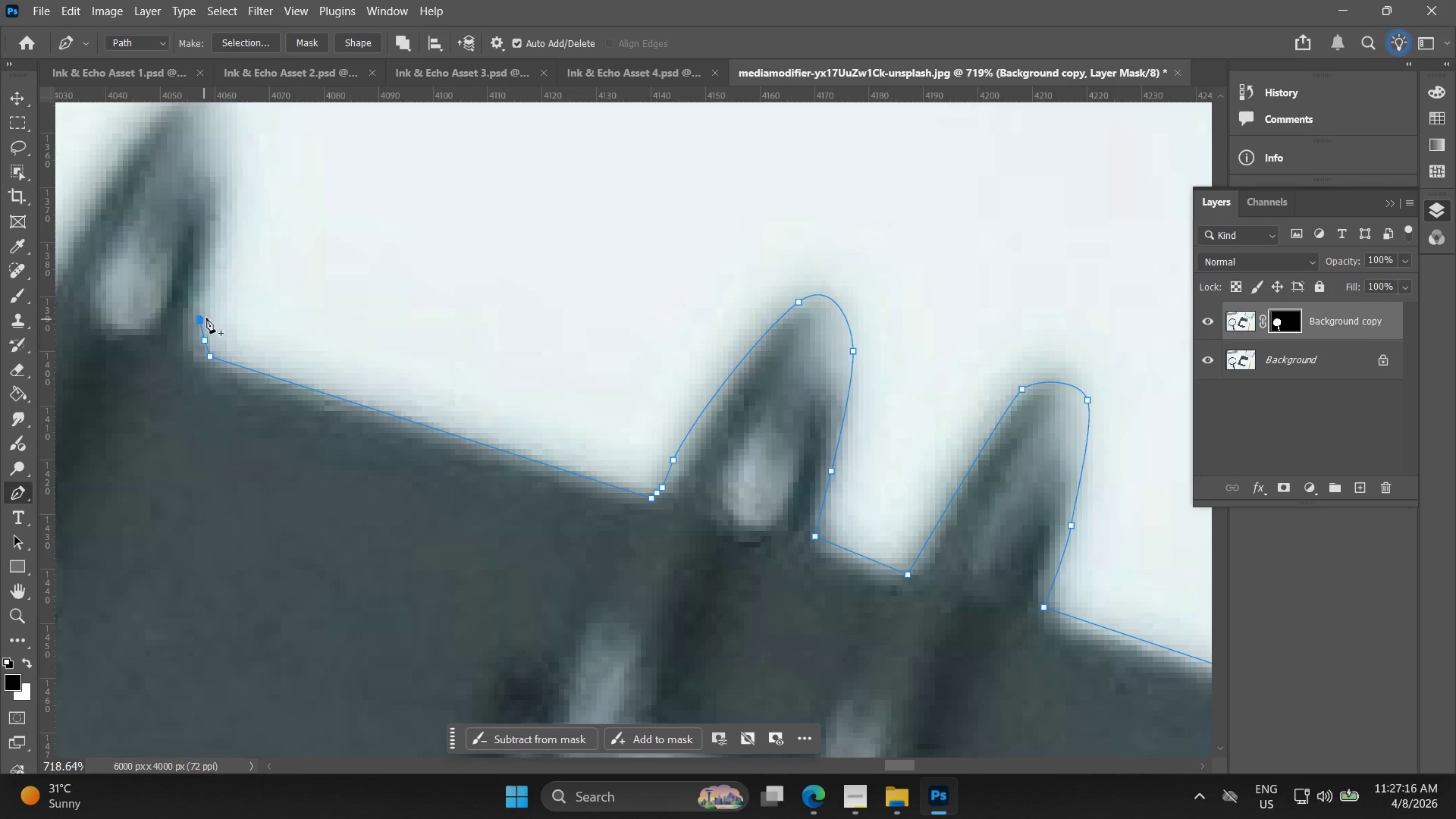 
hold_key(key=Space, duration=0.59)
 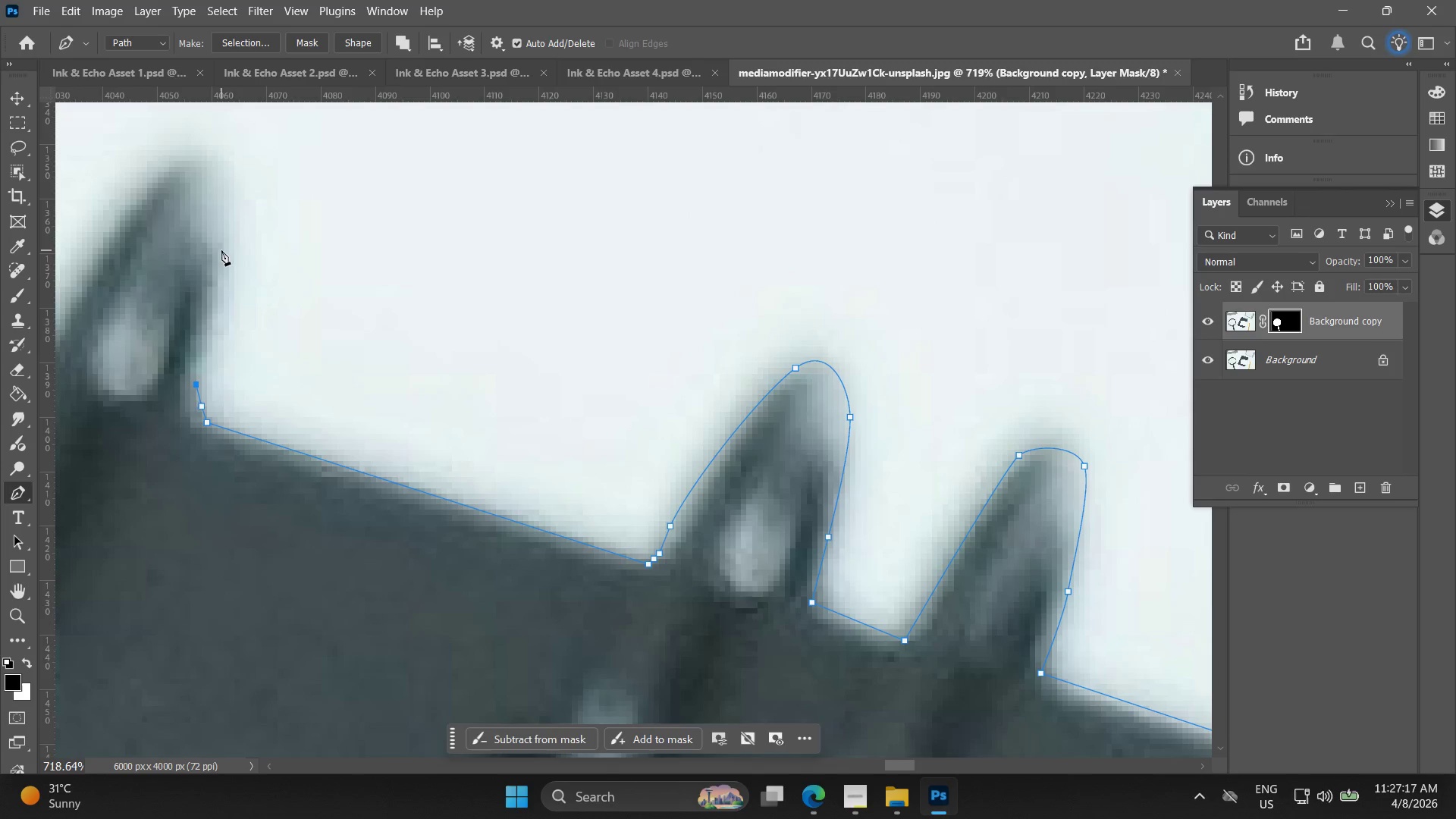 
left_click_drag(start_coordinate=[212, 287], to_coordinate=[209, 353])
 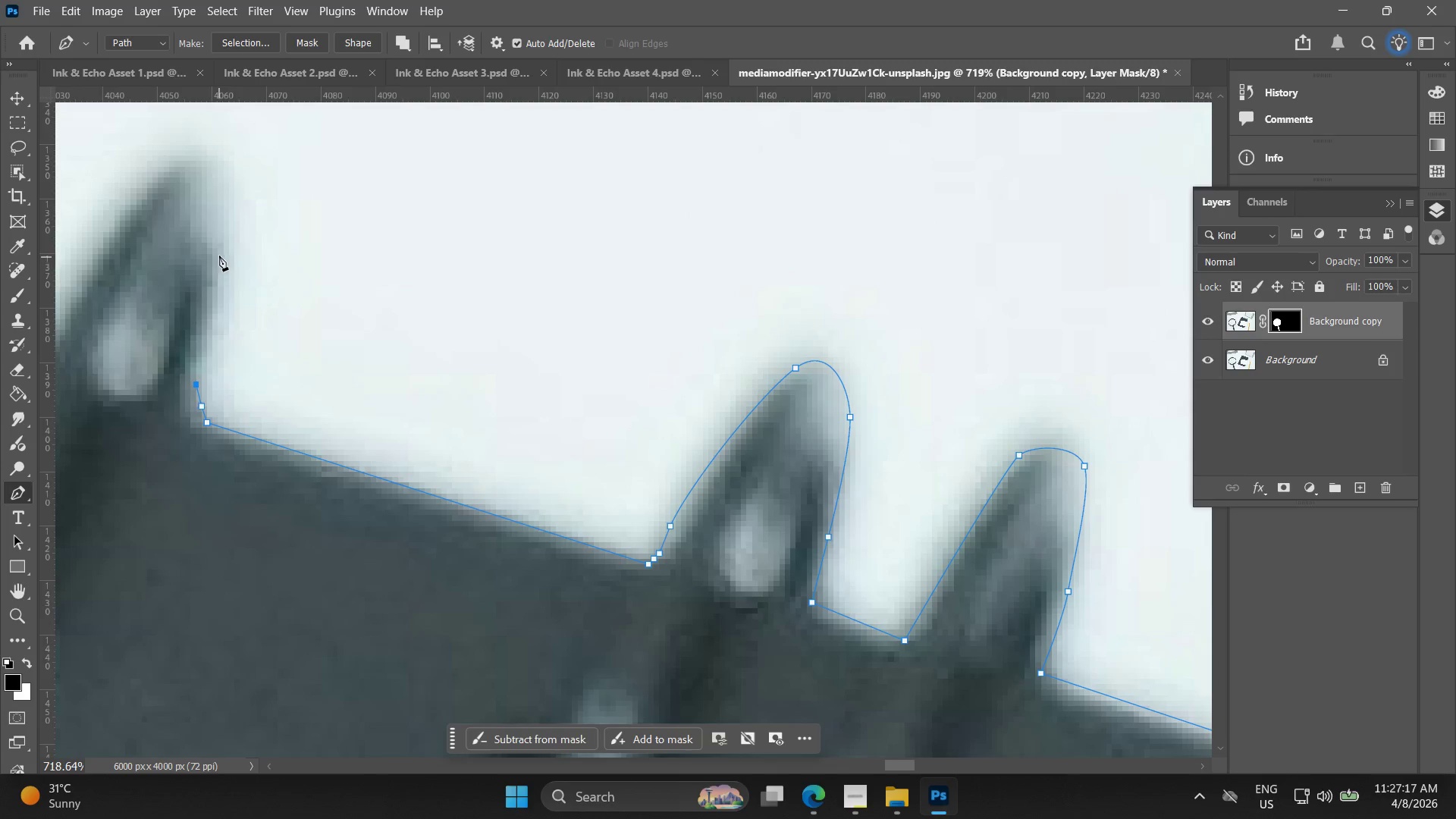 
hold_key(key=Space, duration=0.5)
 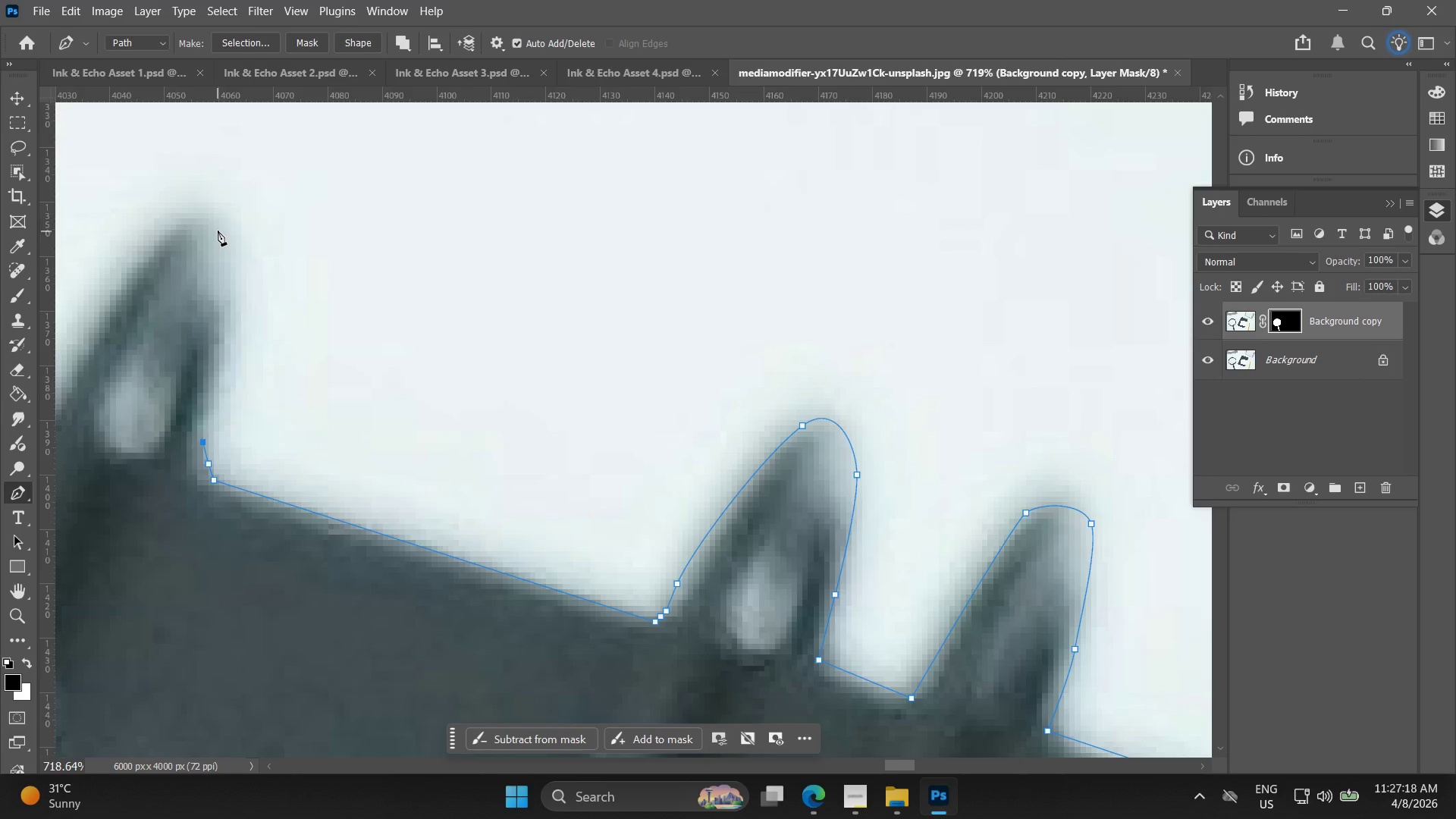 
left_click_drag(start_coordinate=[223, 261], to_coordinate=[230, 318])
 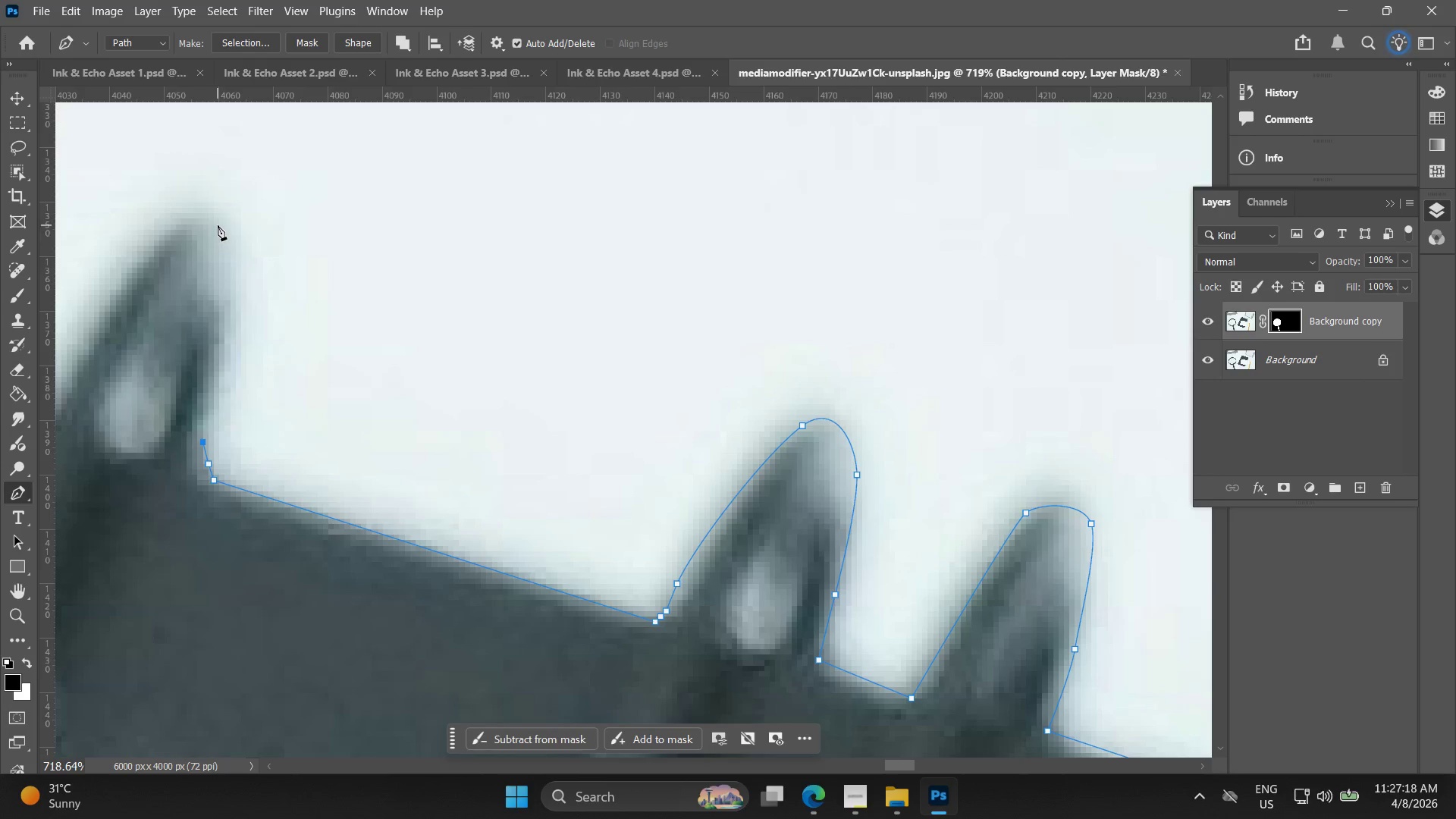 
left_click_drag(start_coordinate=[218, 225], to_coordinate=[163, 213])
 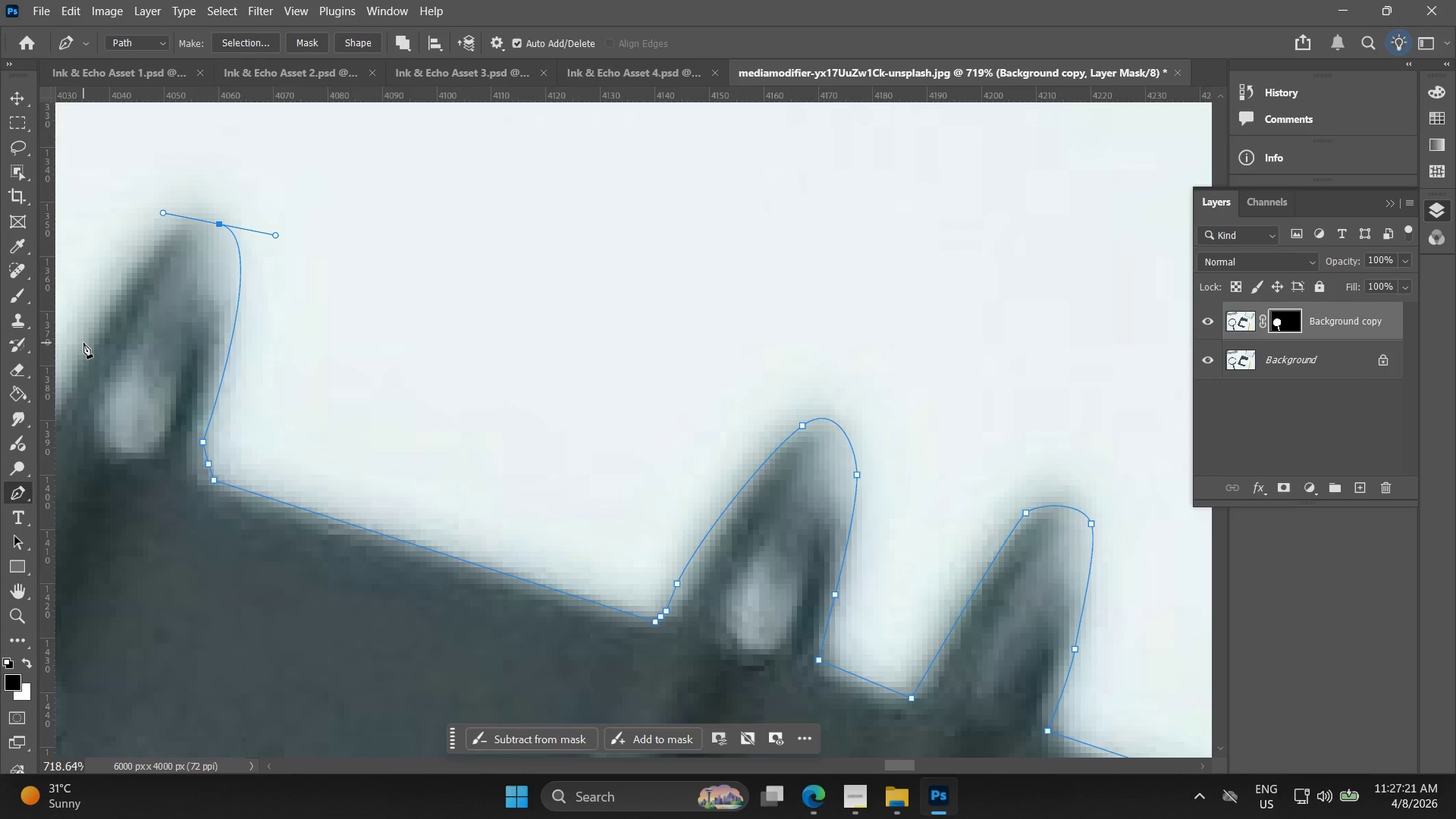 
hold_key(key=Space, duration=0.5)
 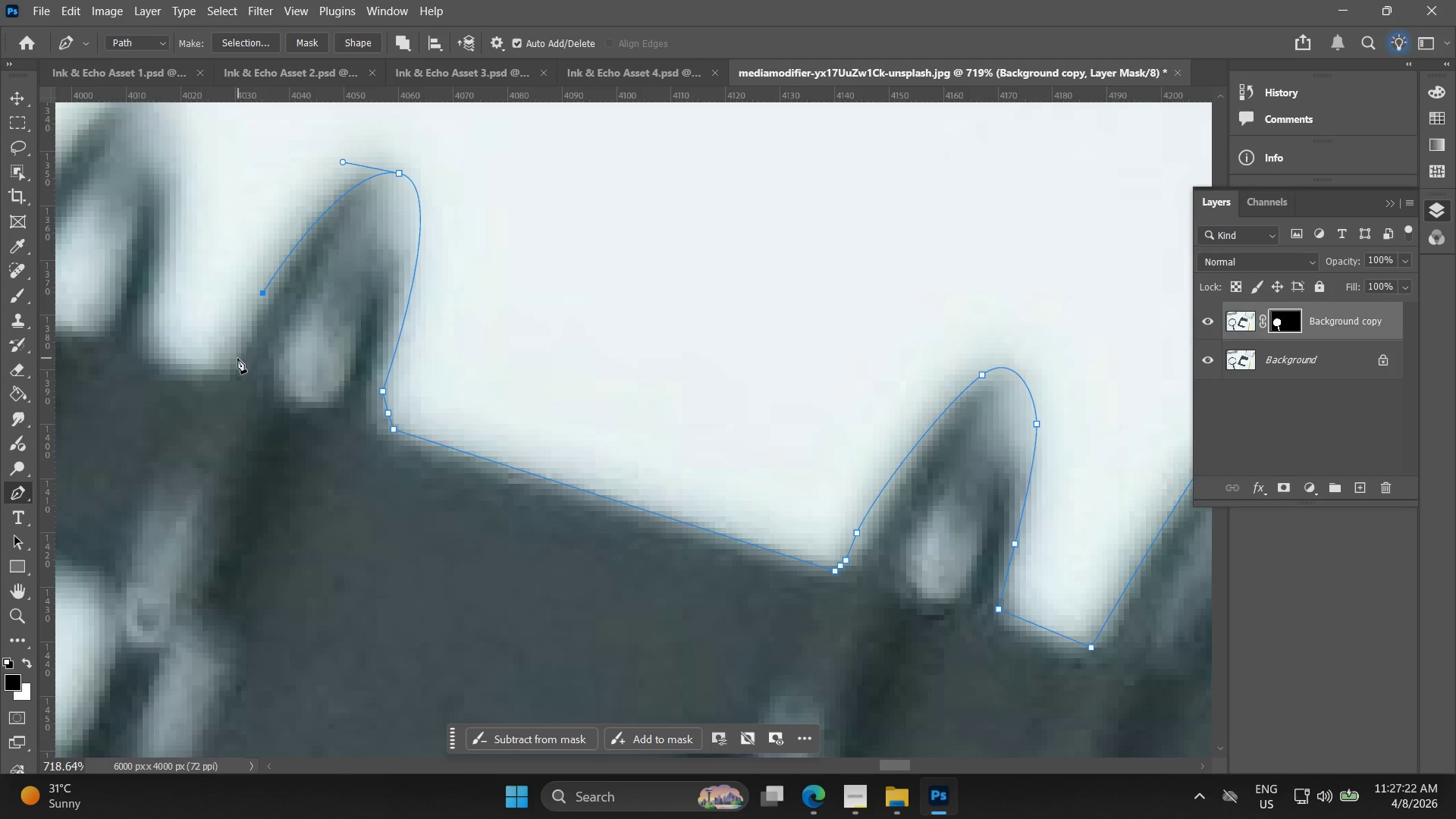 
left_click_drag(start_coordinate=[172, 344], to_coordinate=[352, 293])
 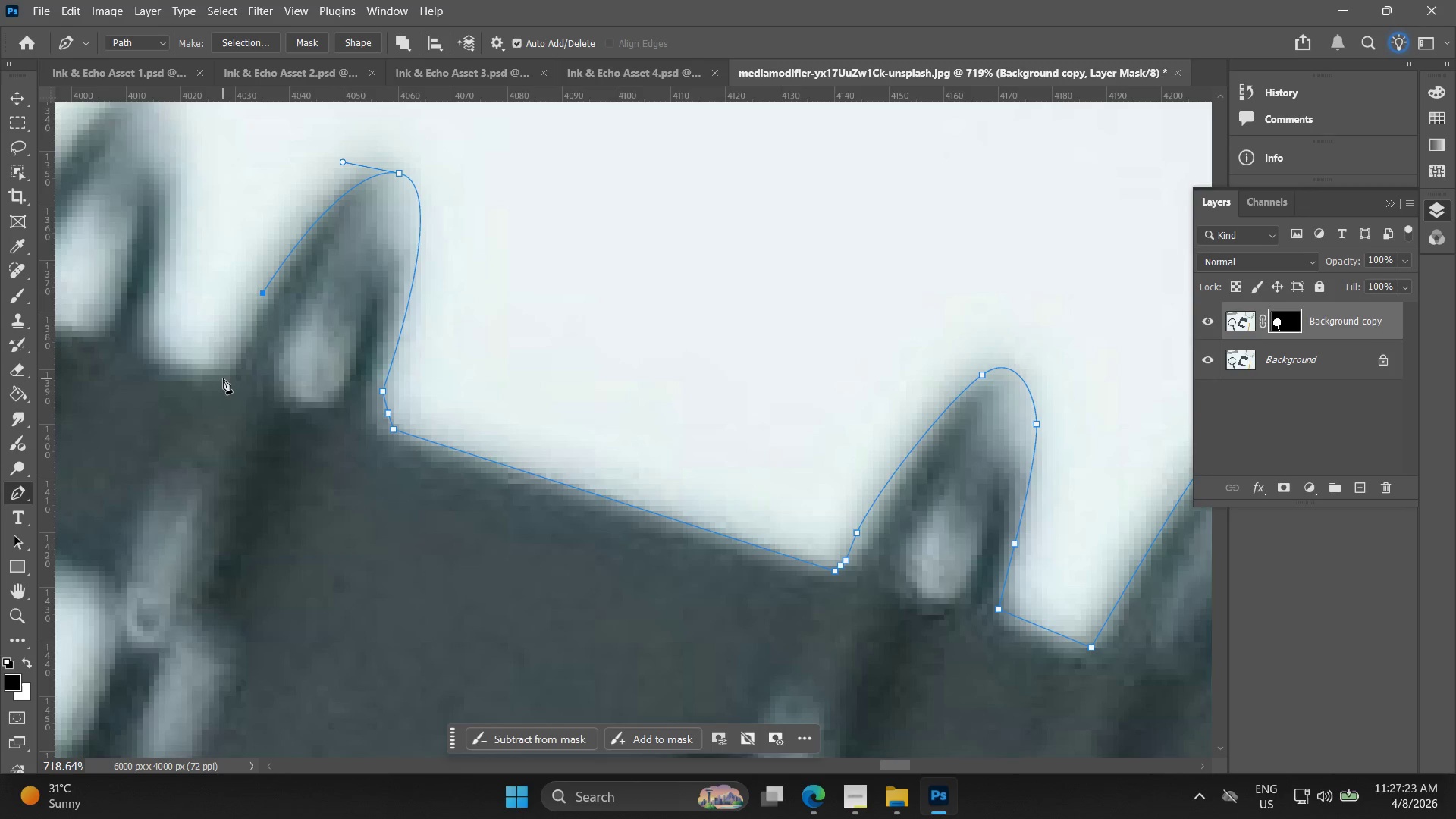 
left_click([220, 378])
 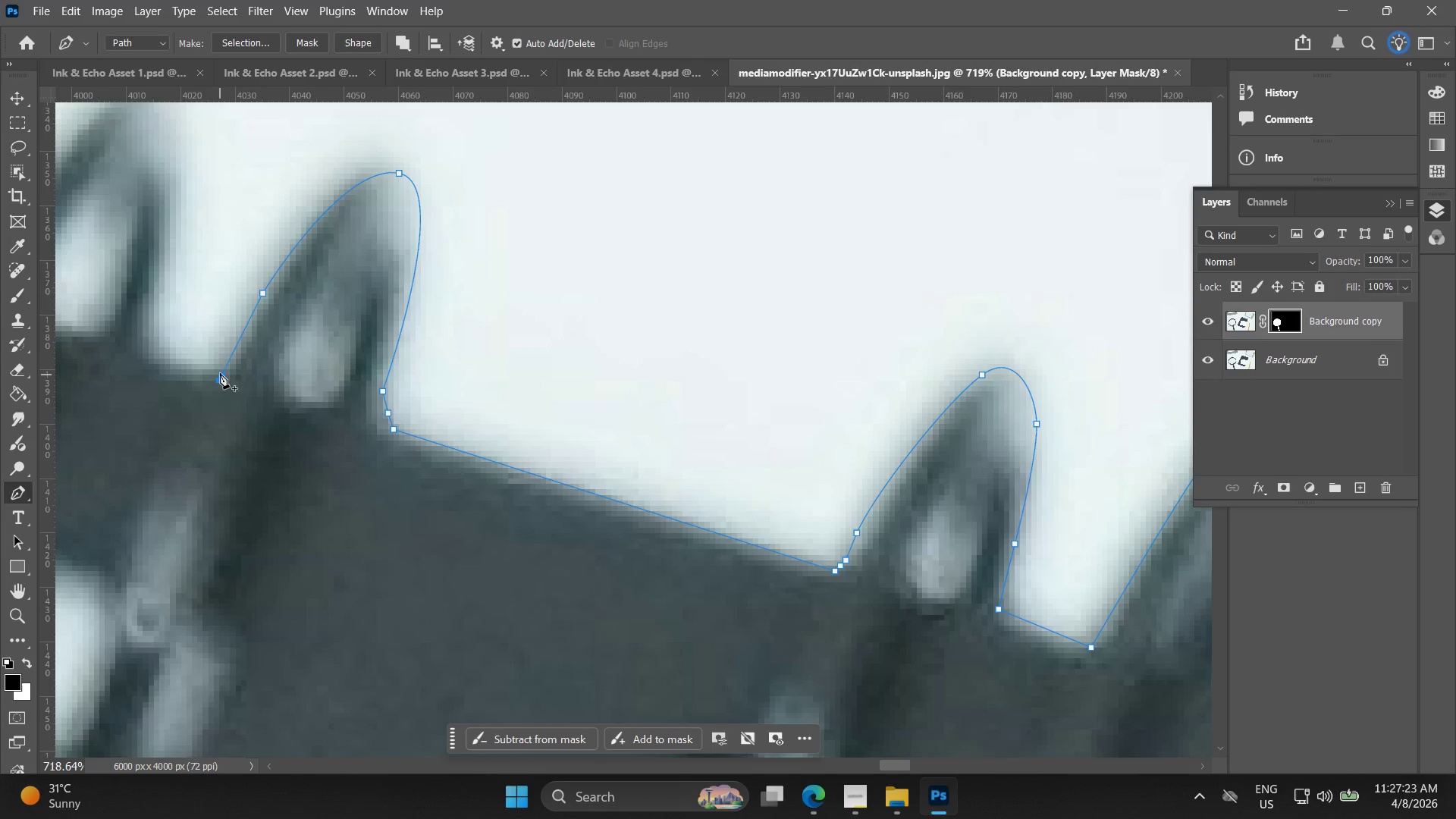 
hold_key(key=Space, duration=0.64)
 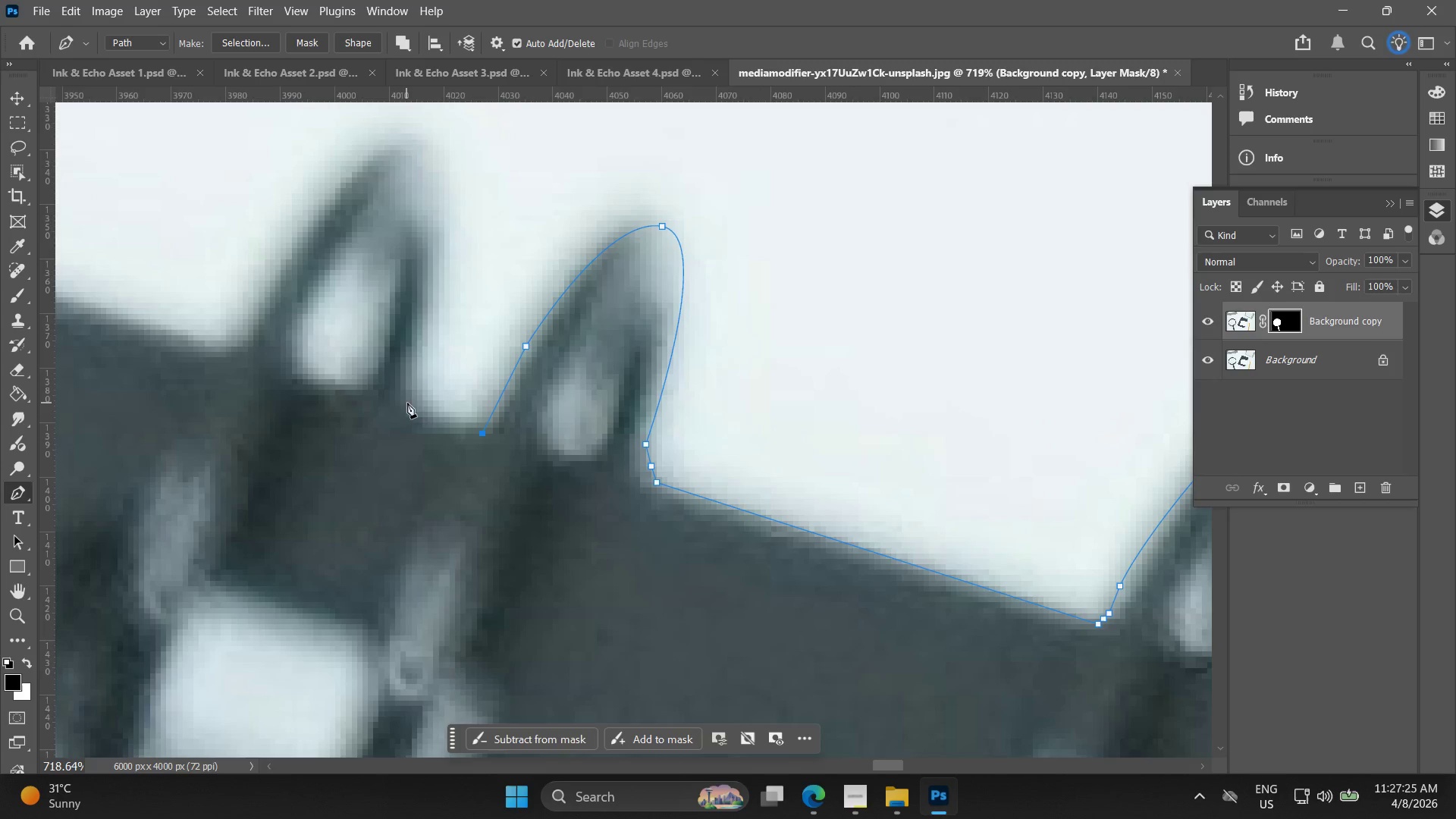 
left_click_drag(start_coordinate=[183, 360], to_coordinate=[446, 413])
 